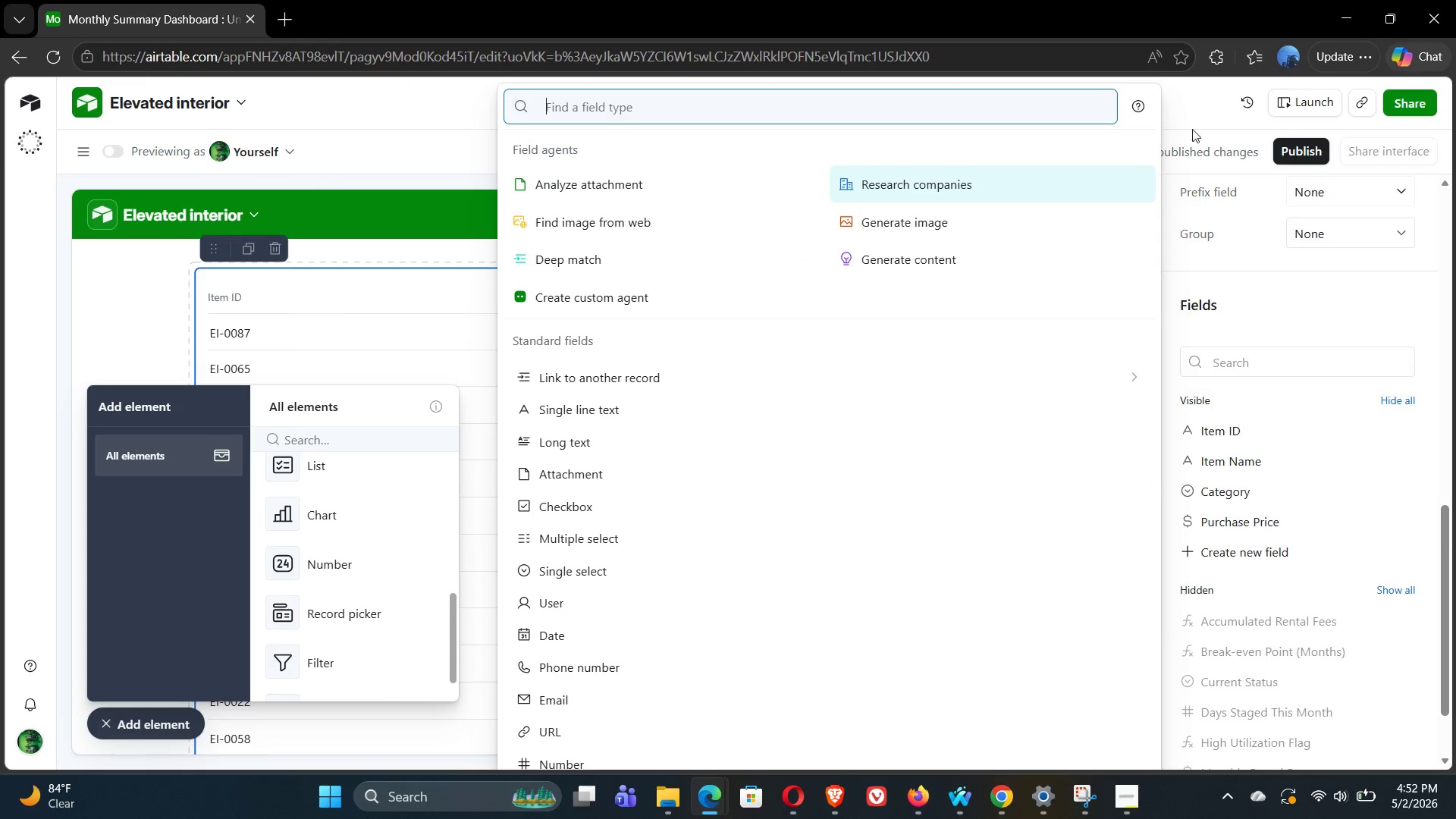 
left_click([1194, 123])
 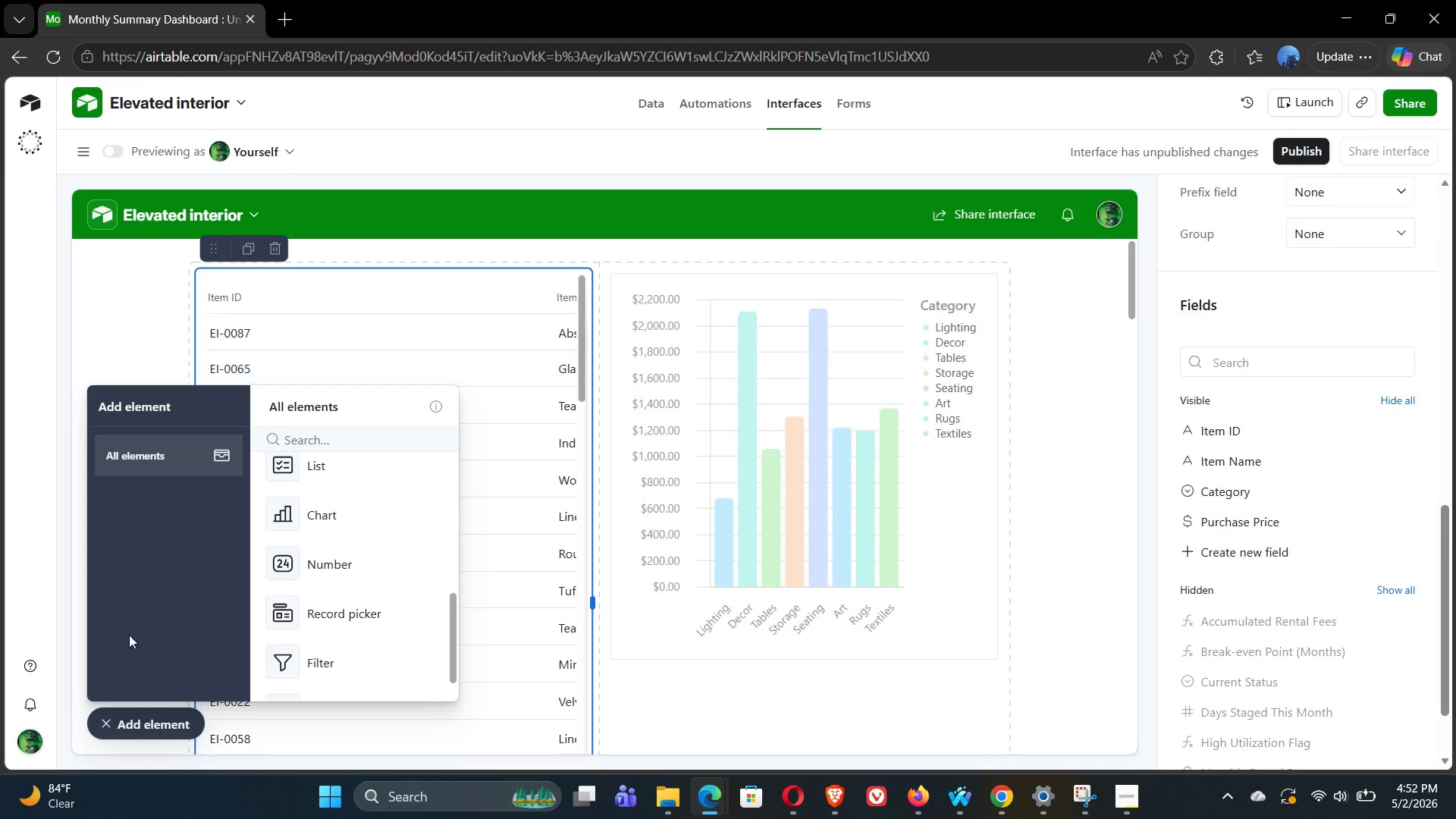 
mouse_move([346, 594])
 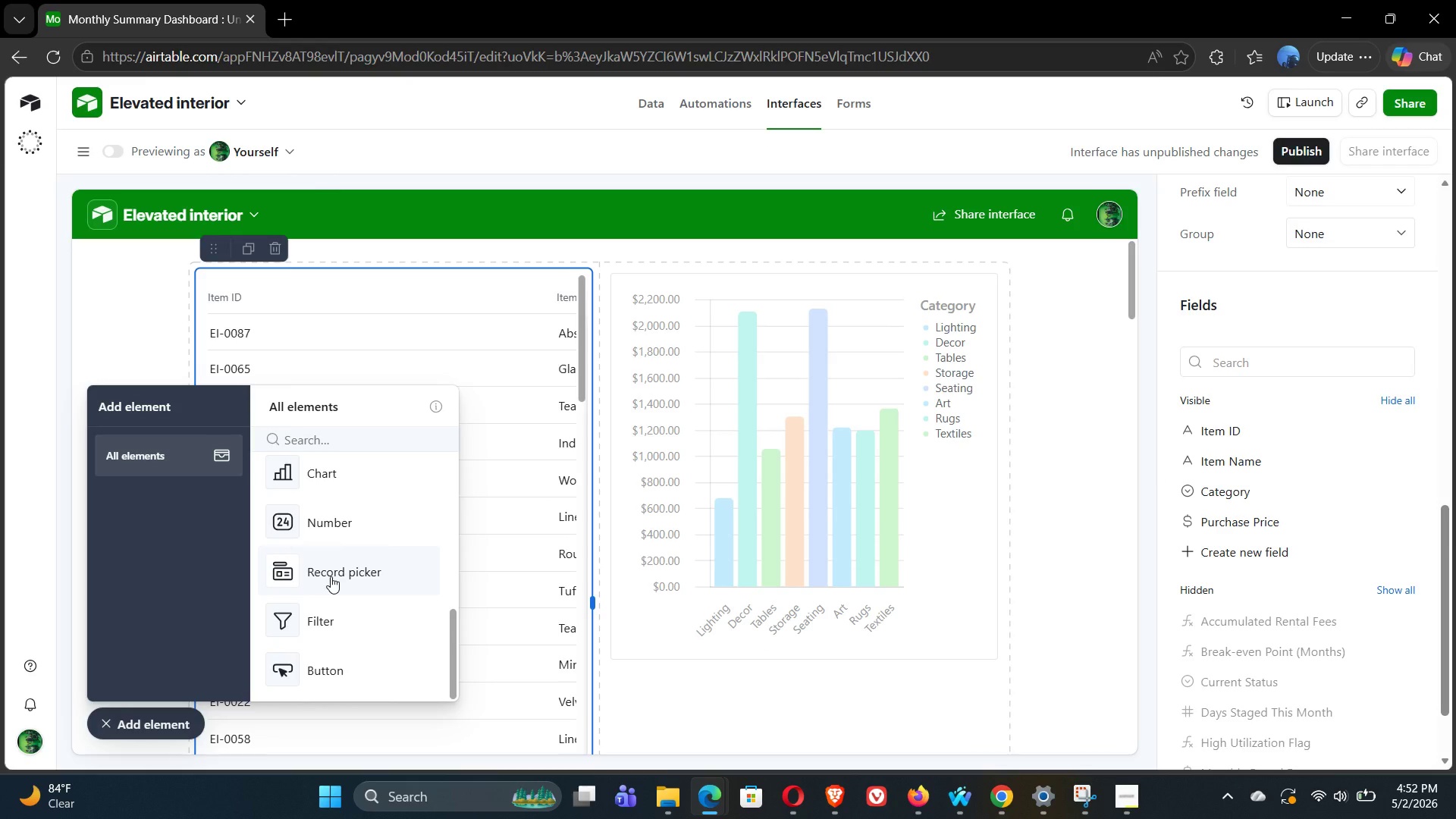 
left_click([331, 576])
 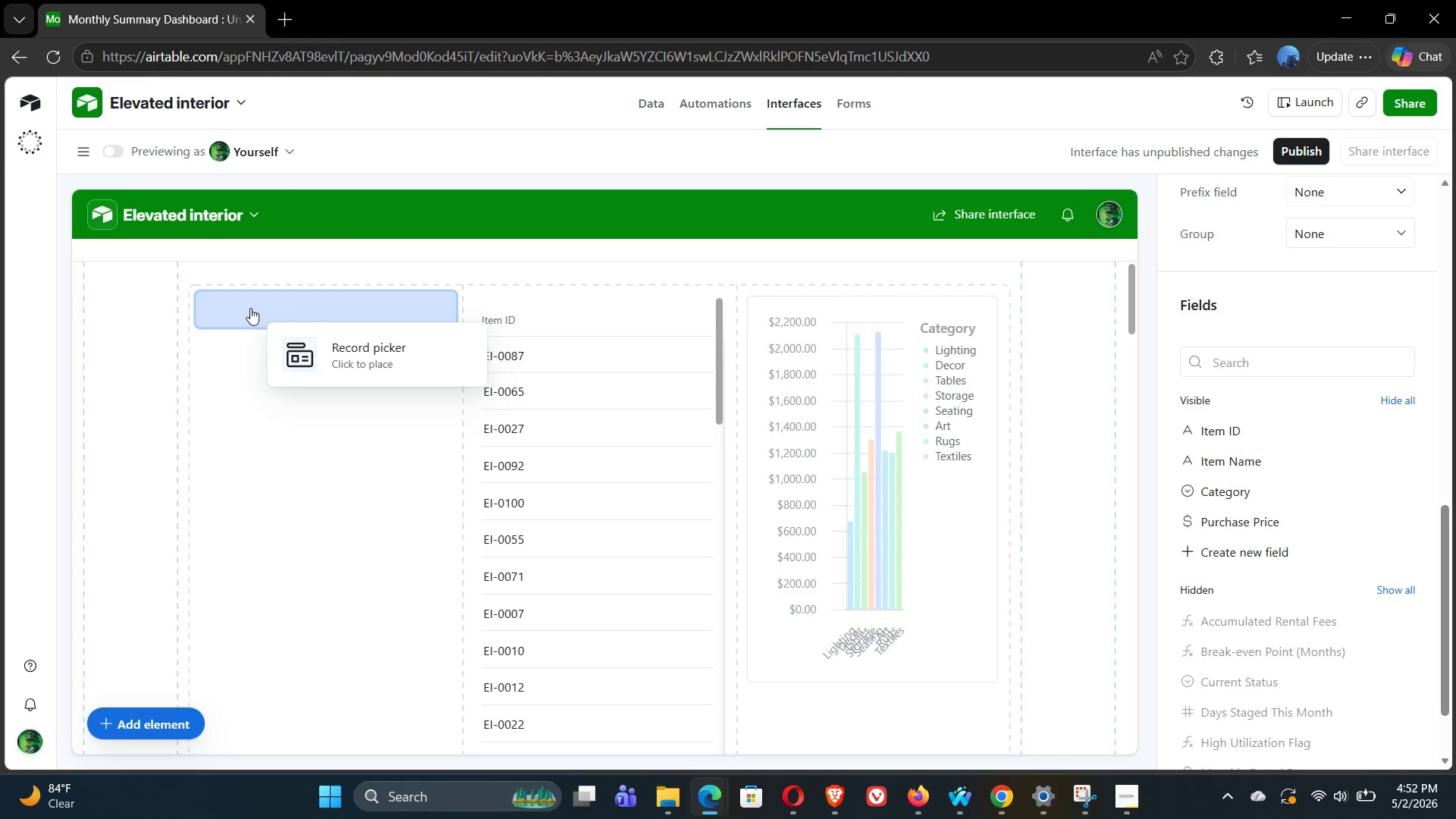 
left_click([249, 308])
 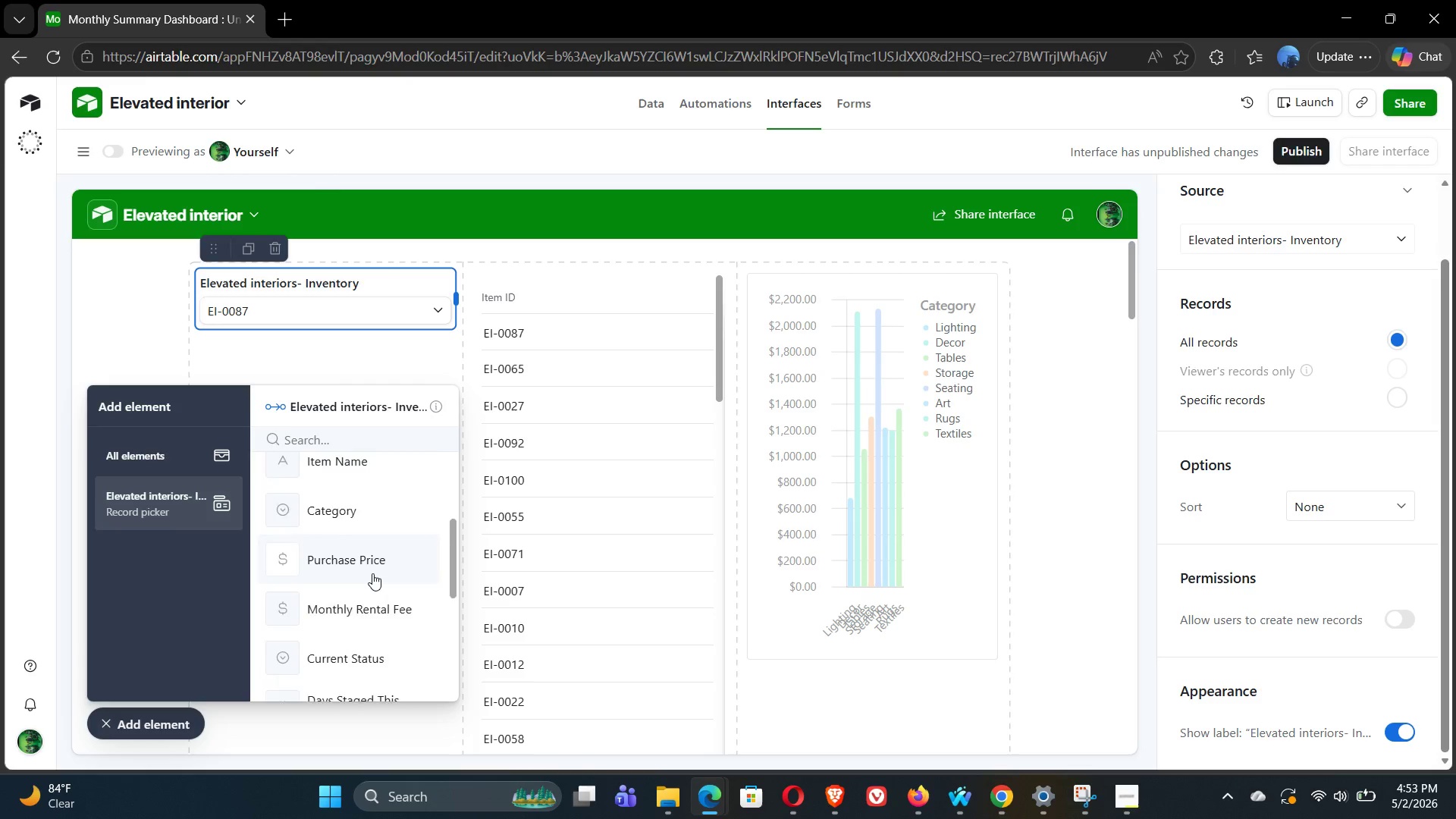 
wait(15.69)
 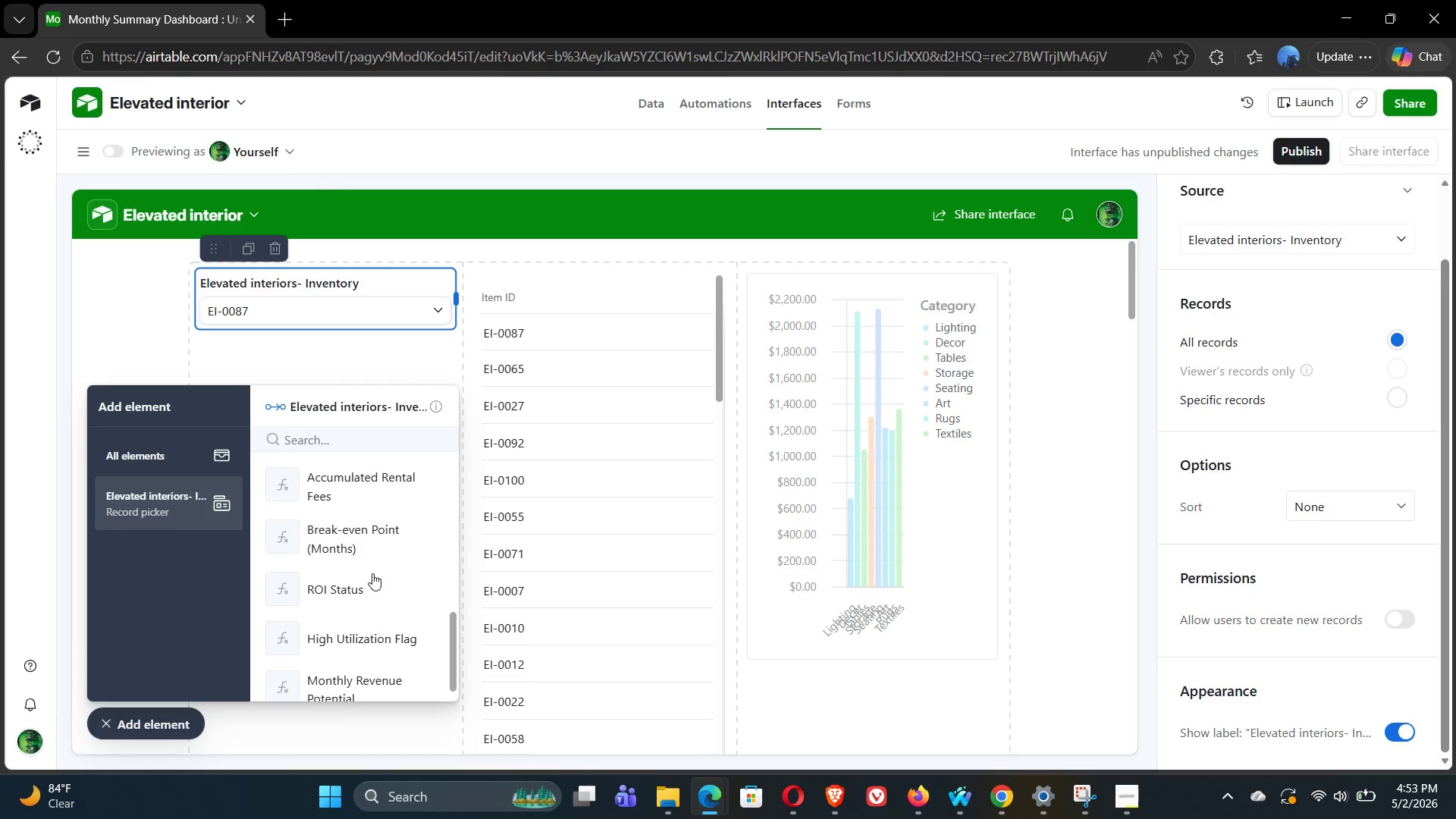 
key(Control+Z)
 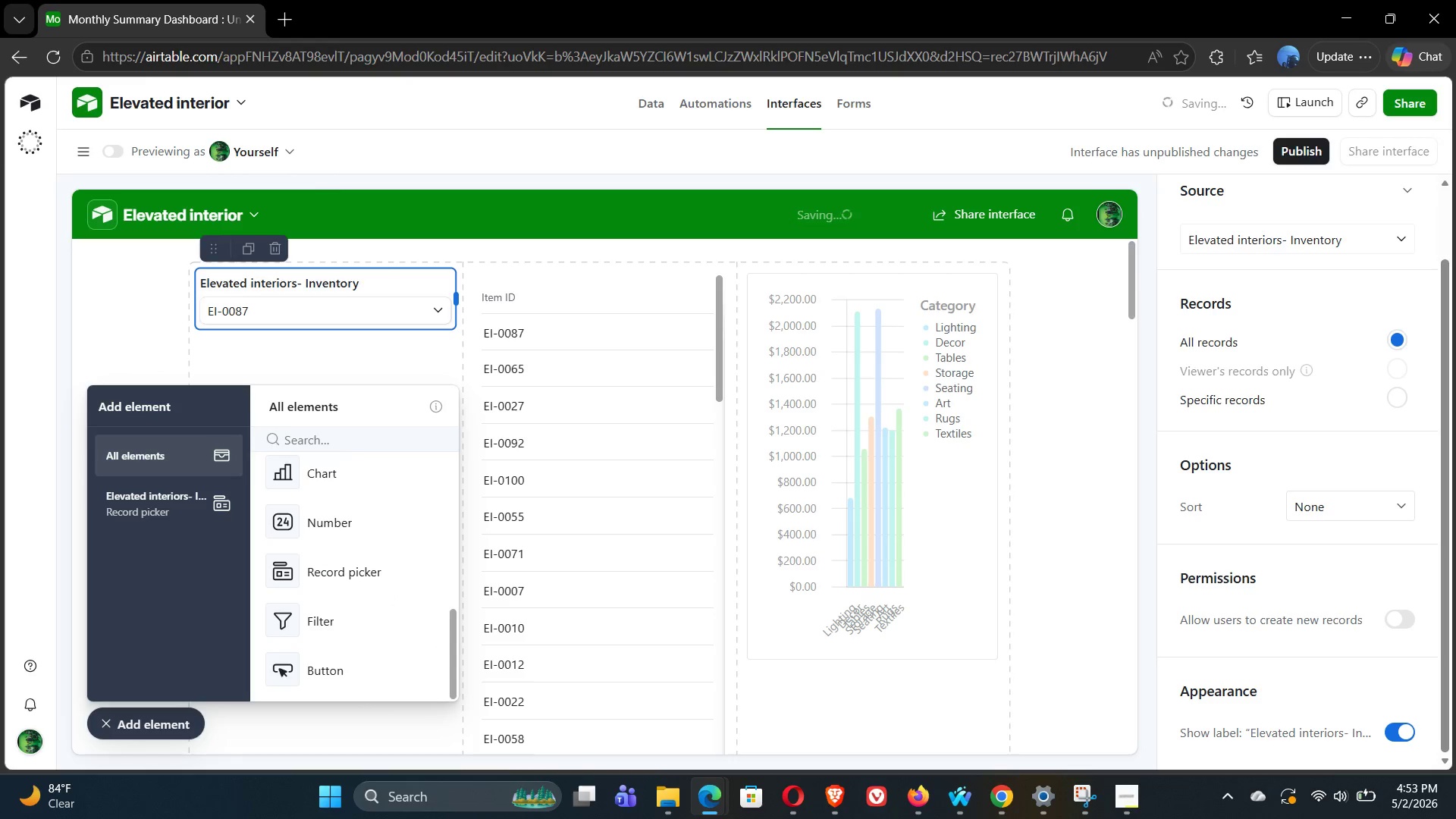 
key(Control+Z)
 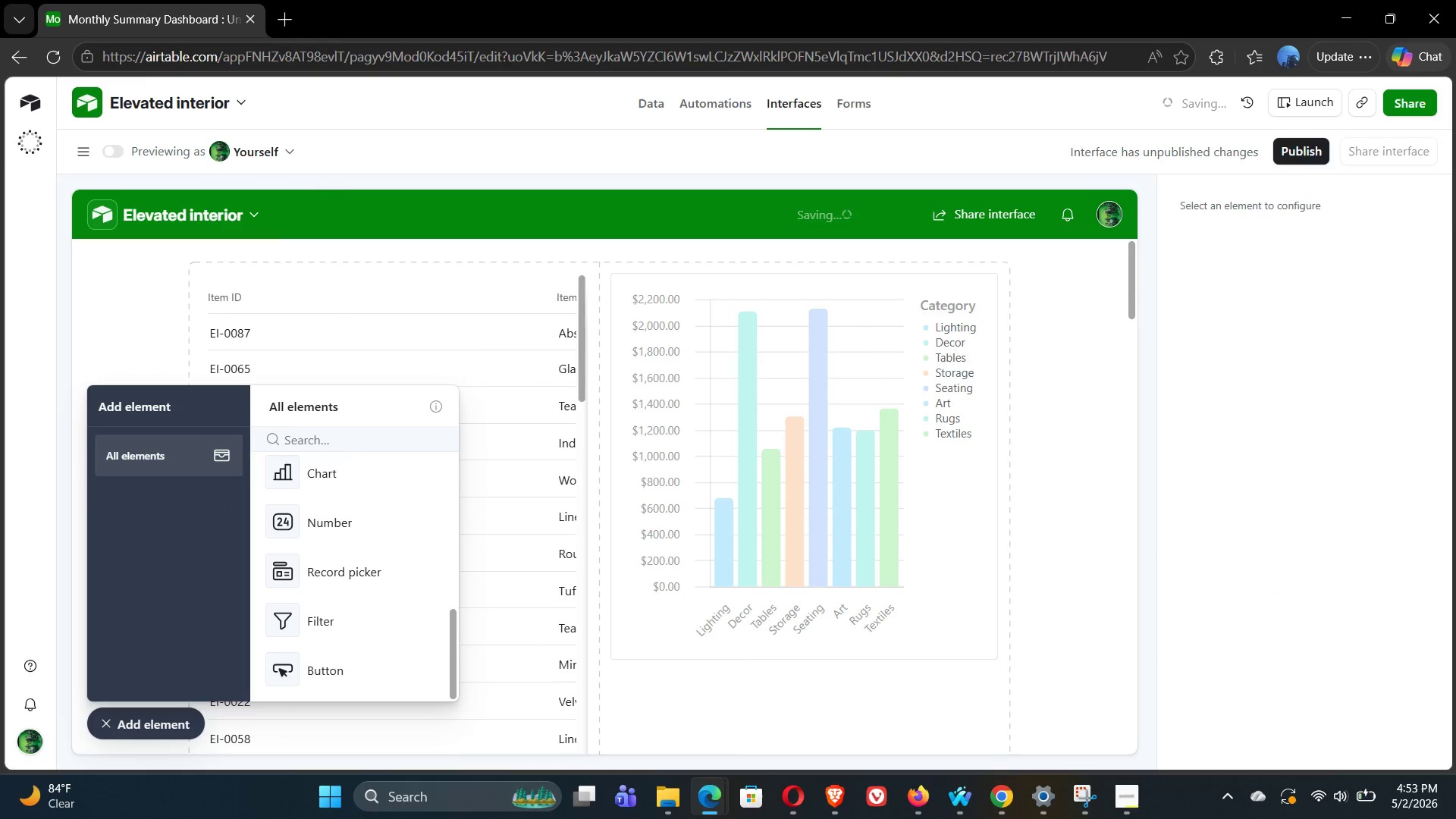 
key(Control+Z)
 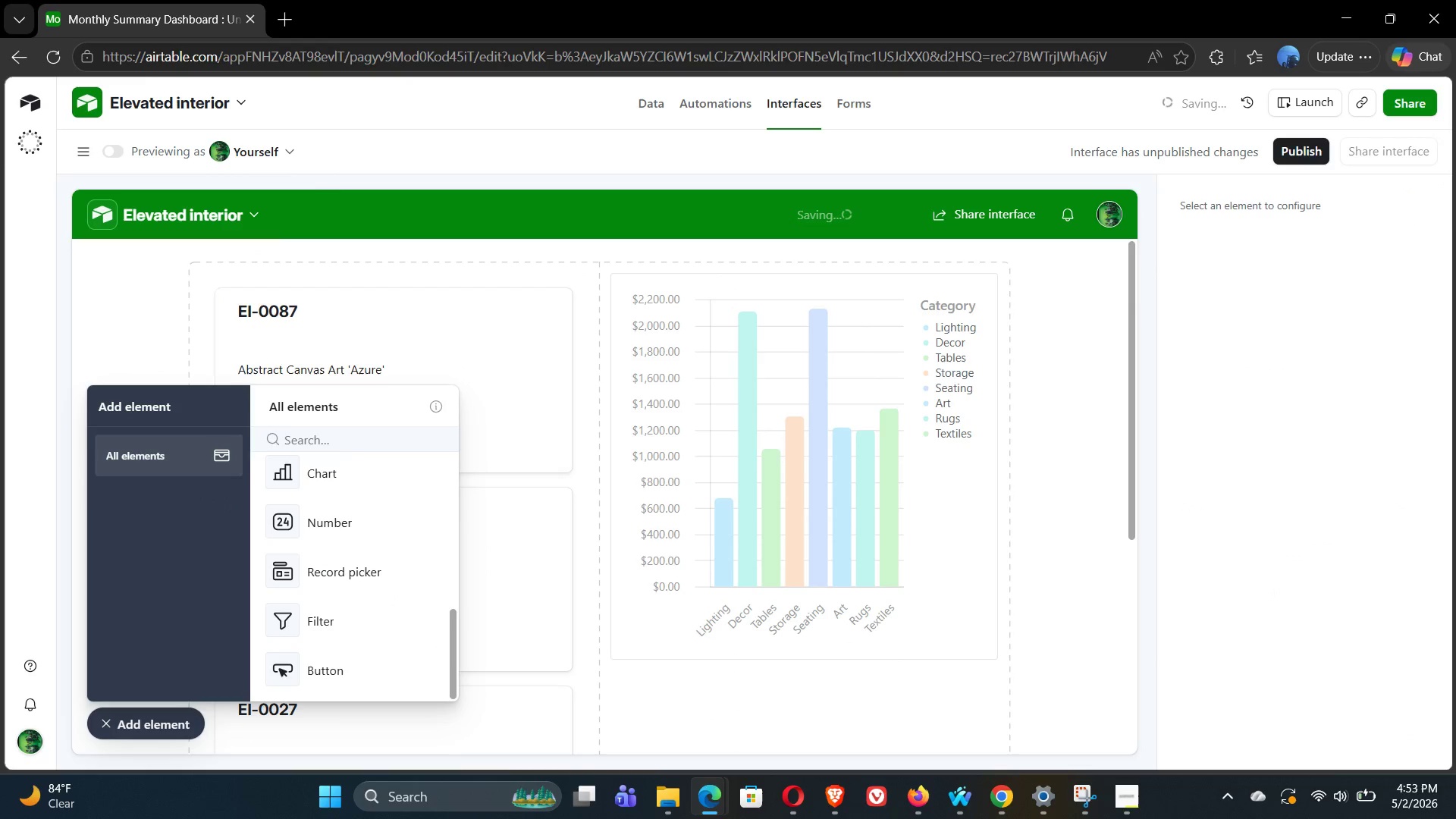 
key(Control+Z)
 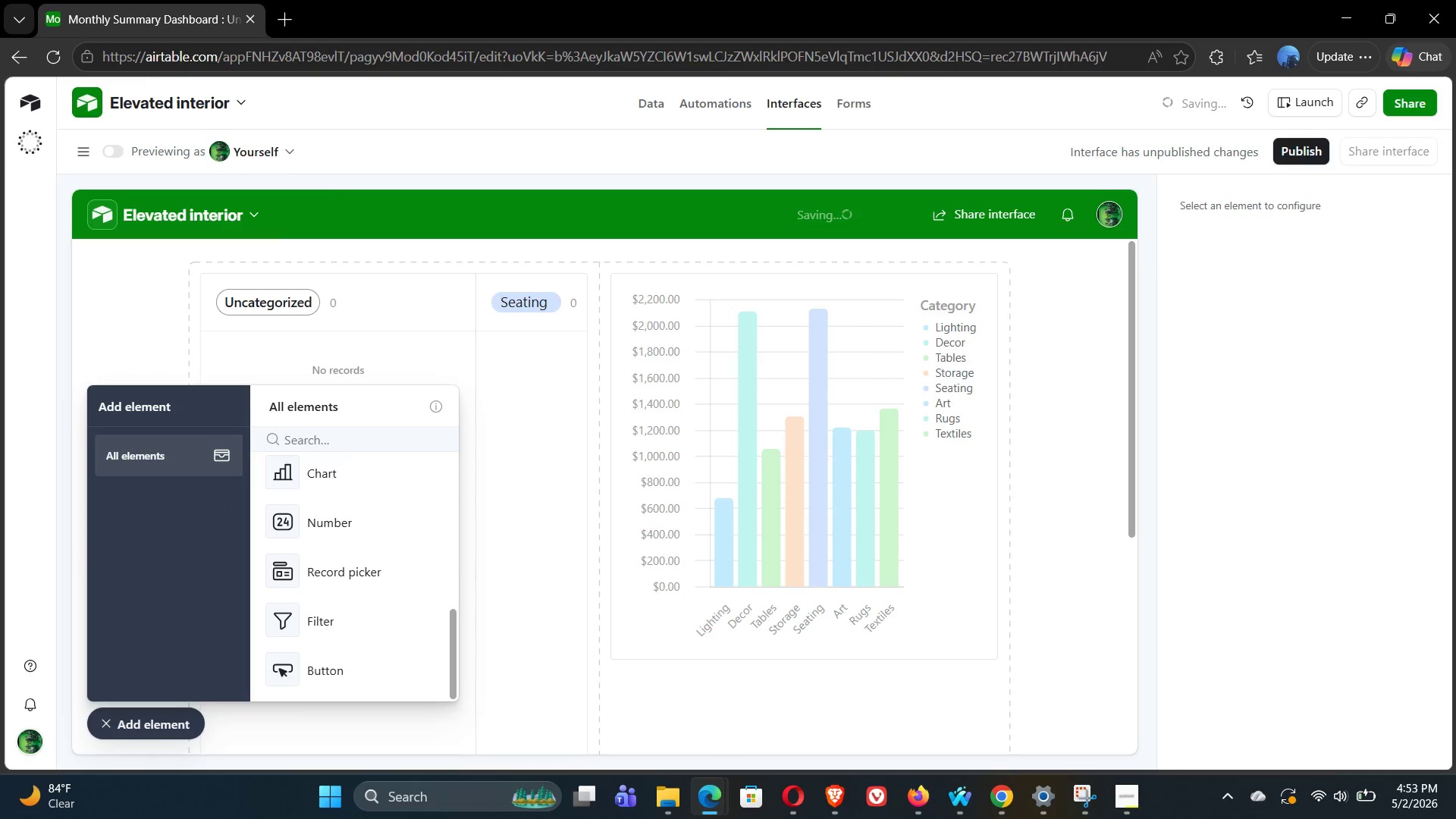 
key(Control+Z)
 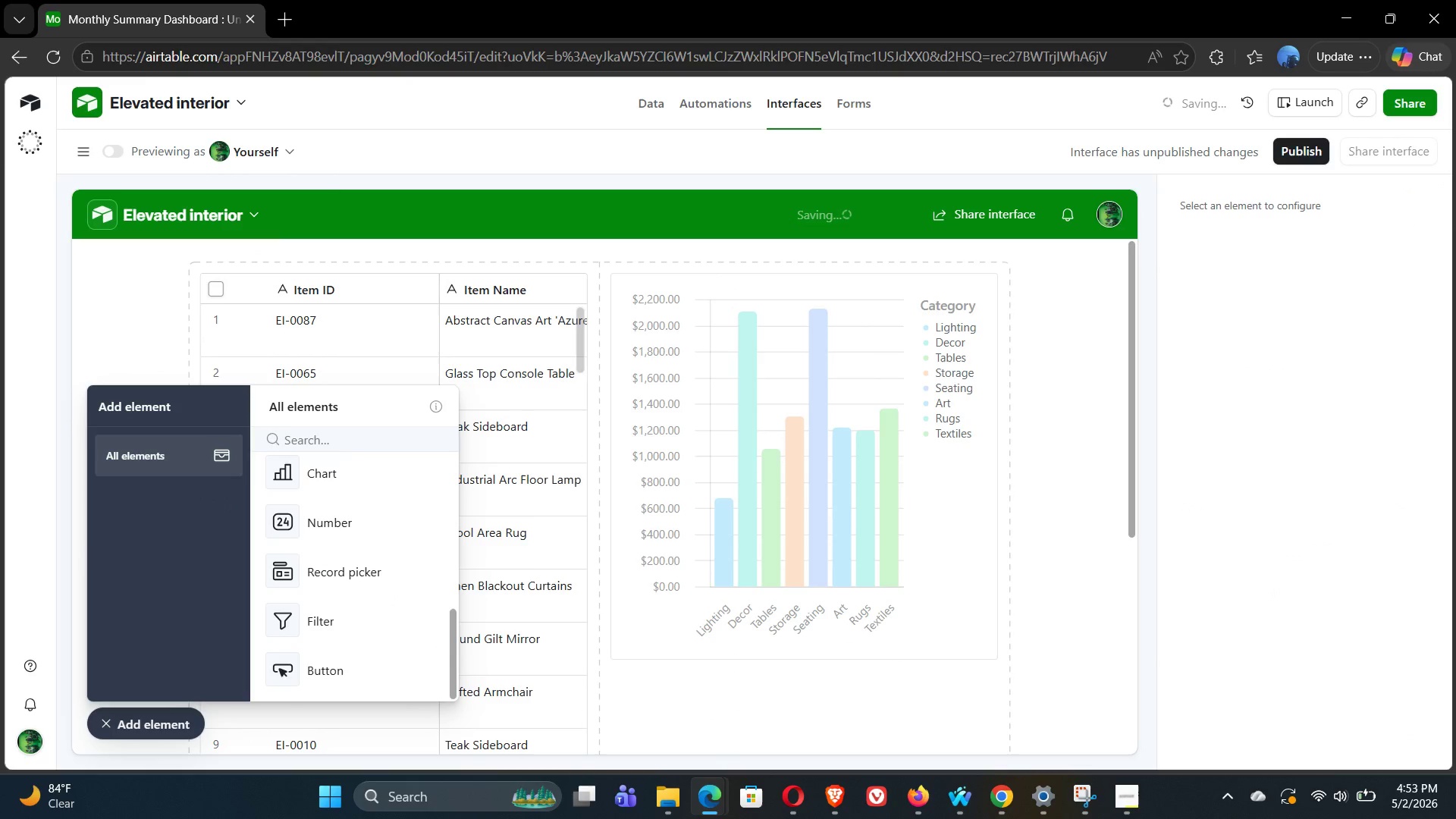 
key(Control+Z)
 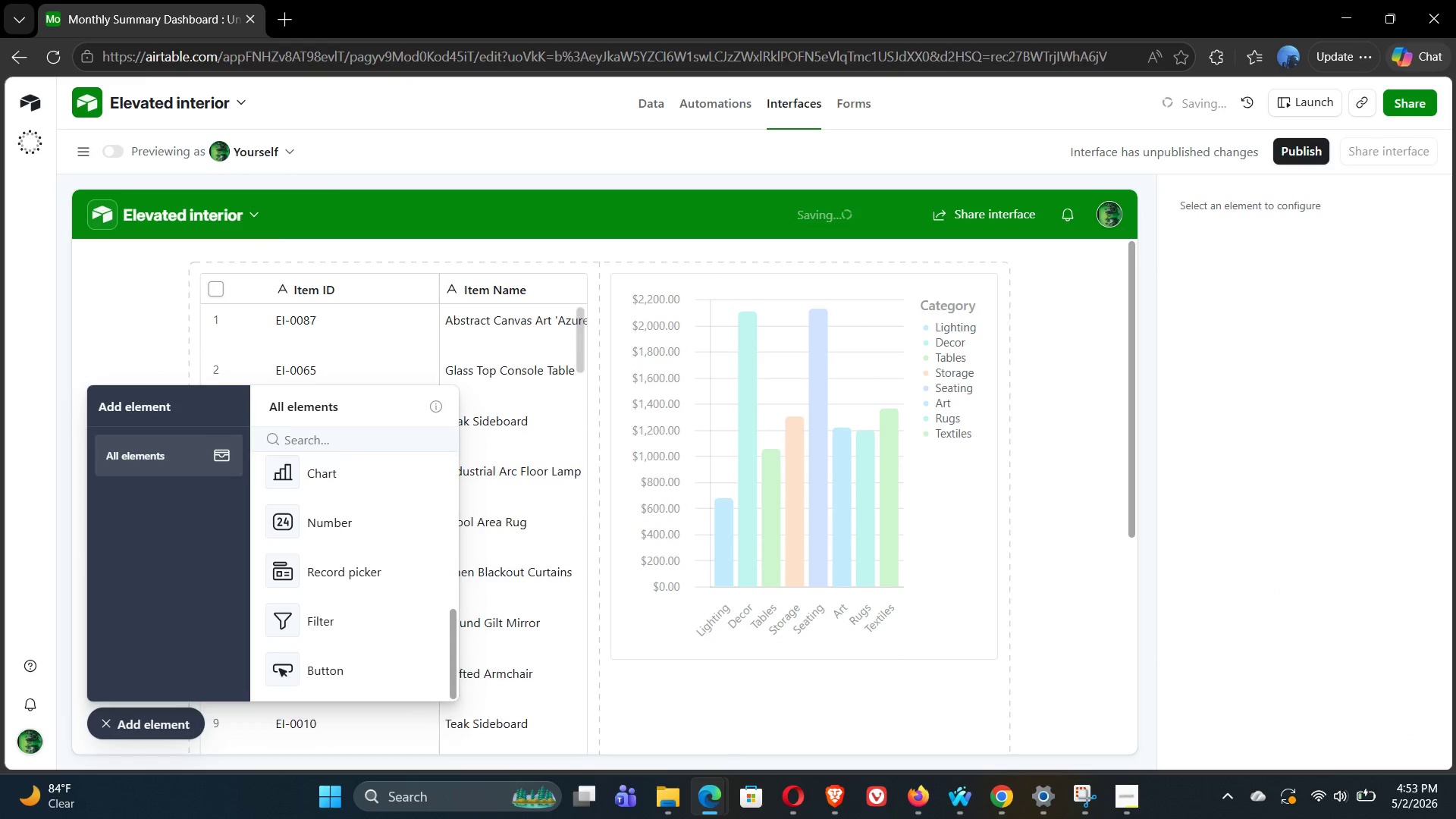 
key(Control+Z)
 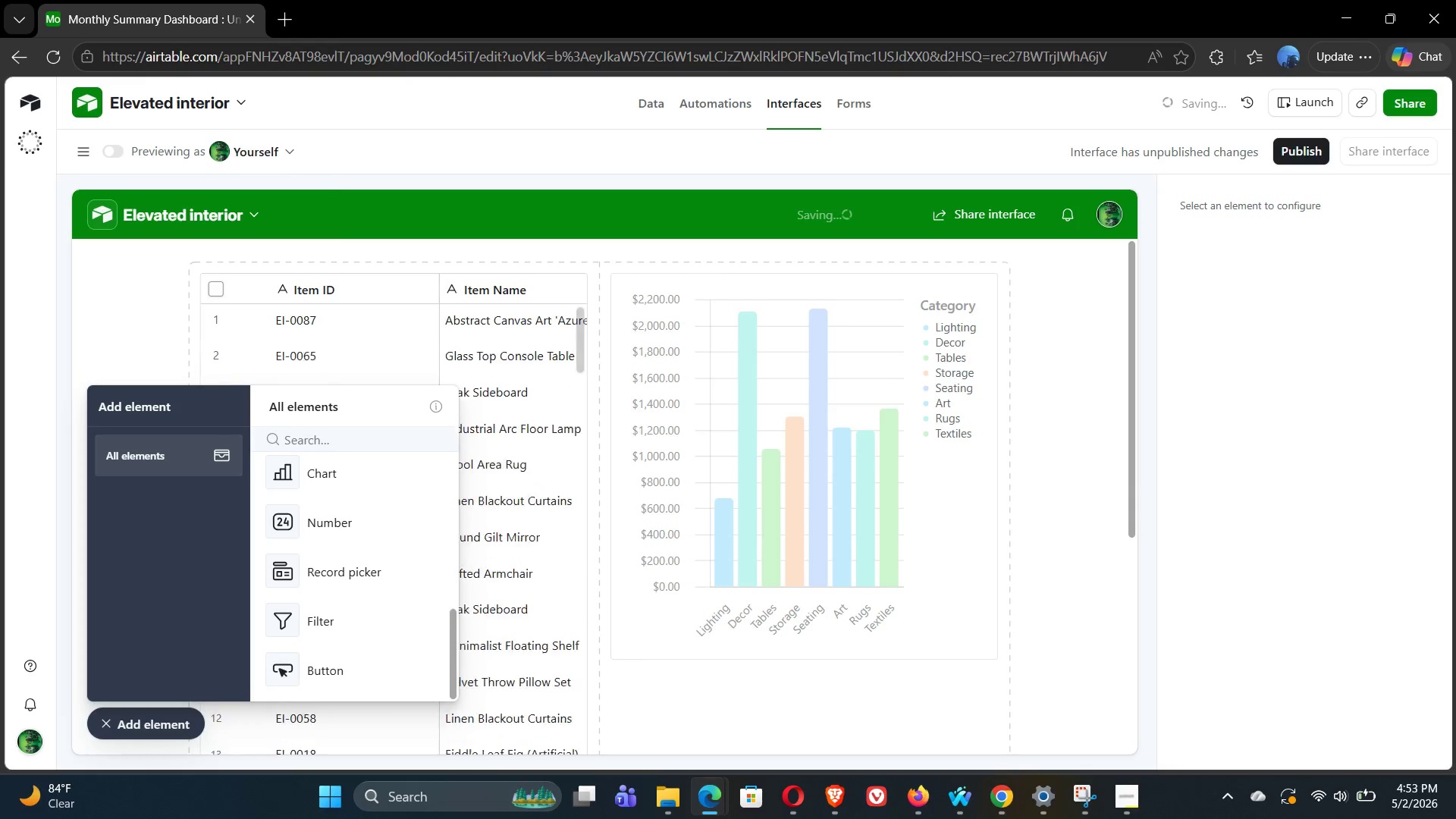 
key(Control+Z)
 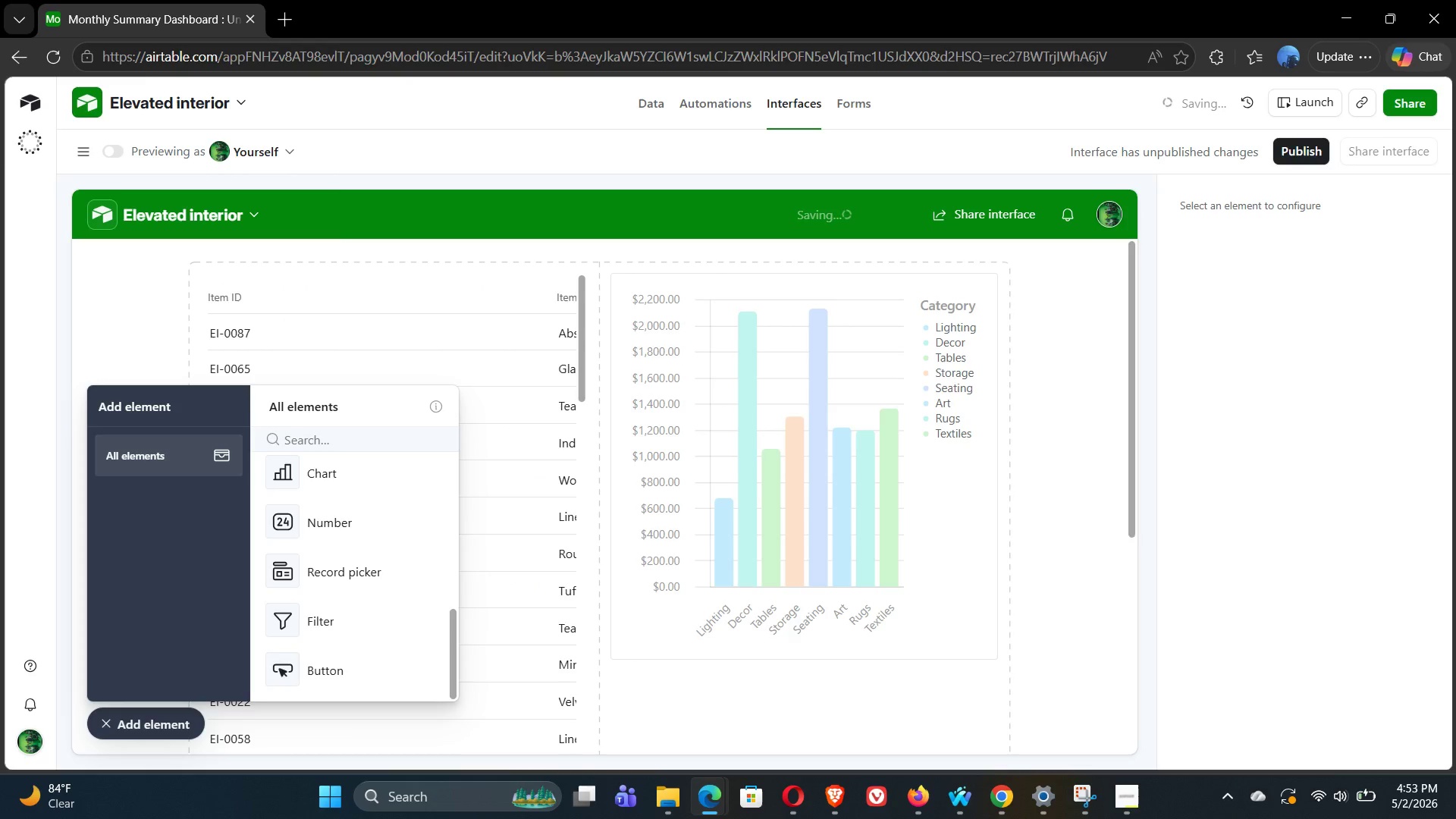 
key(Control+Z)
 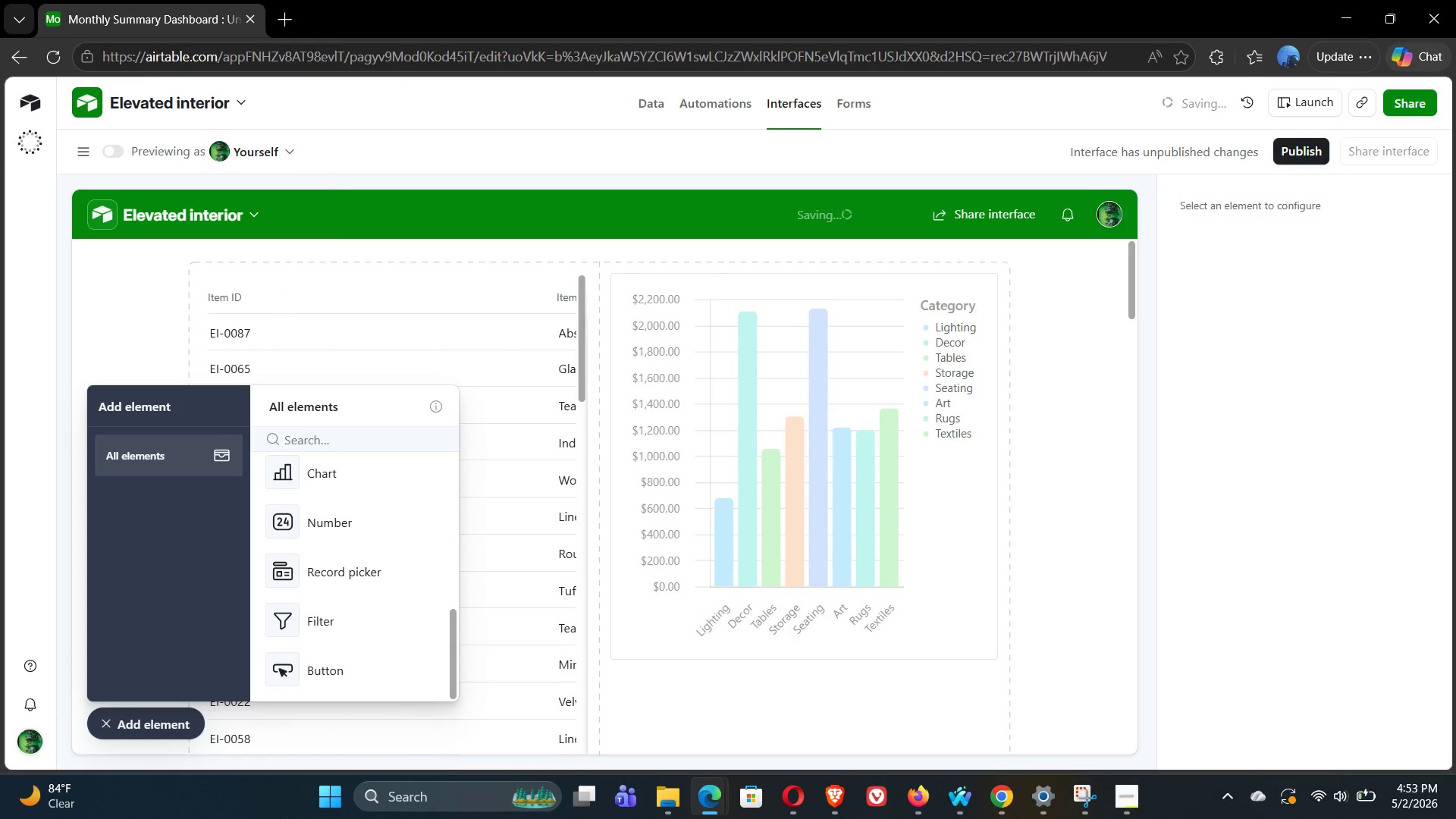 
key(Control+Z)
 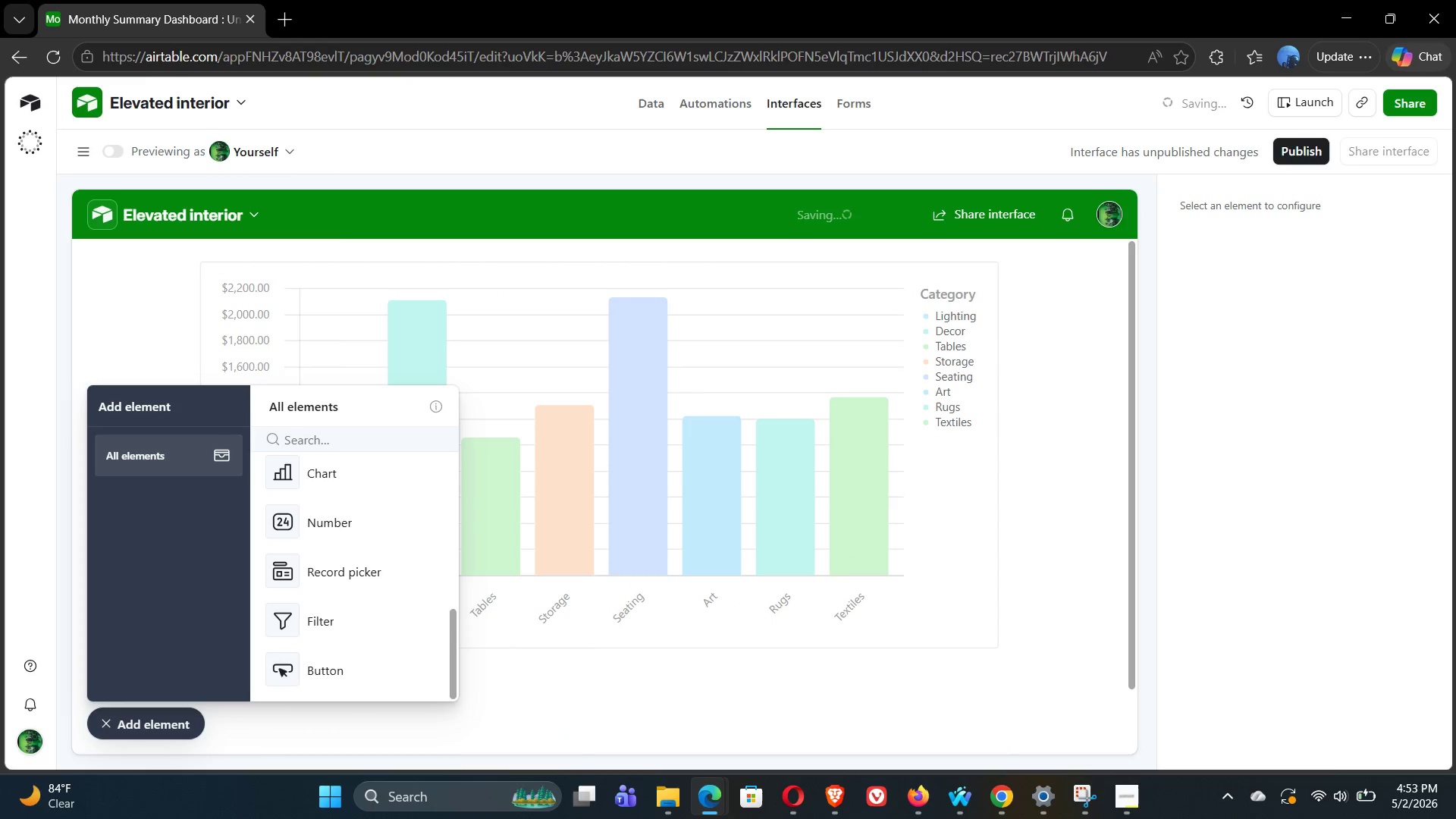 
key(Control+Z)
 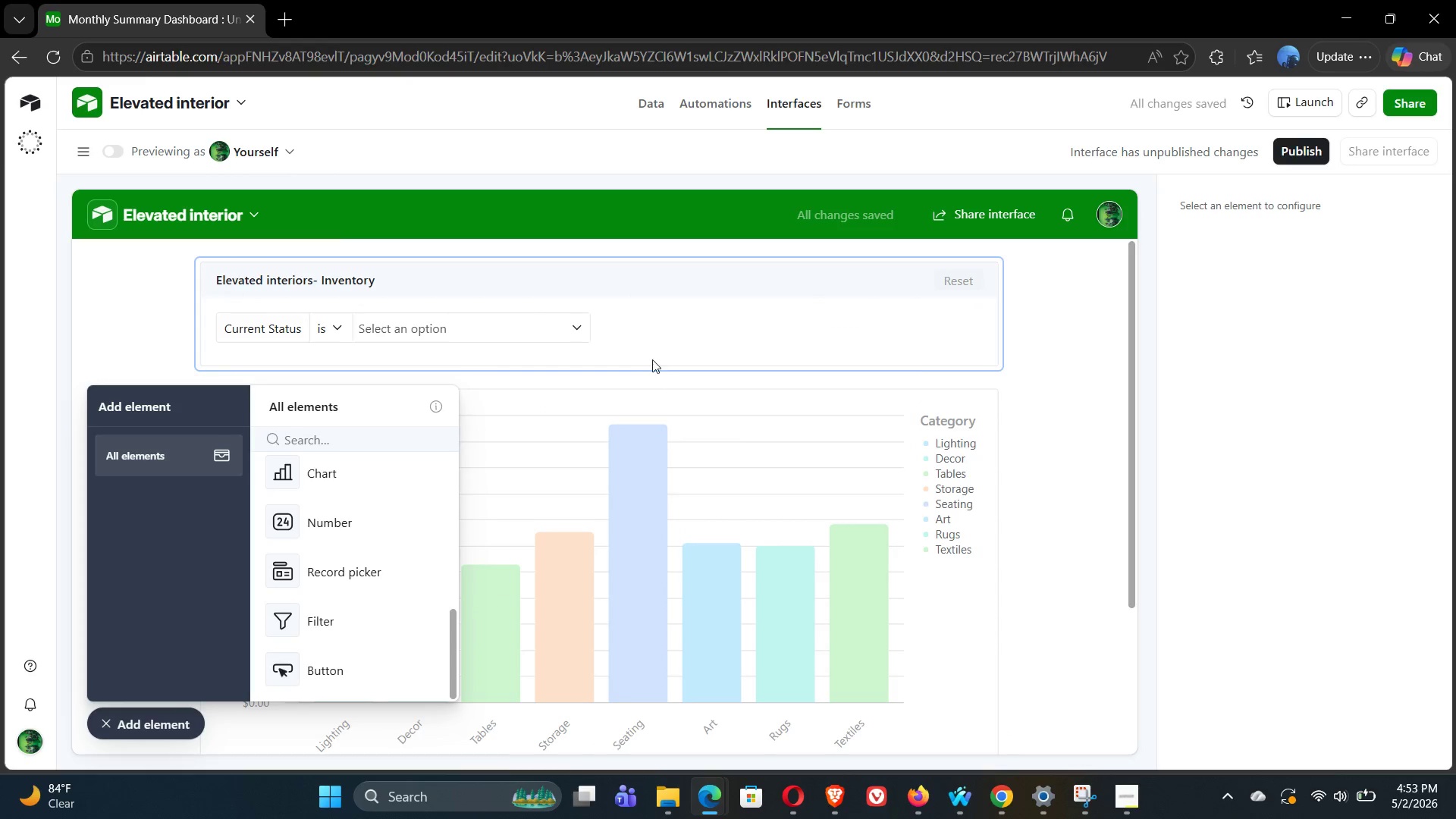 
left_click([524, 302])
 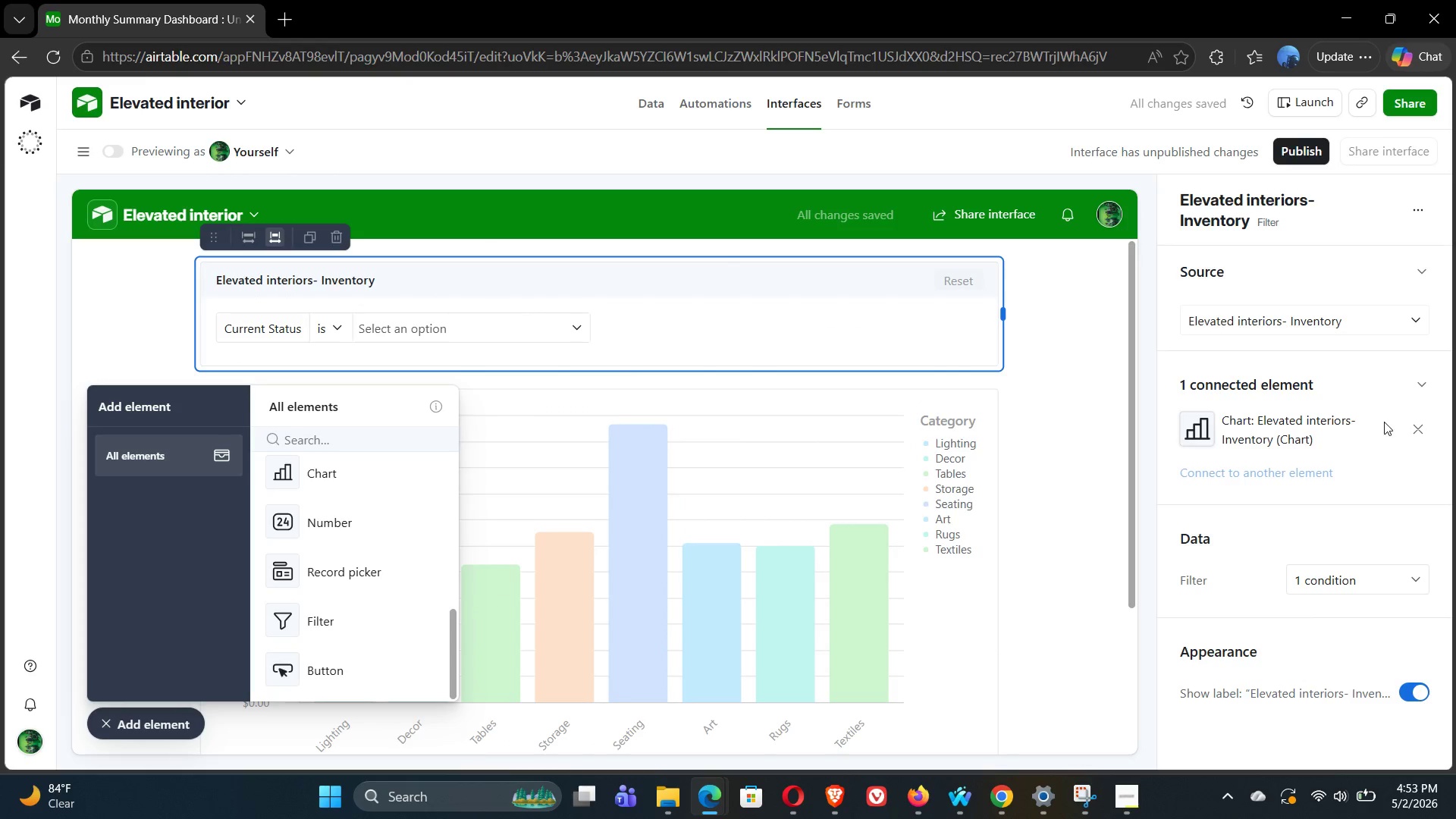 
left_click([1417, 434])
 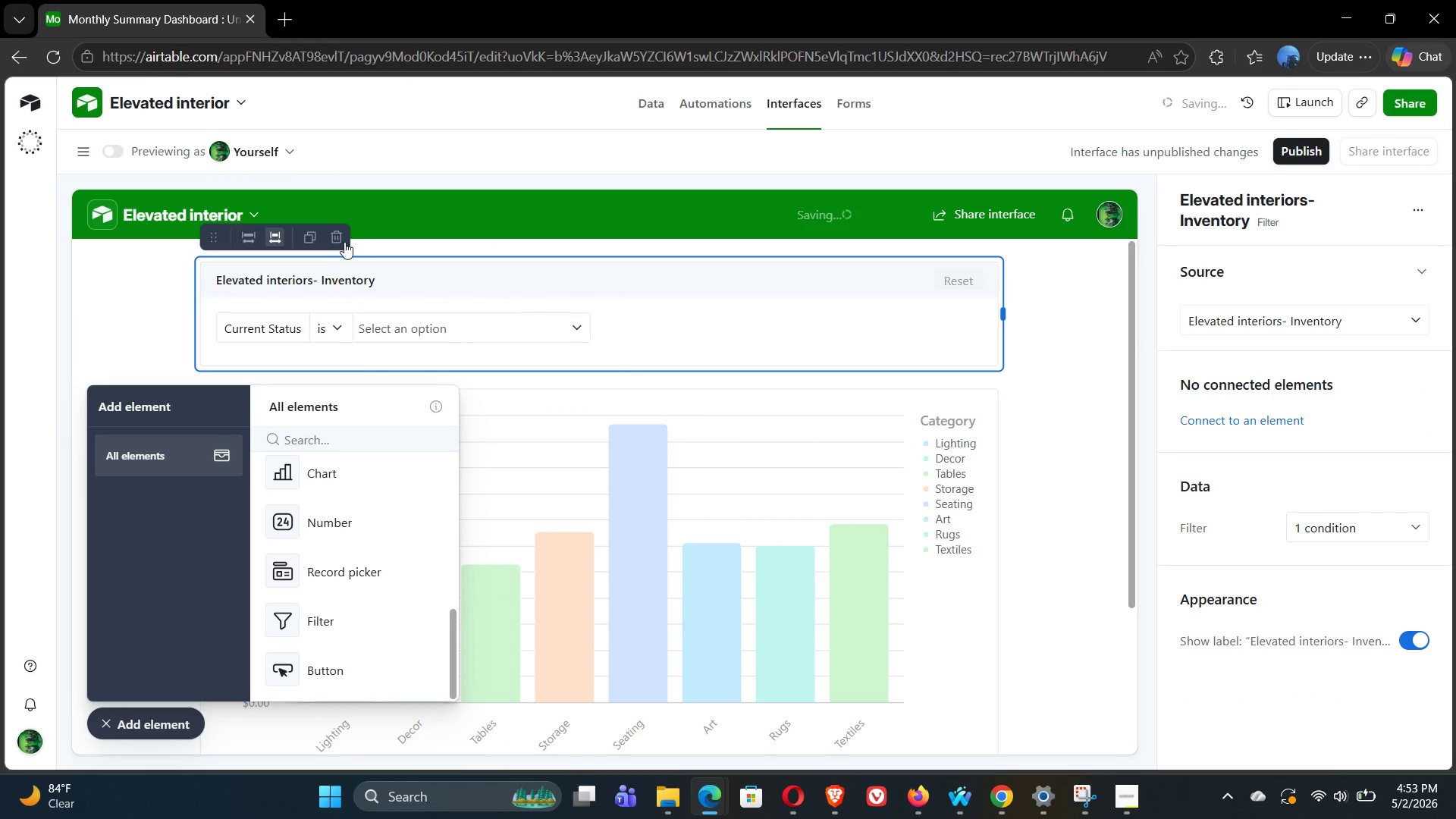 
left_click([336, 242])
 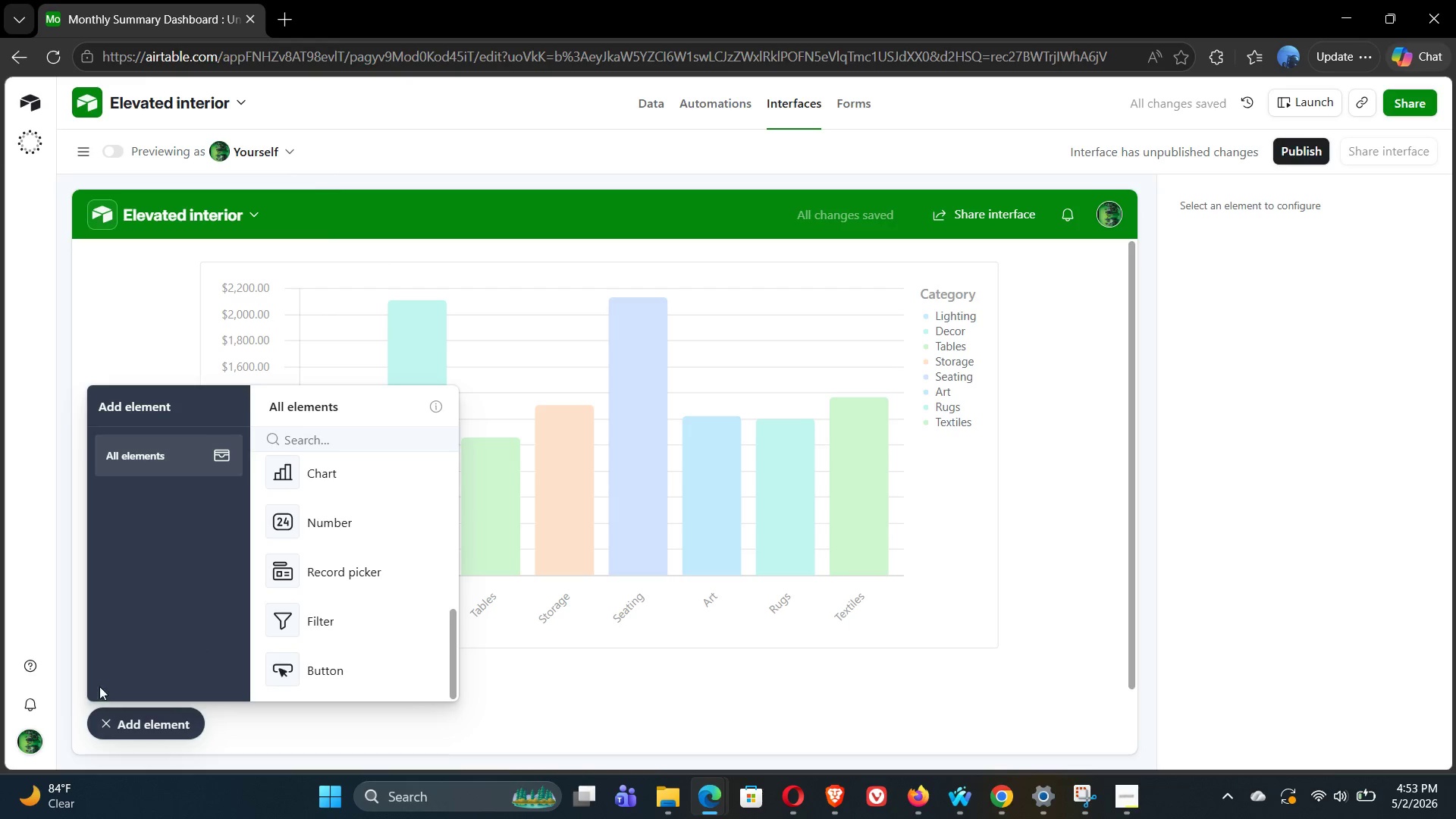 
left_click([101, 723])
 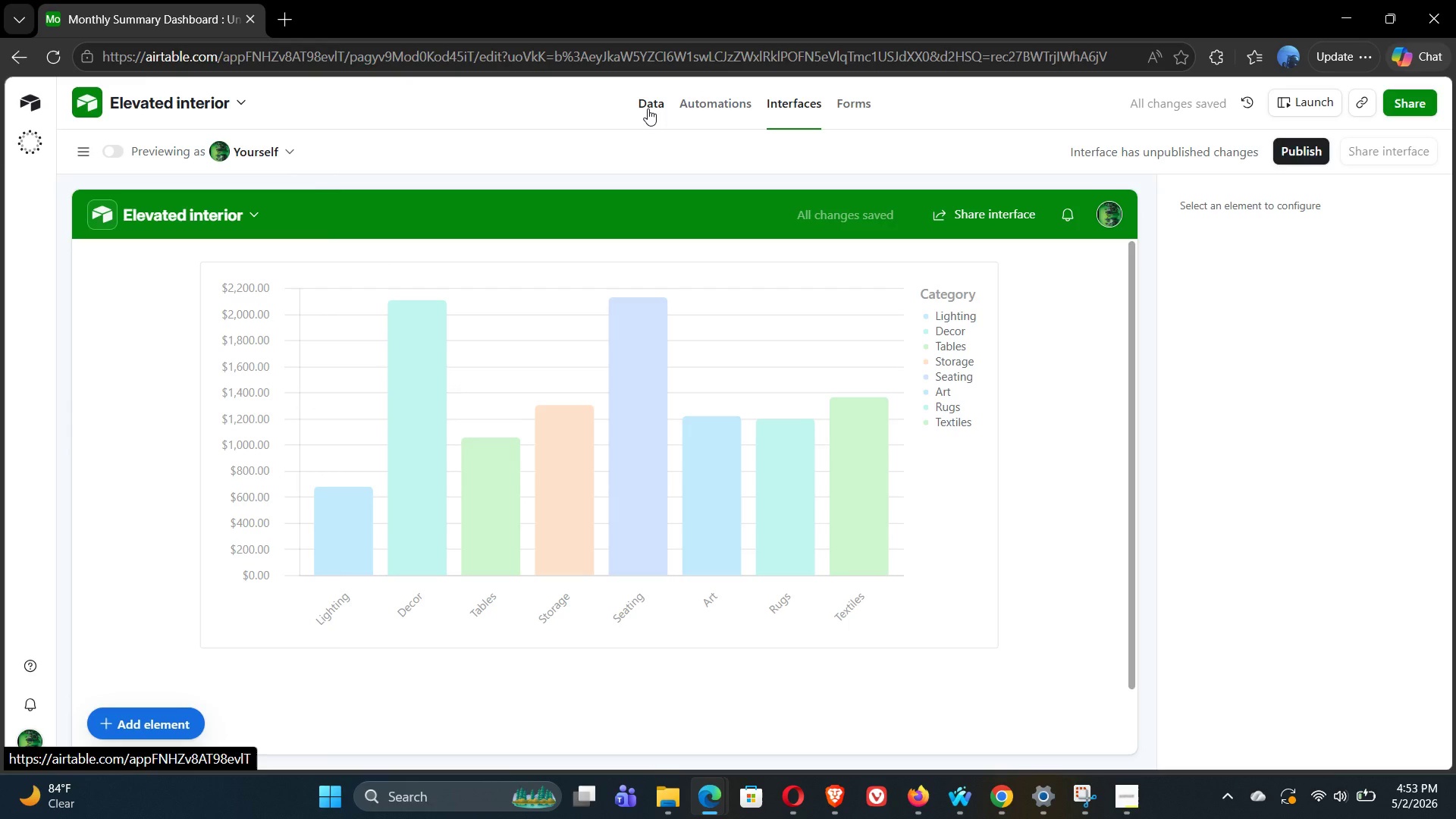 
left_click([648, 108])
 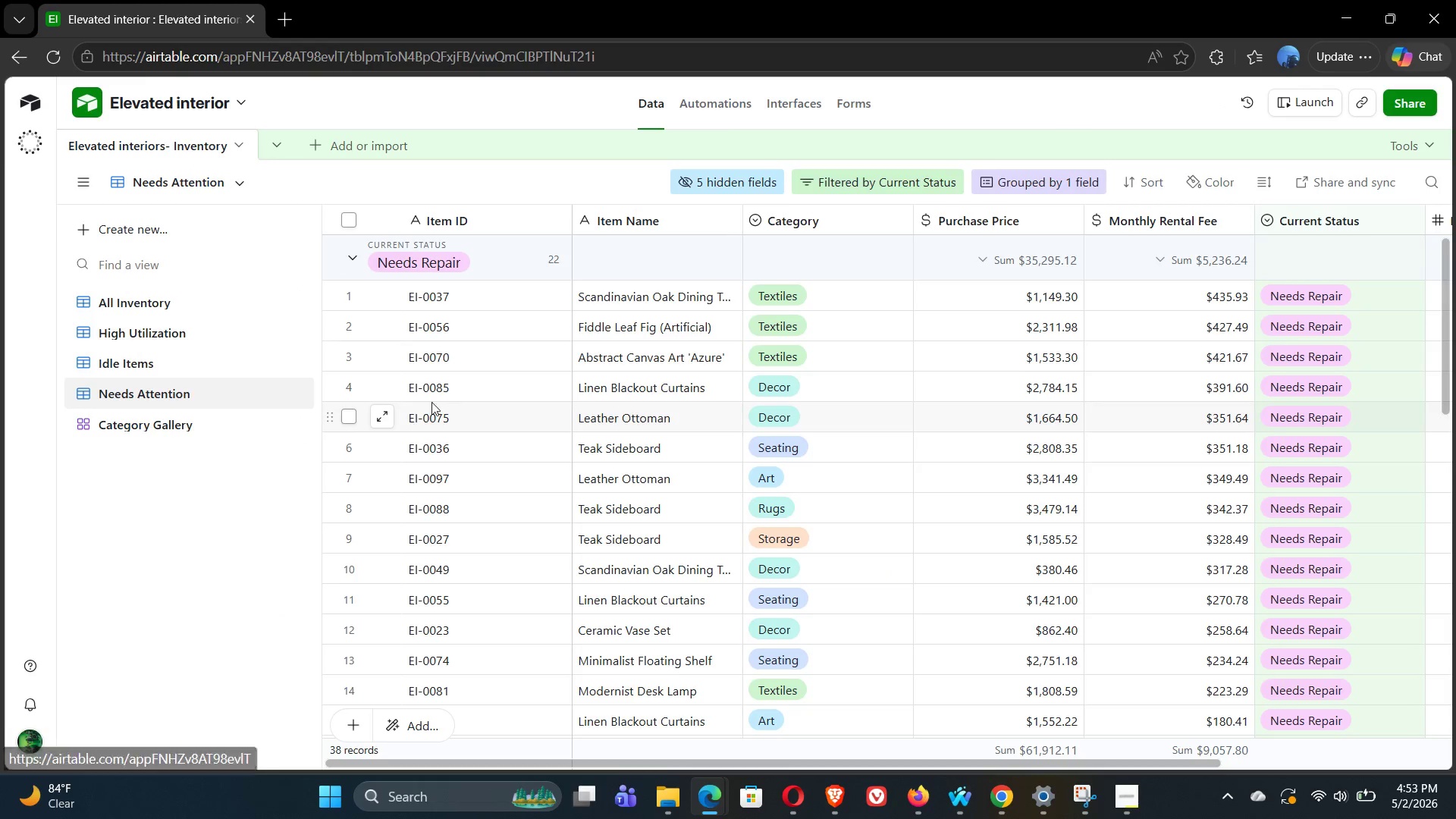 
left_click([181, 391])
 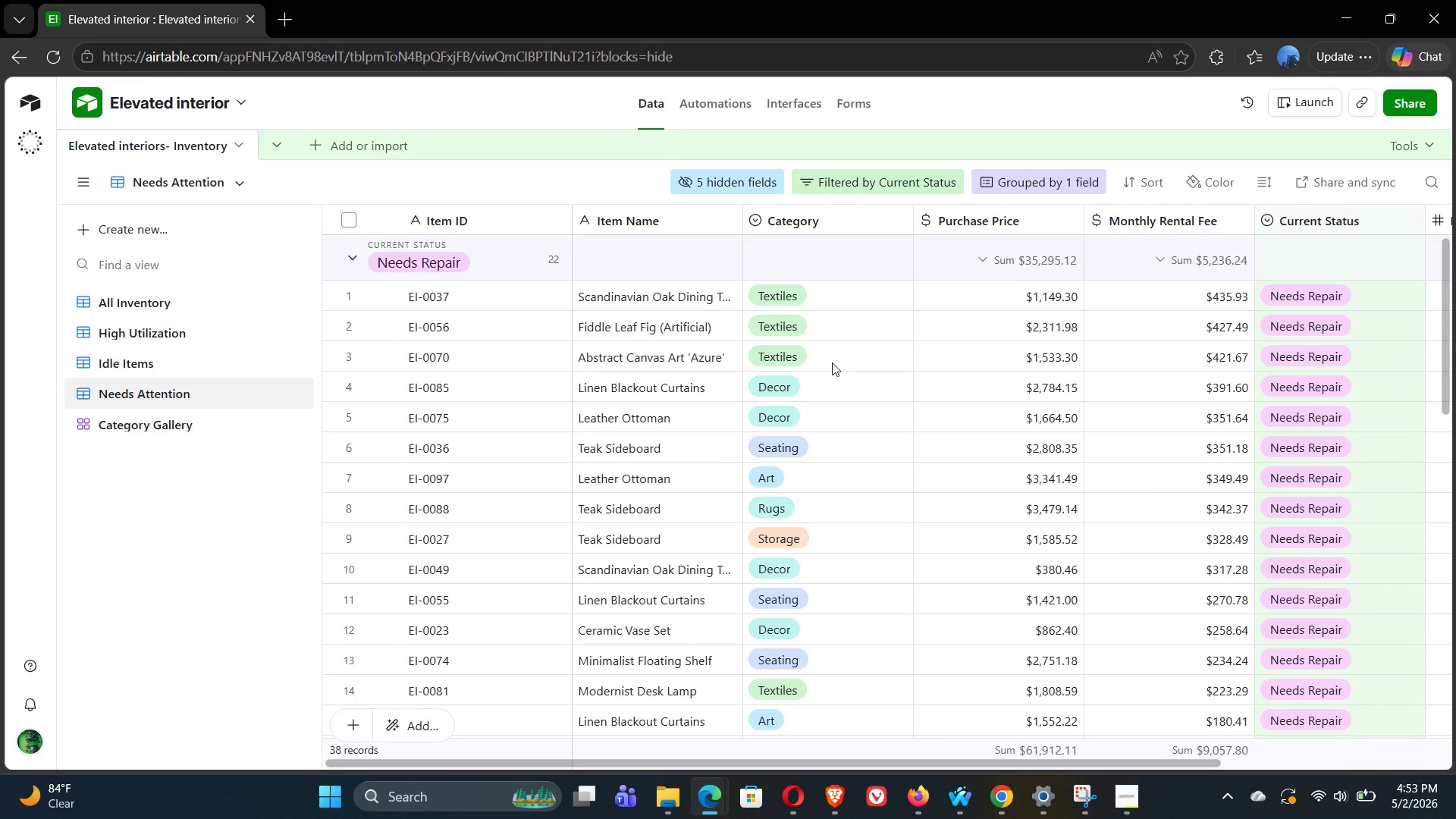 
wait(18.31)
 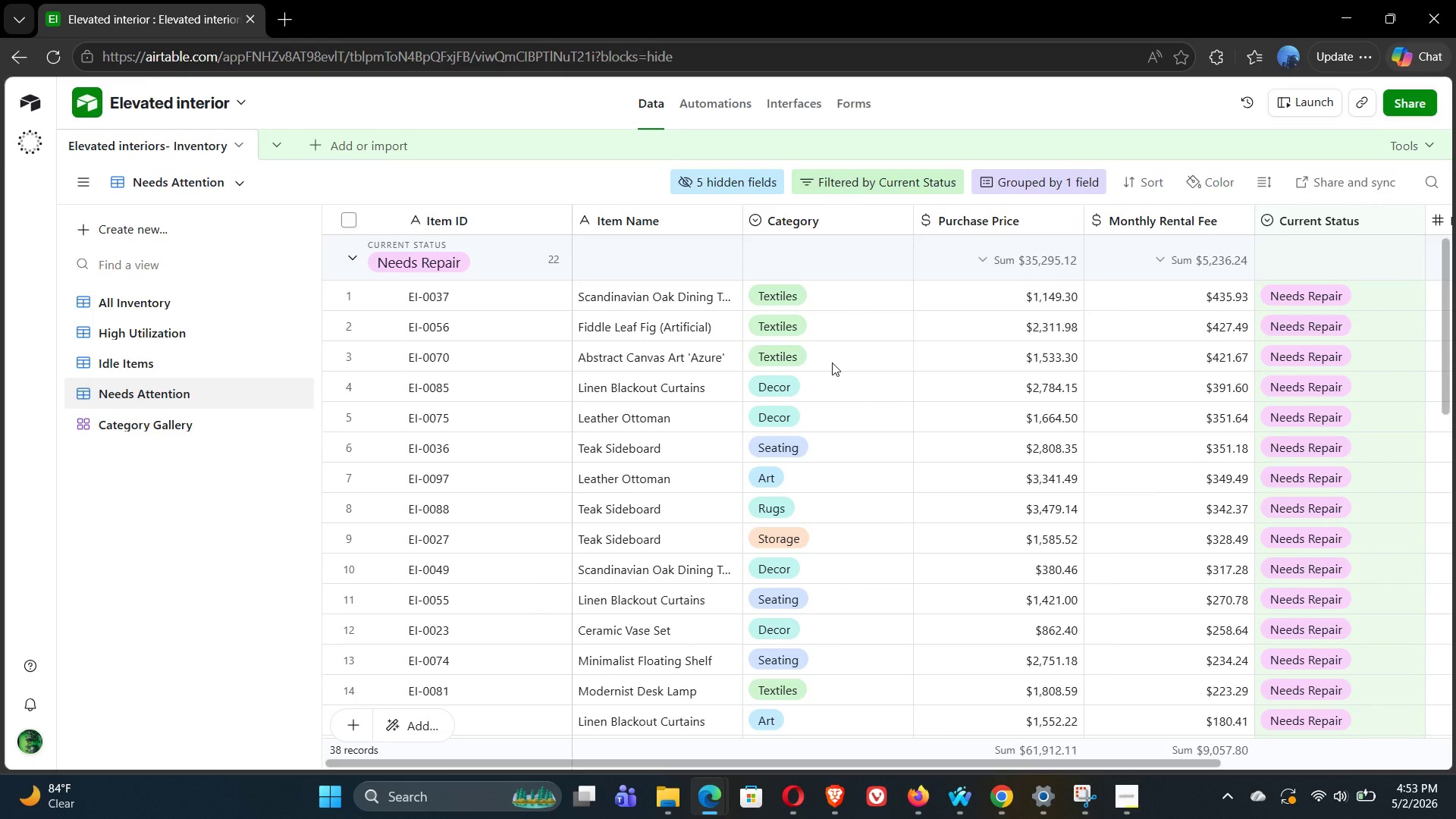 
left_click([793, 104])
 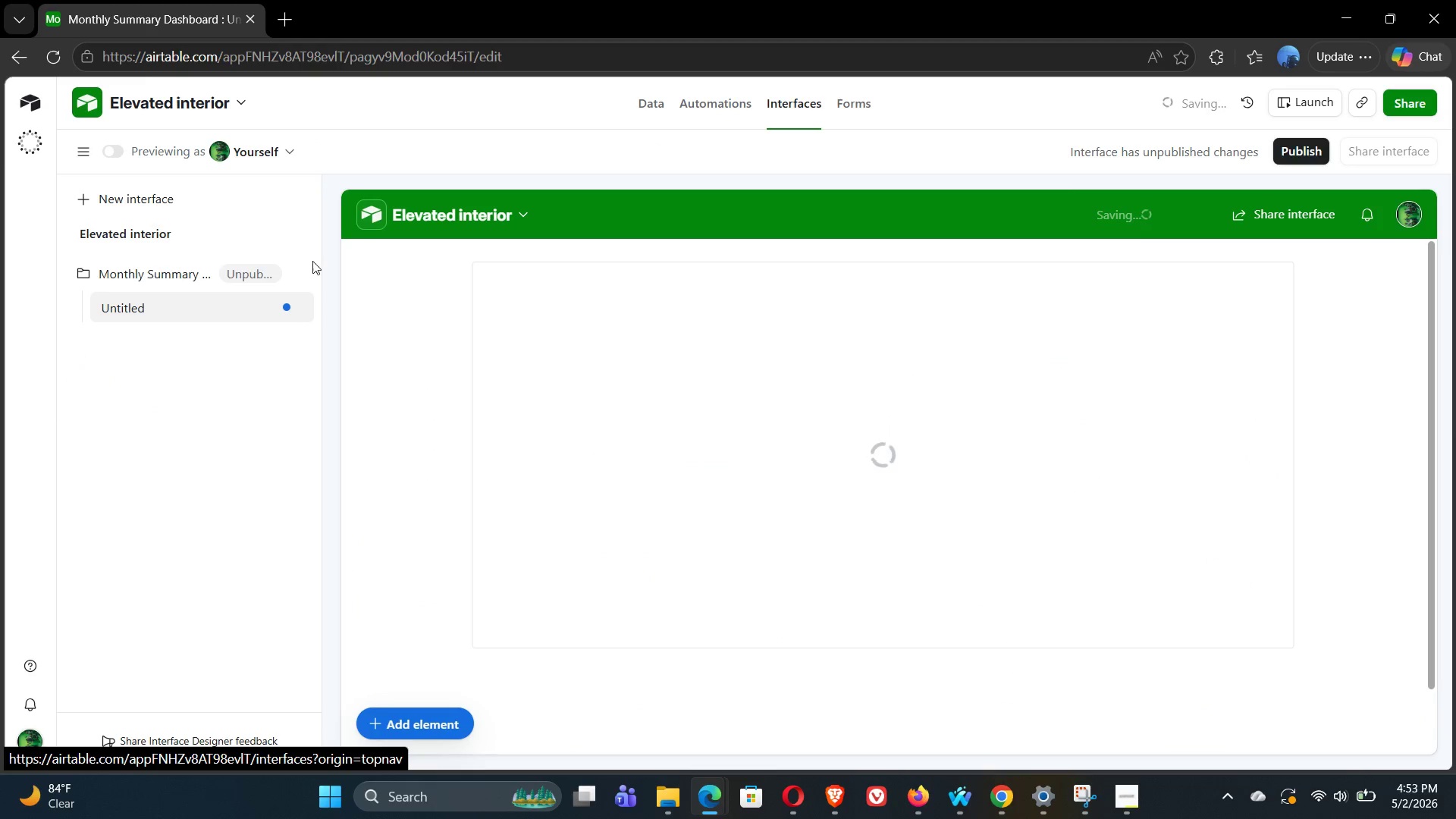 
mouse_move([198, 278])
 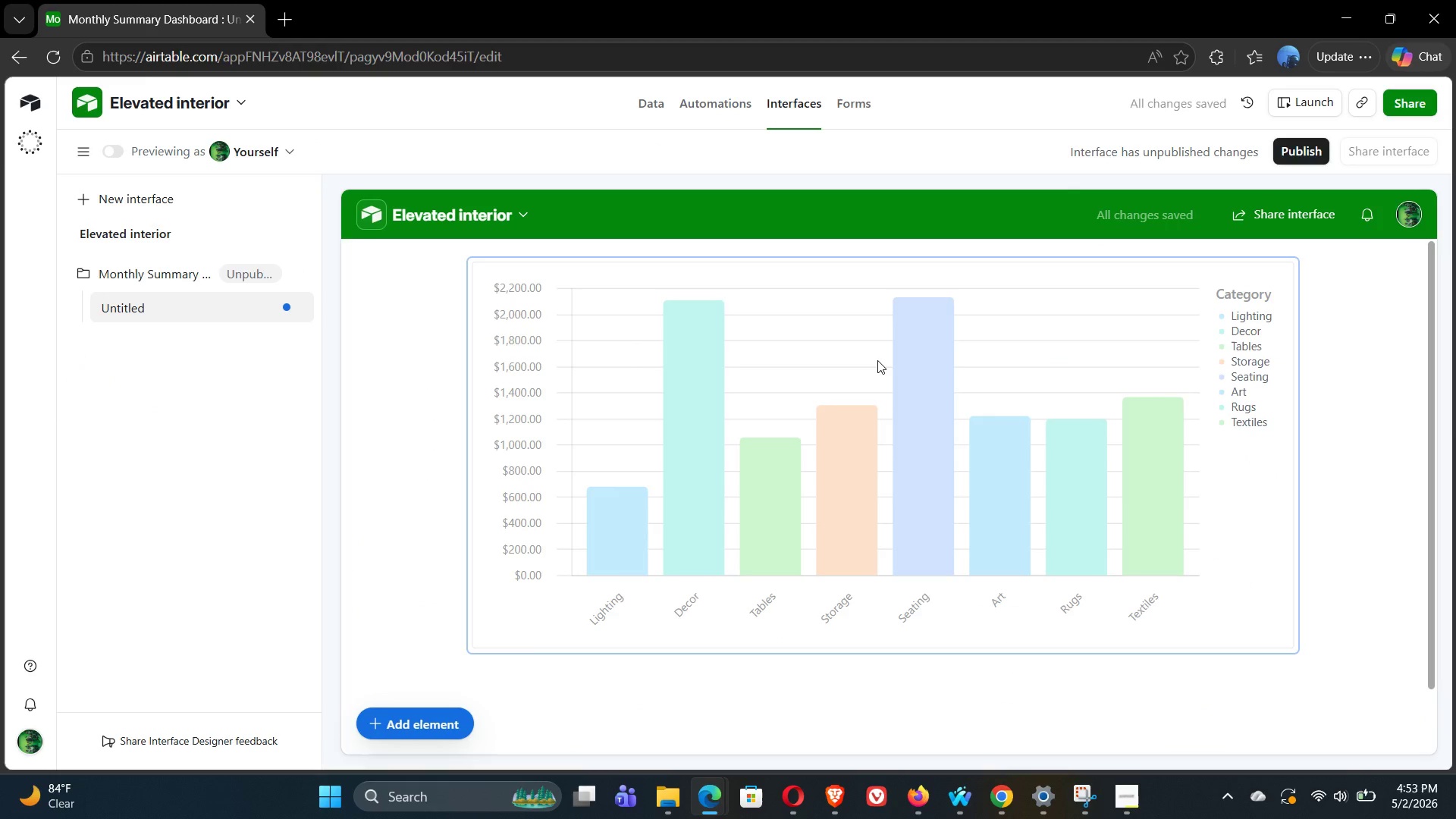 
left_click([877, 360])
 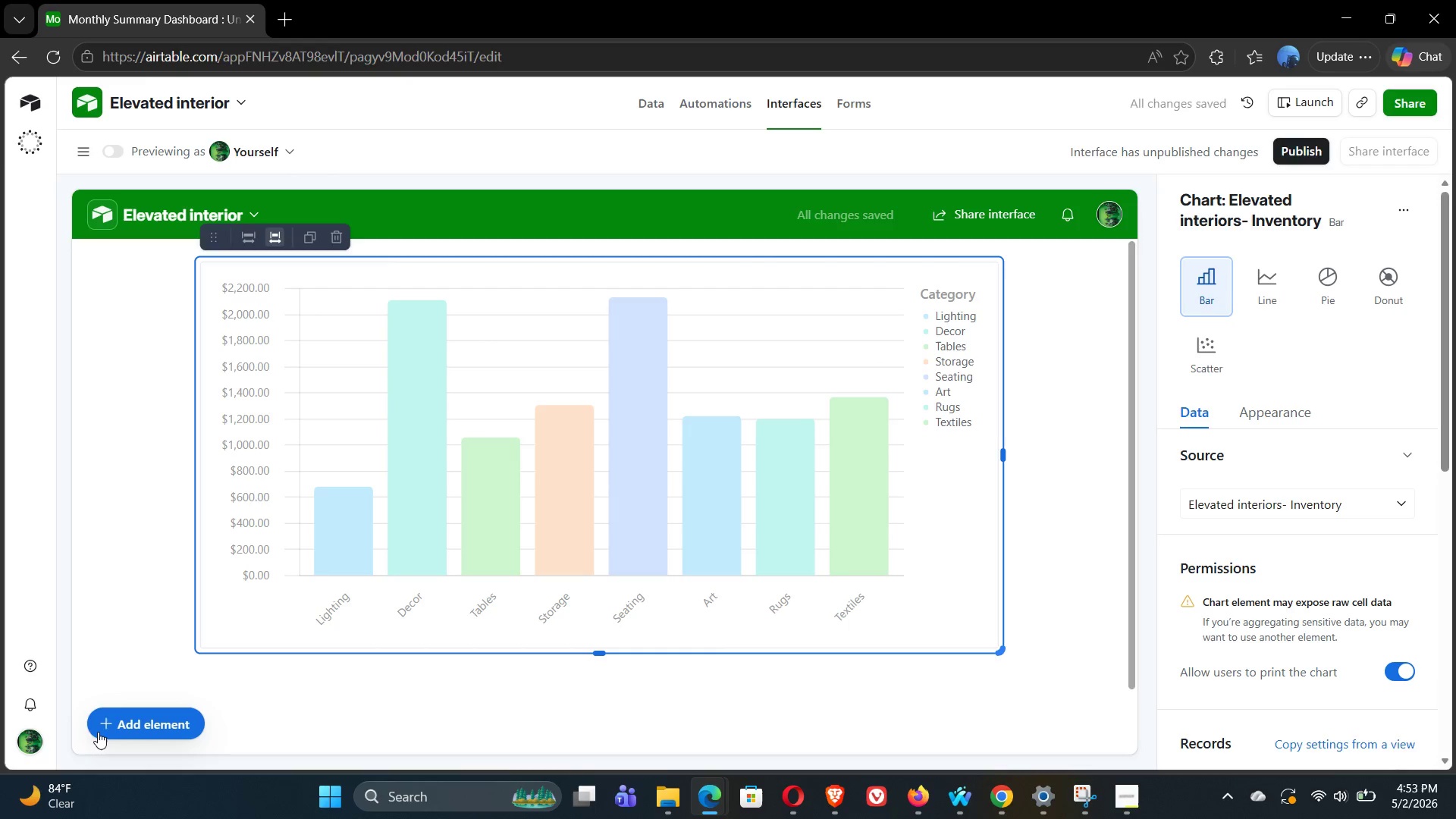 
left_click([98, 723])
 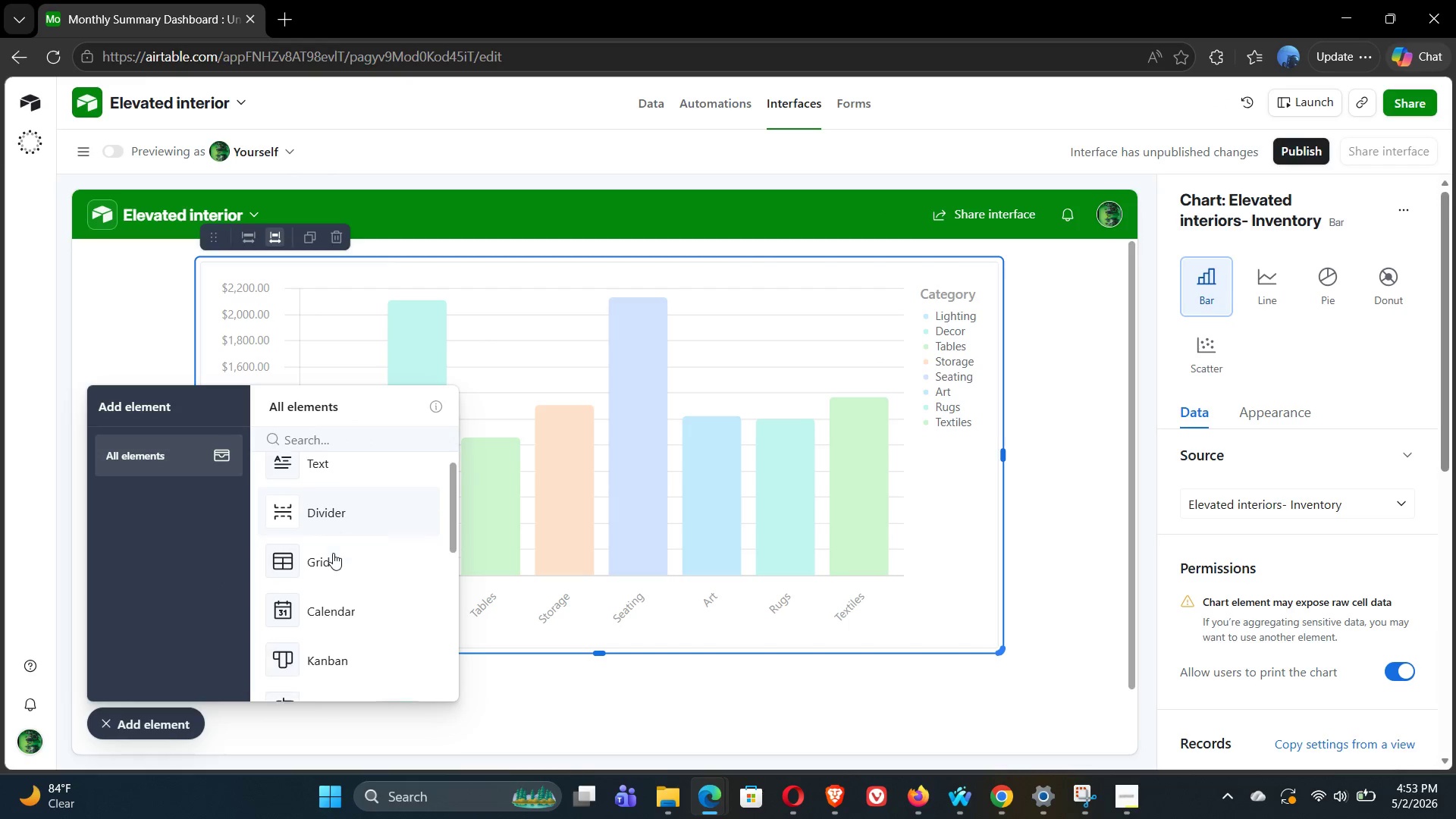 
left_click([305, 546])
 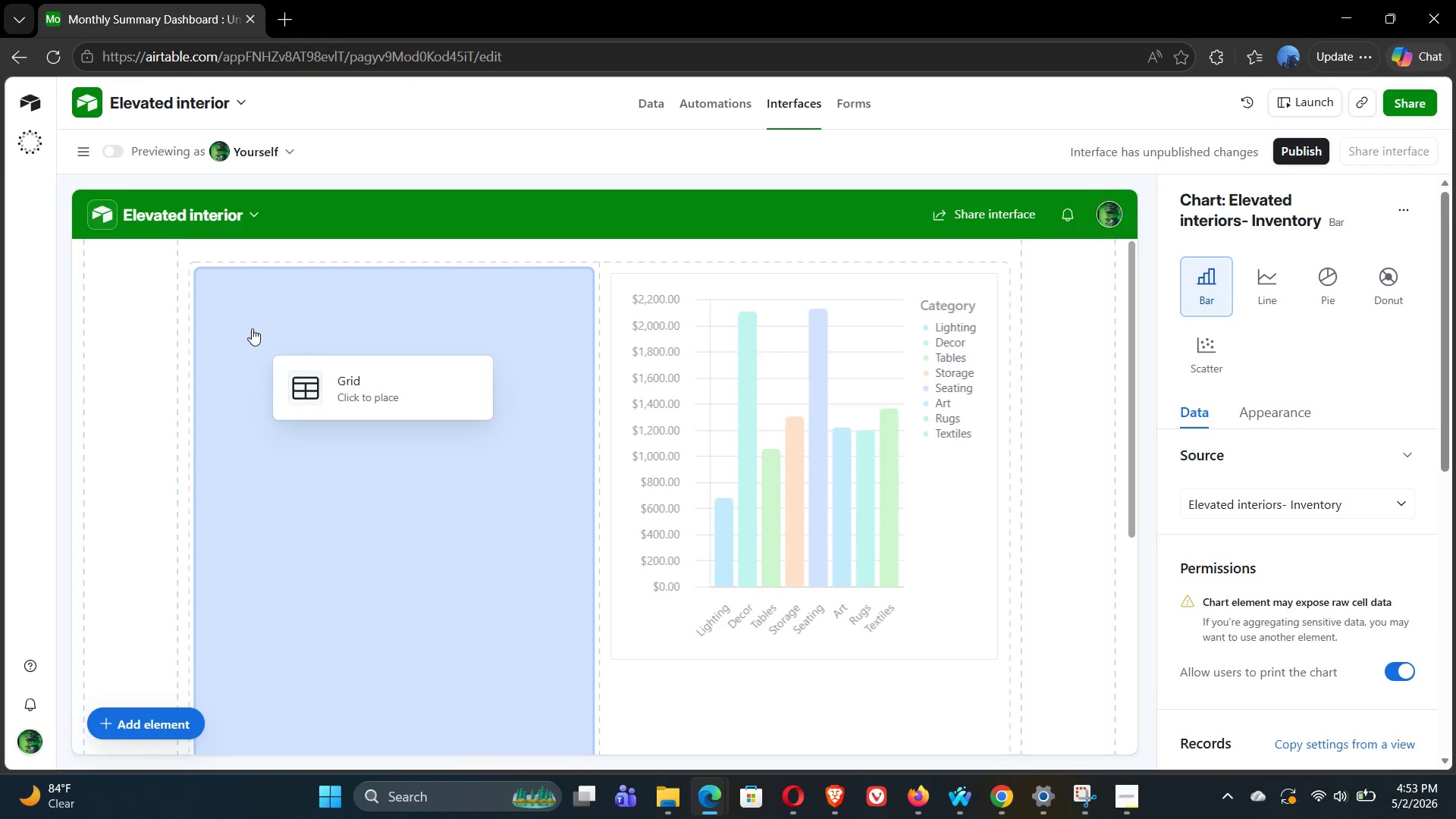 
left_click([238, 310])
 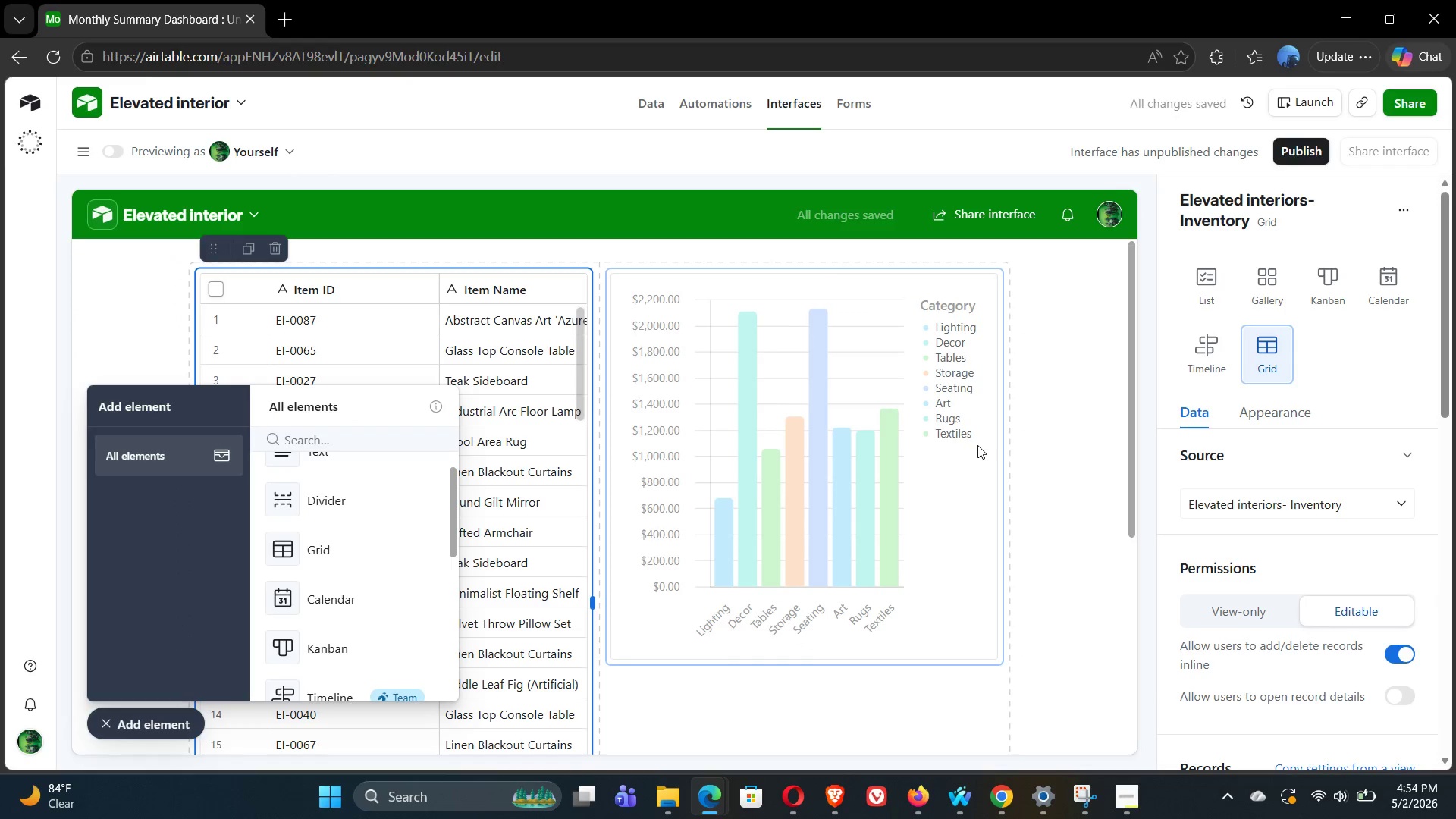 
mouse_move([1291, 523])
 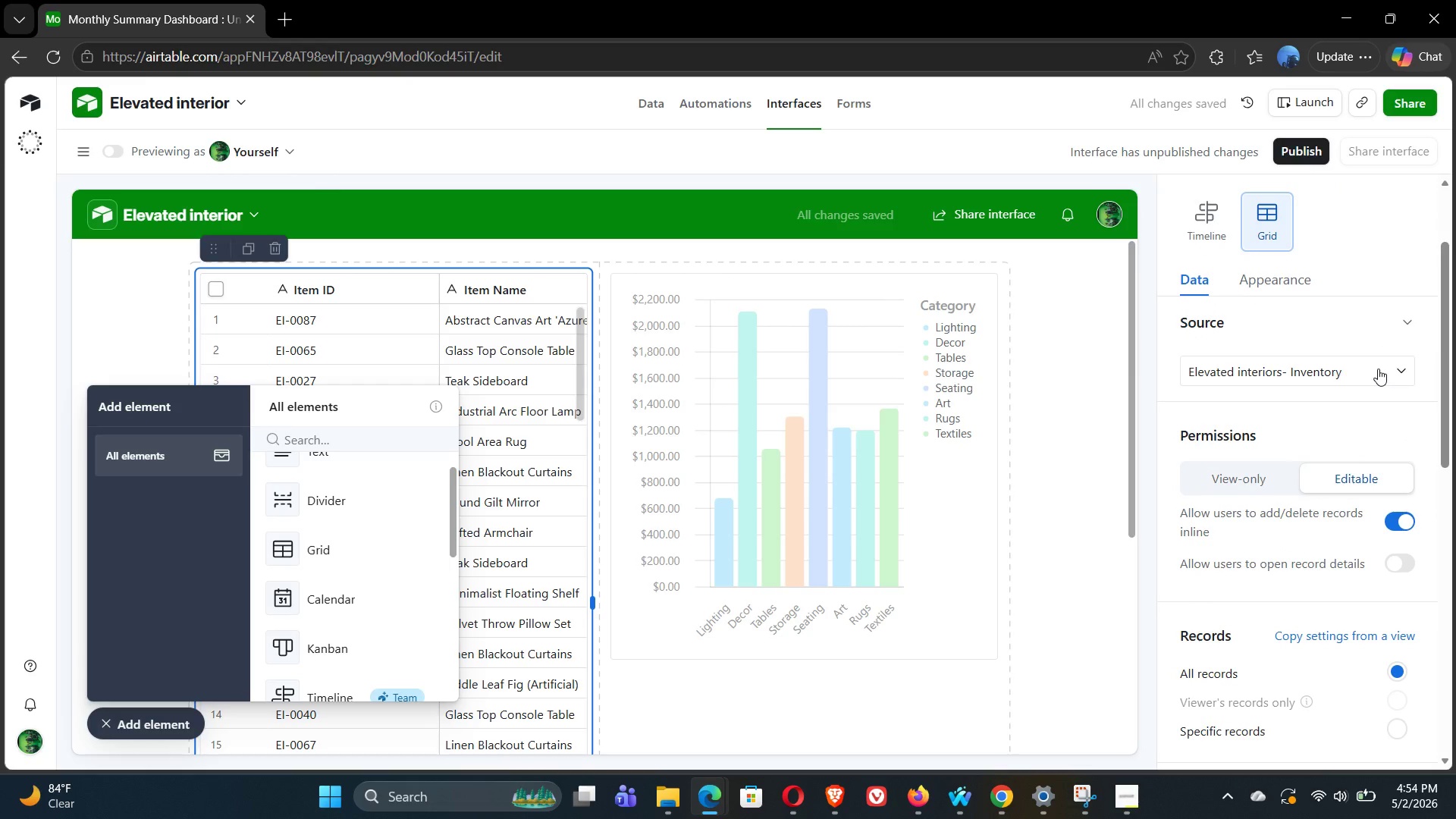 
left_click([1378, 369])
 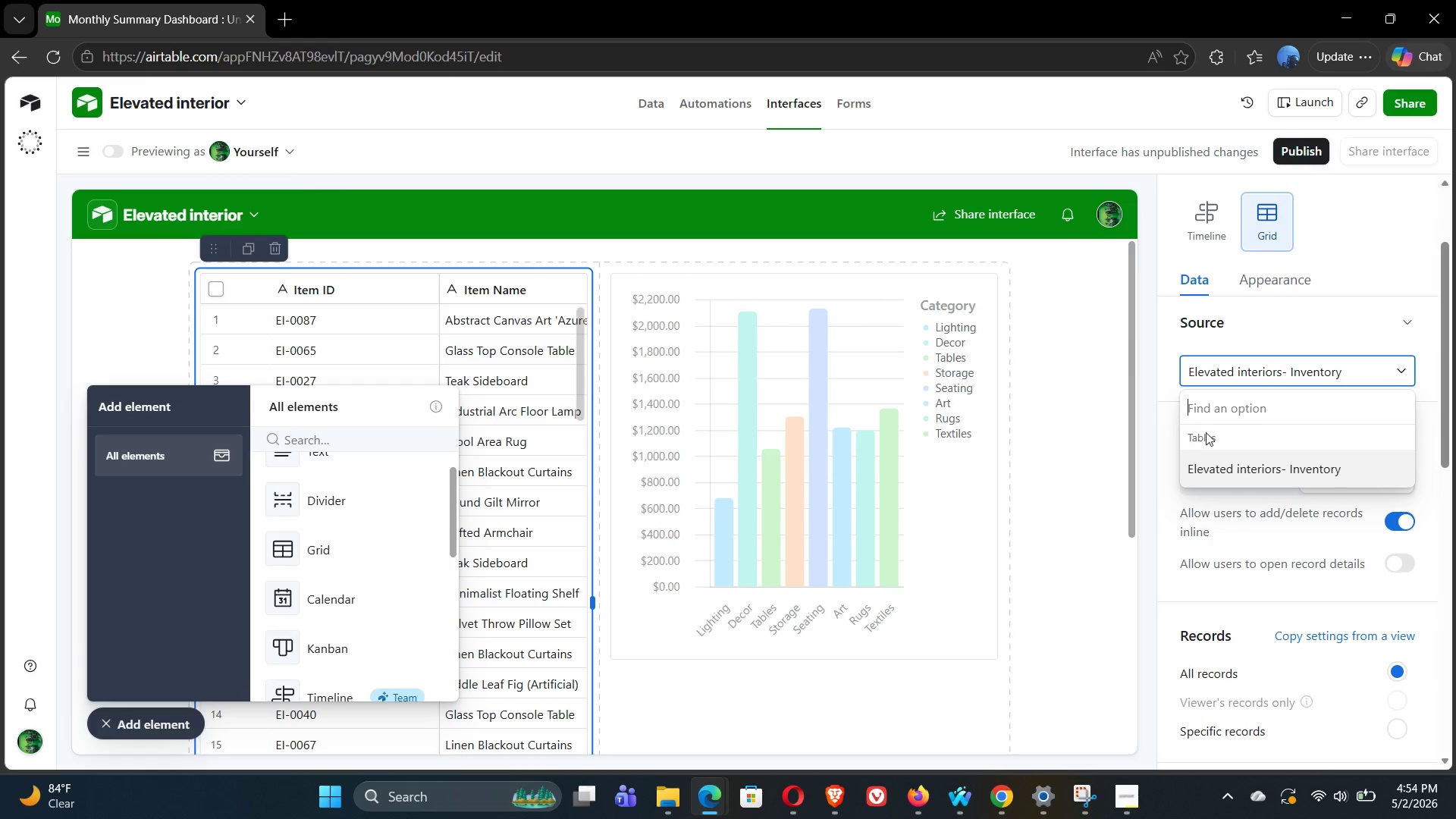 
left_click([1215, 439])
 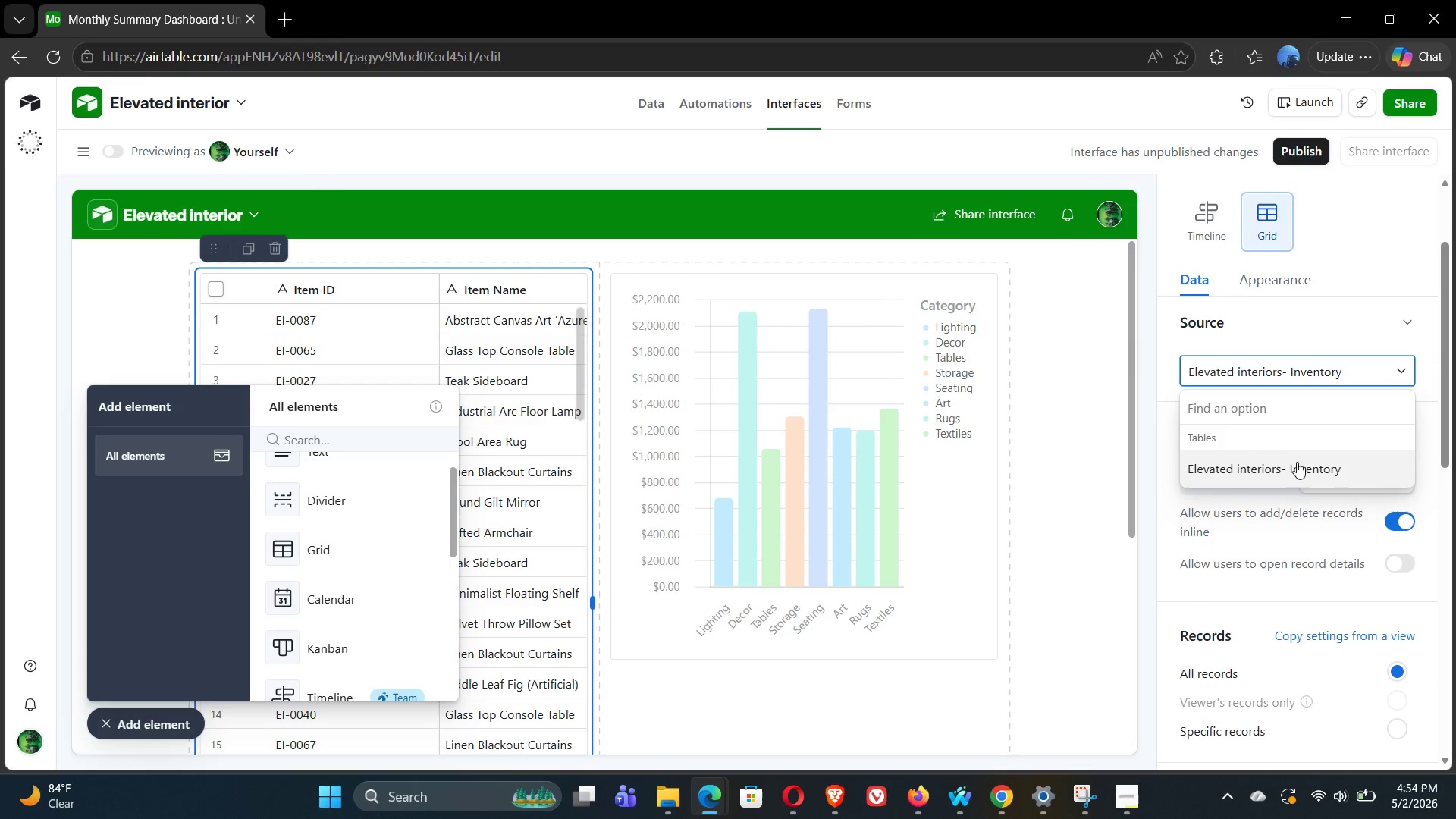 
left_click([1287, 469])
 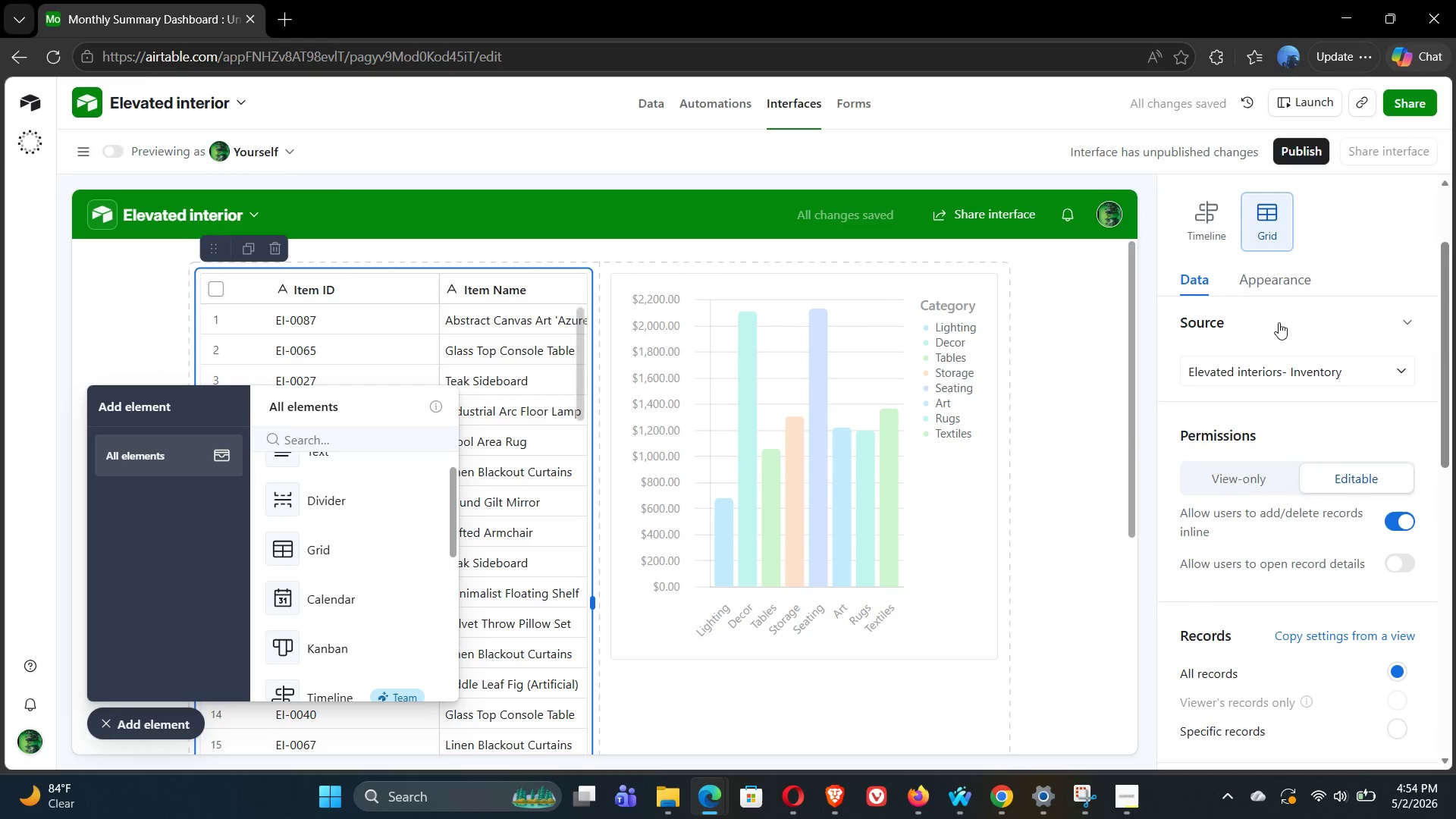 
left_click([1275, 278])
 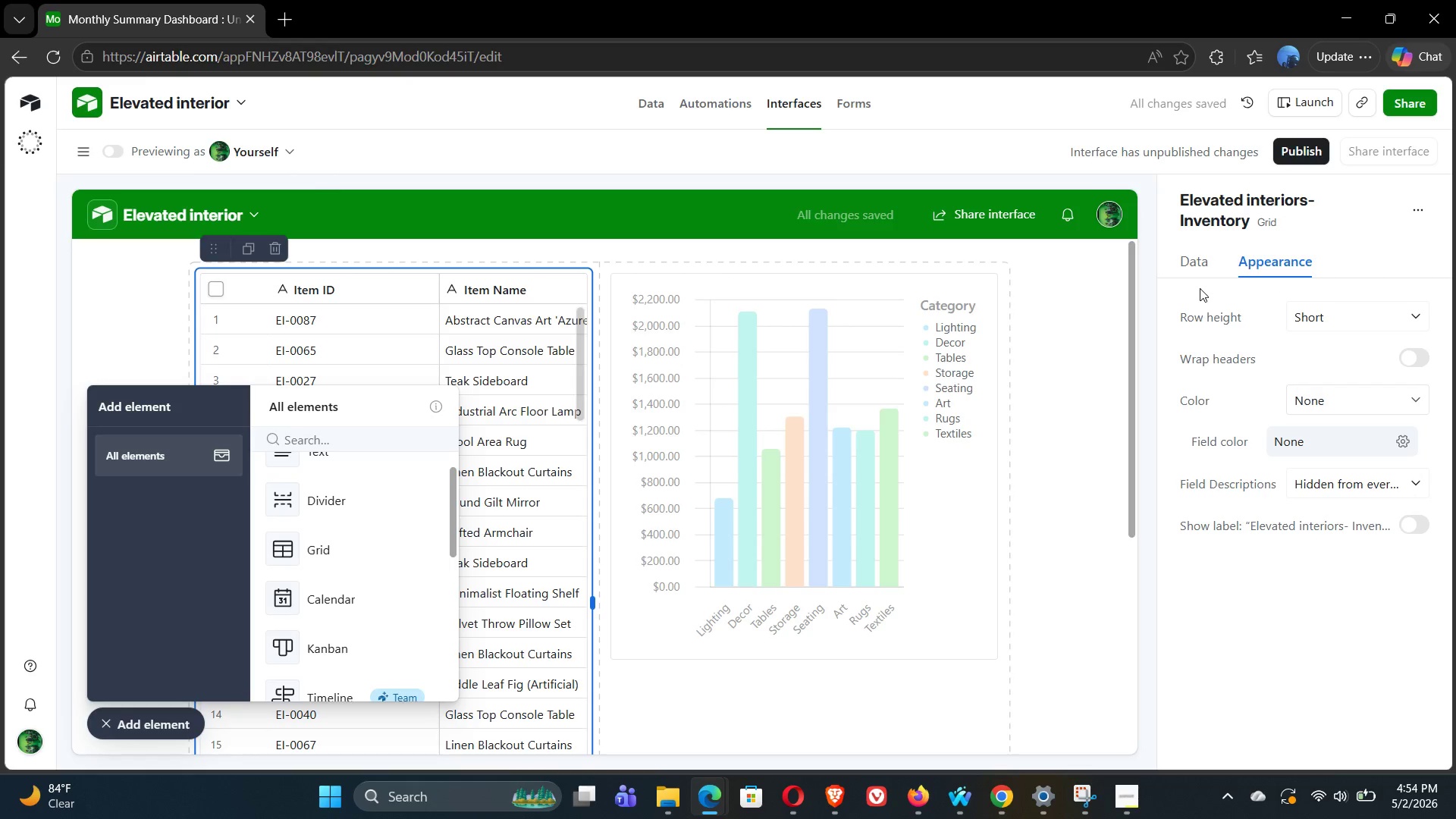 
left_click([1197, 271])
 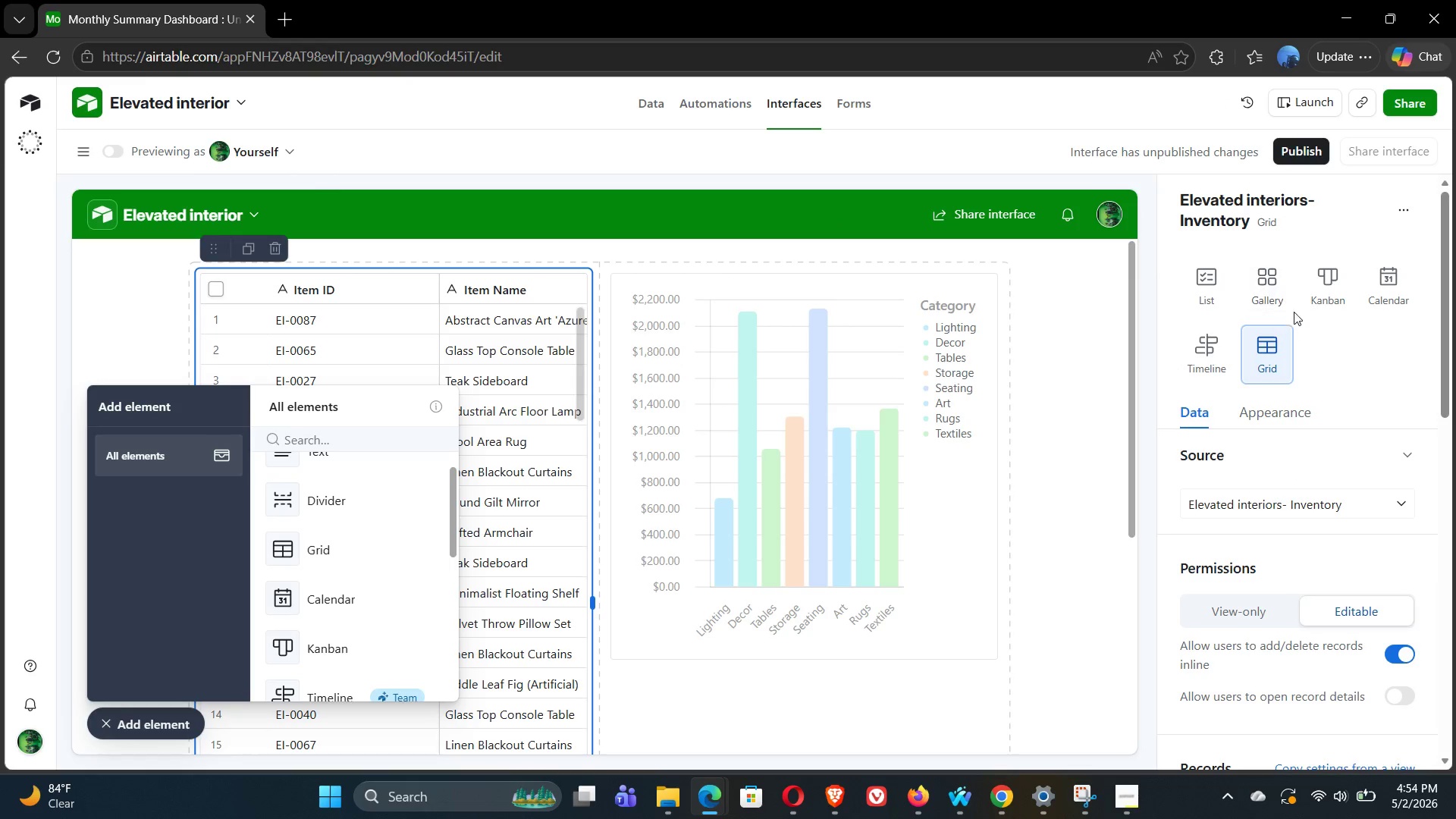 
left_click([1197, 307])
 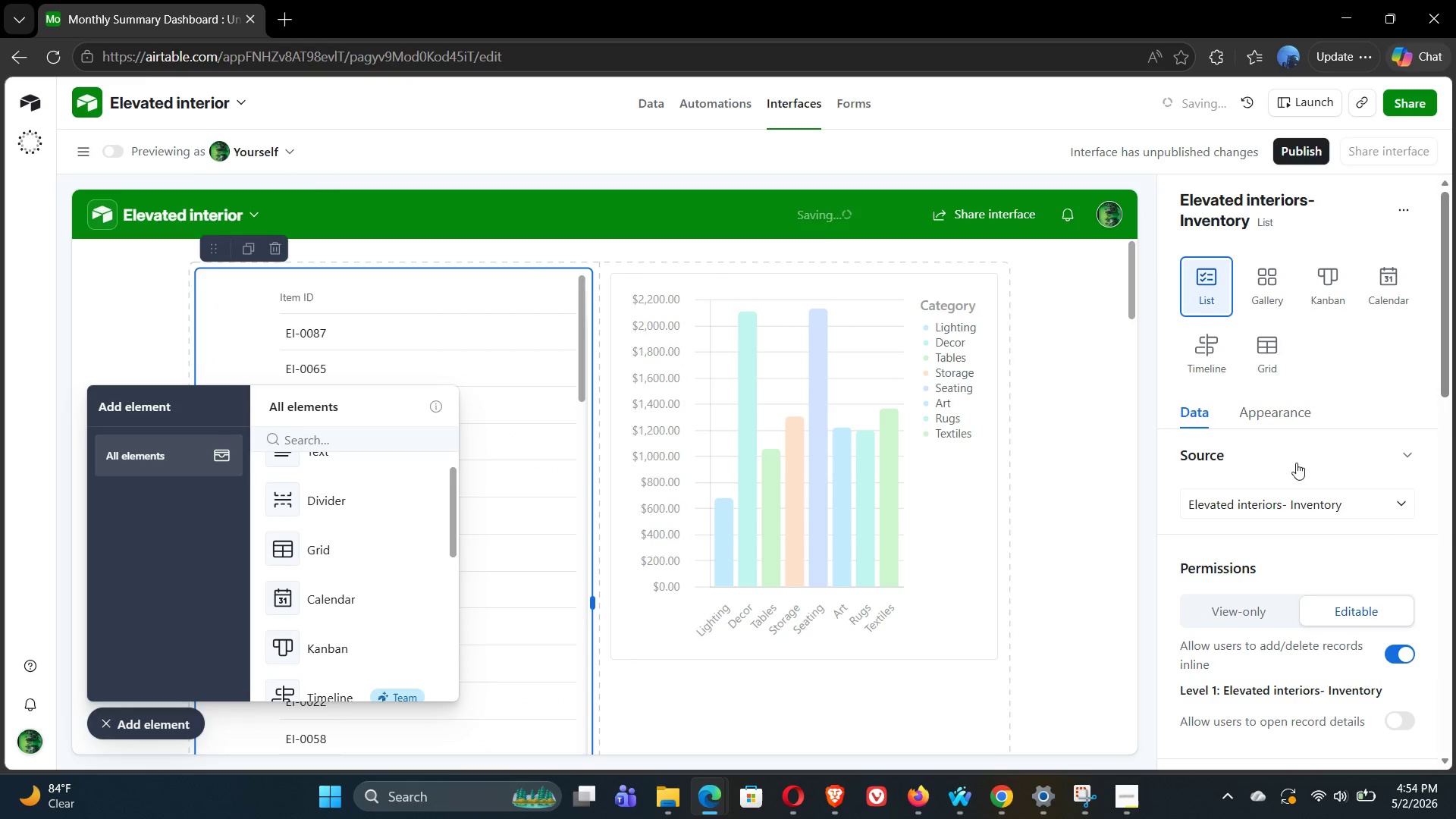 
left_click([1348, 501])
 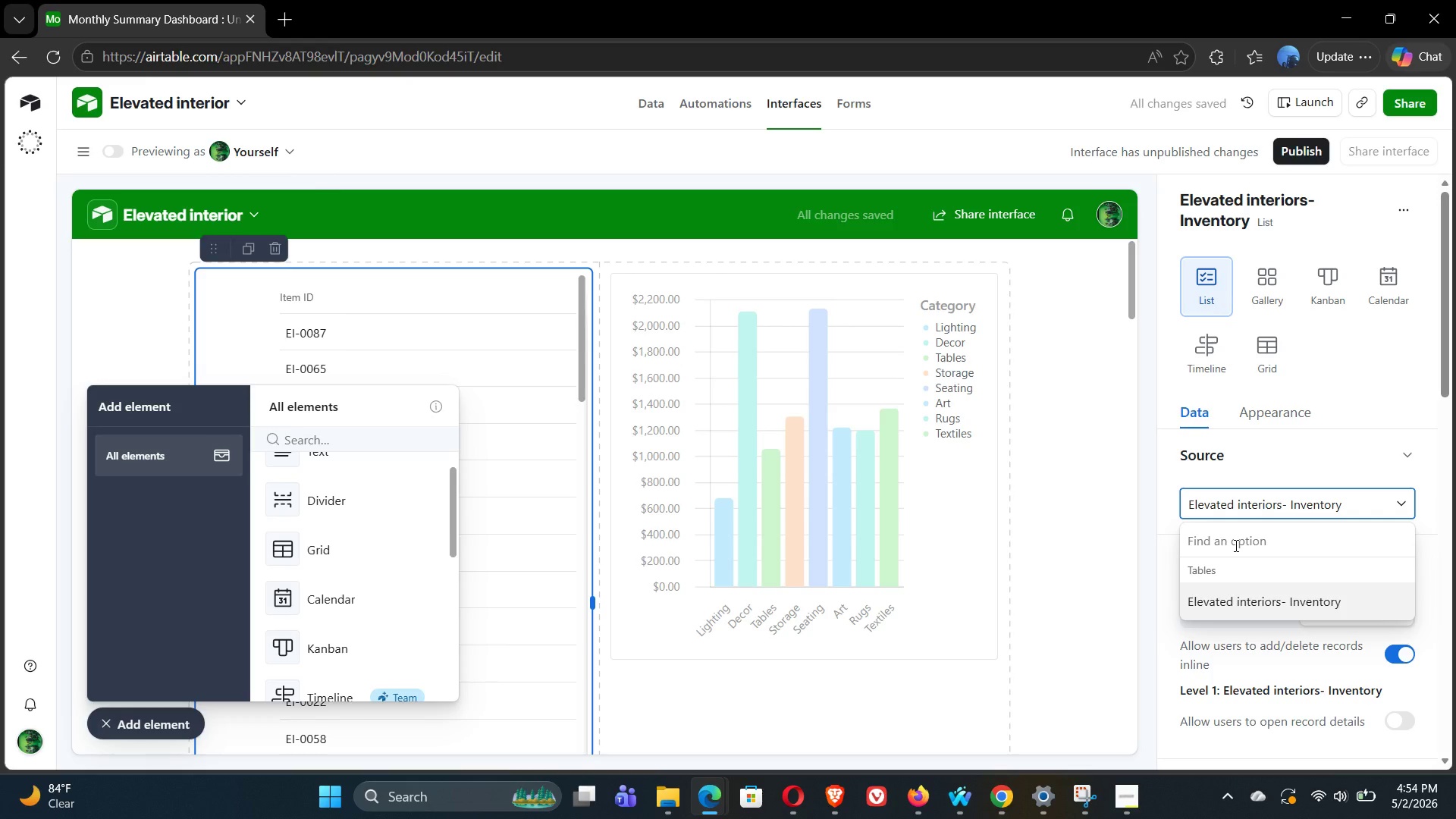 
type(needs atte)
 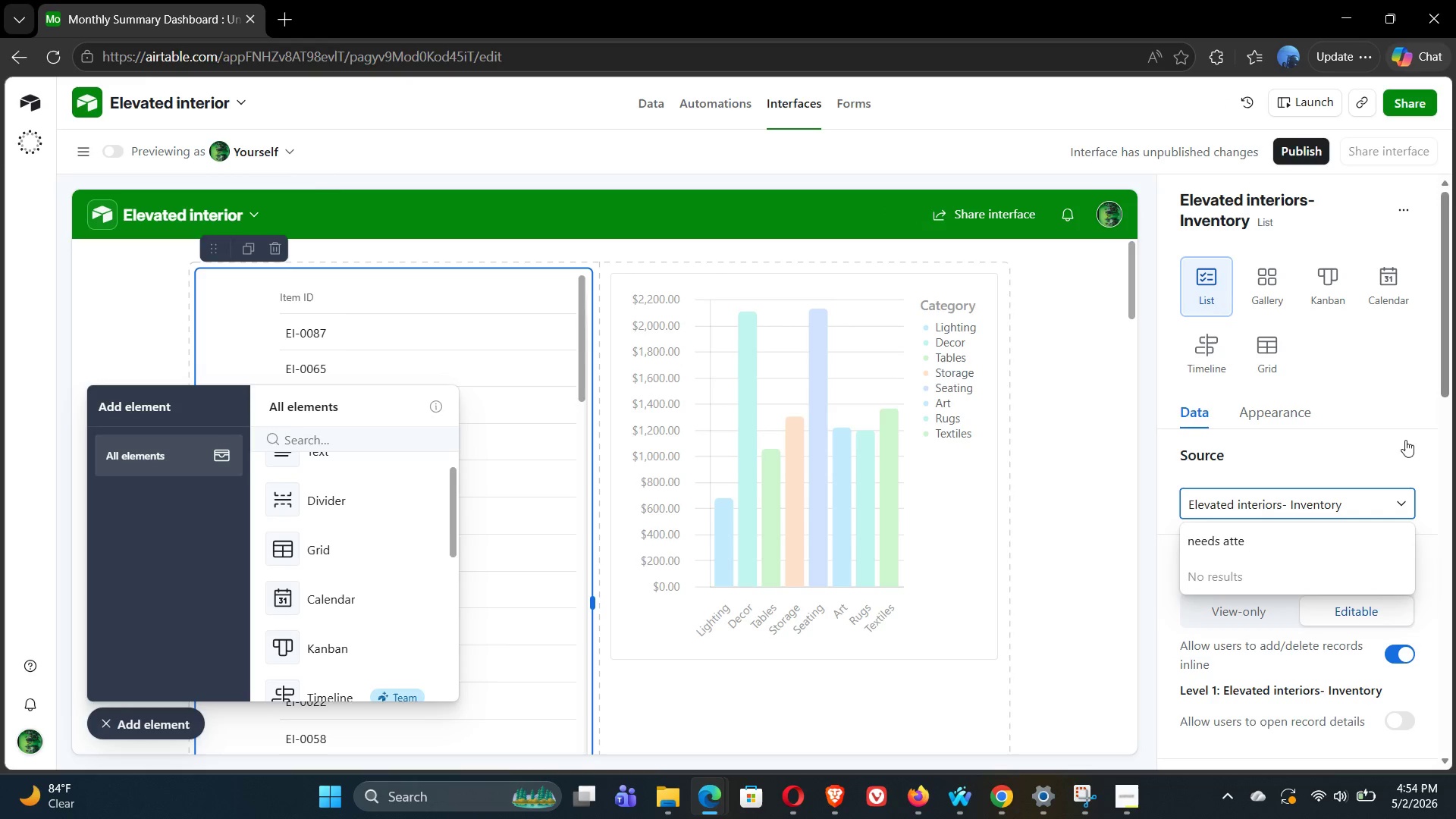 
left_click([1410, 456])
 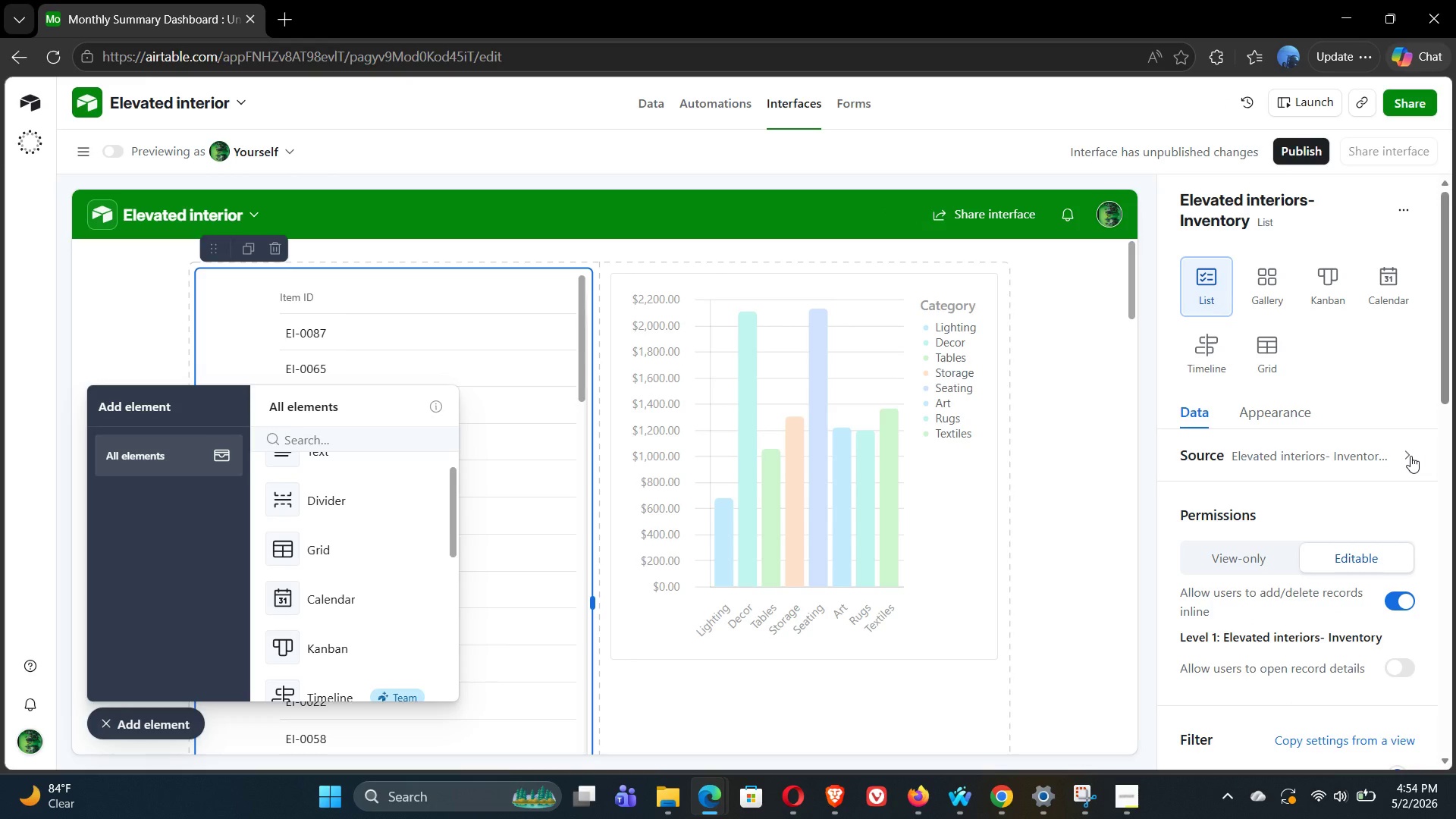 
left_click([1410, 456])
 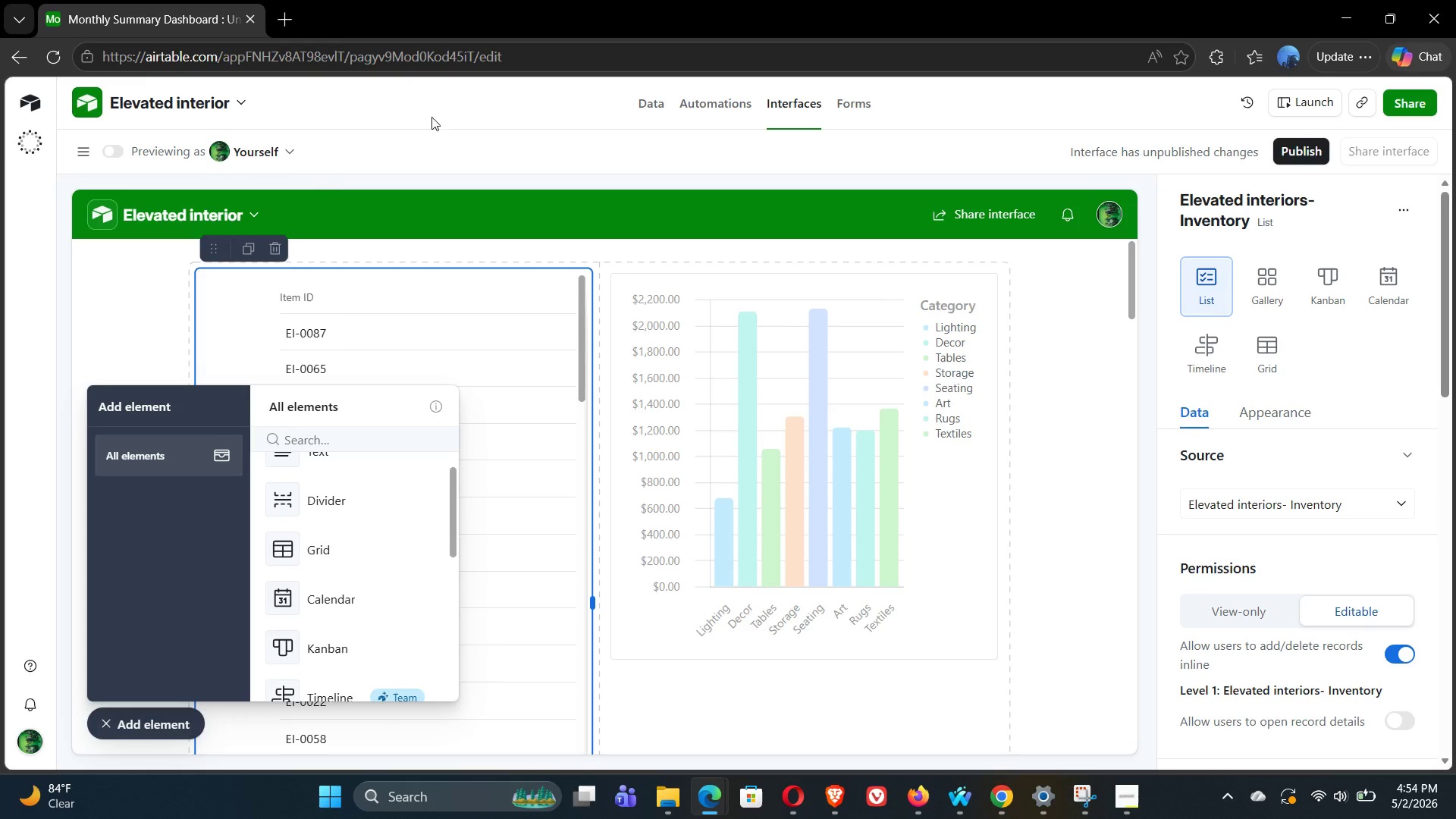 
left_click([635, 105])
 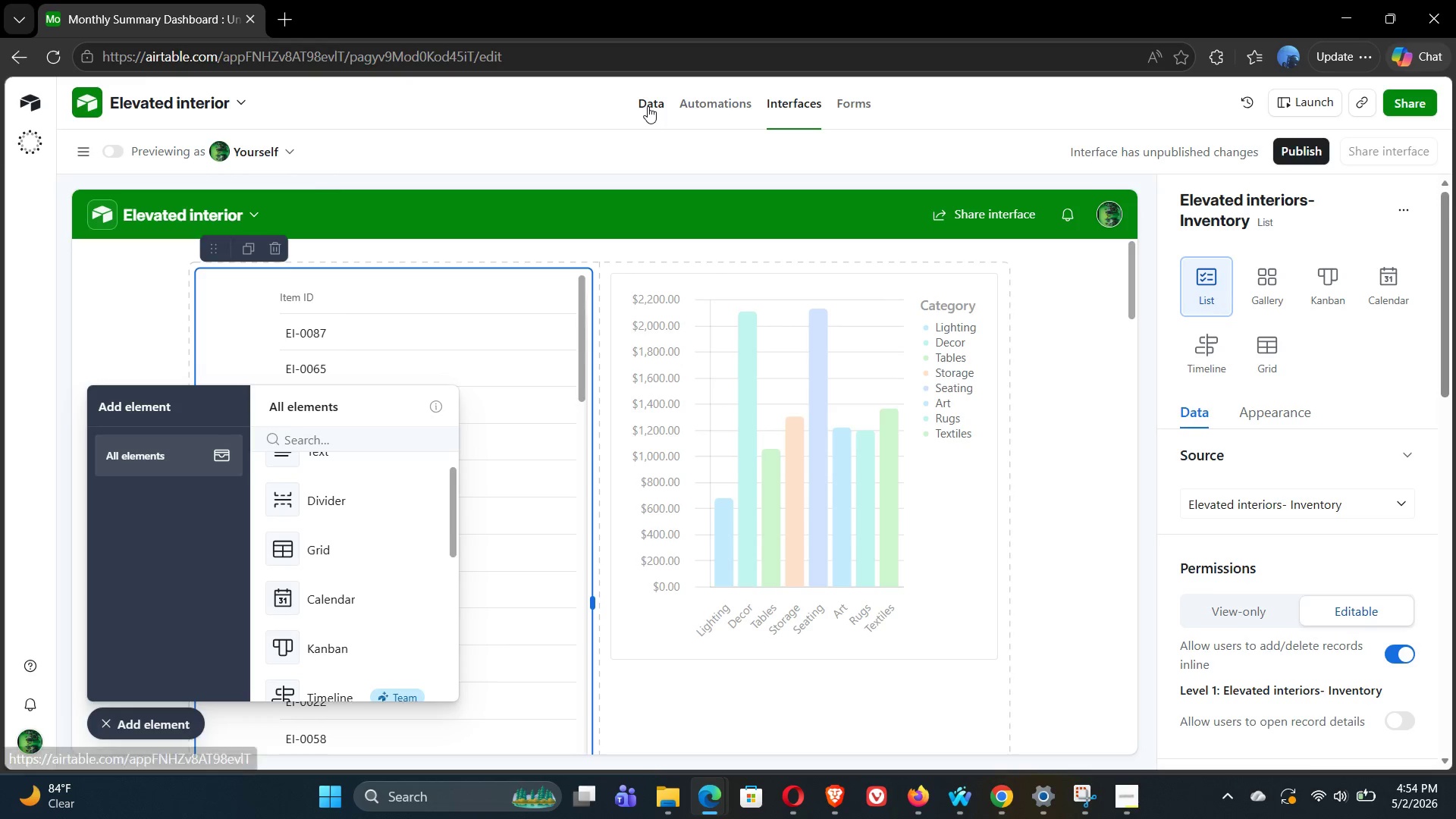 
left_click([648, 106])
 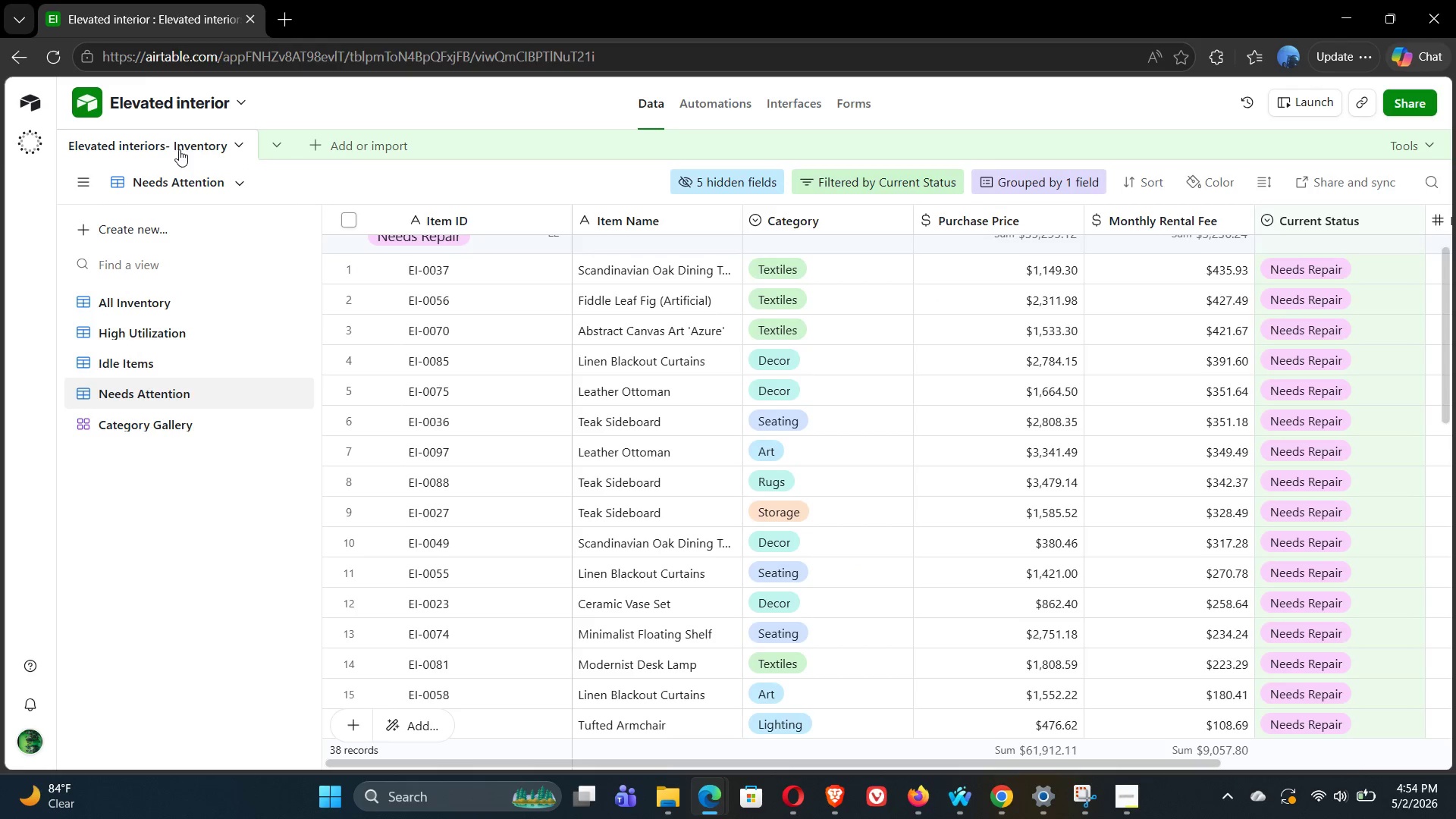 
left_click([237, 146])
 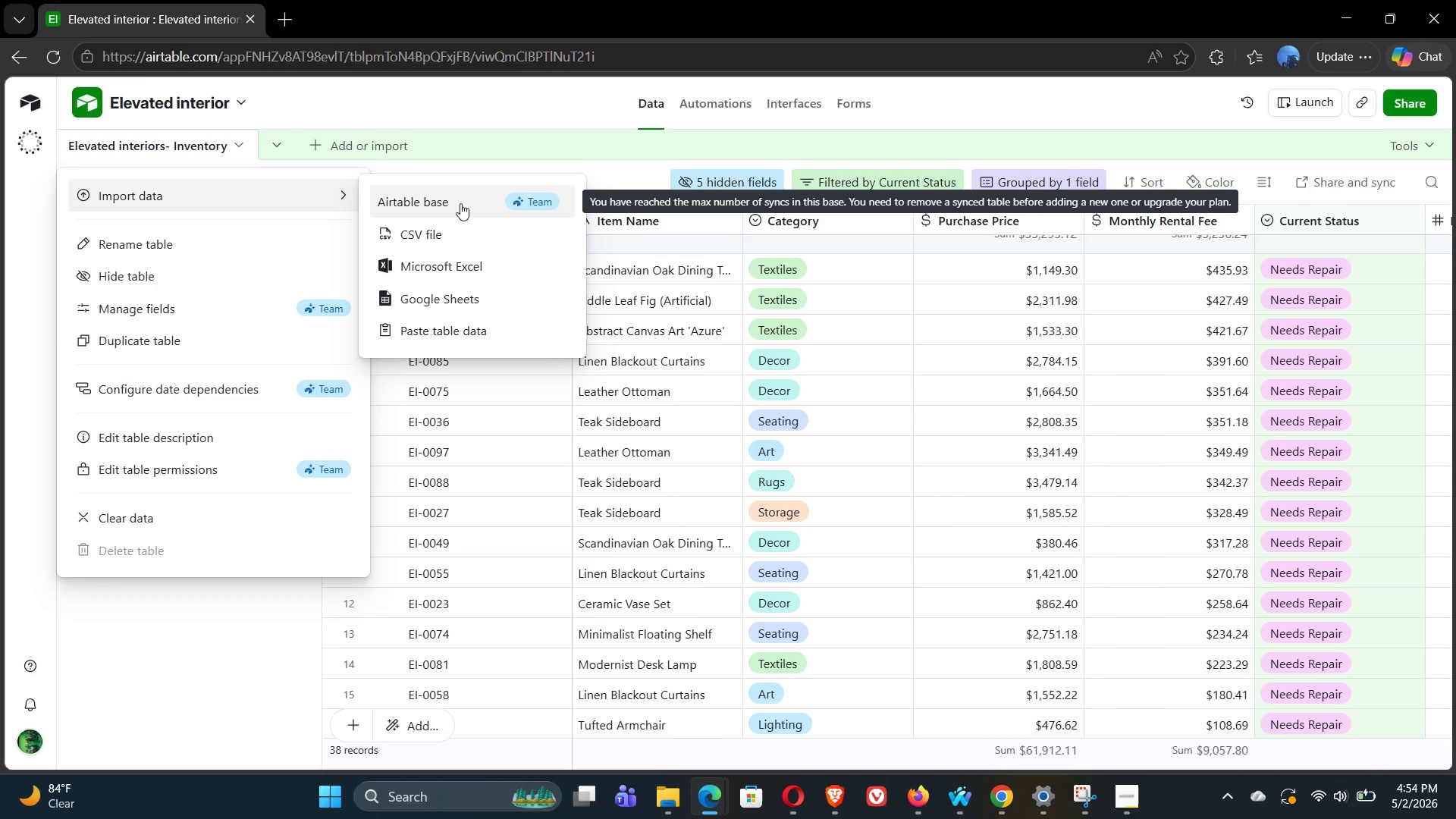 
wait(19.91)
 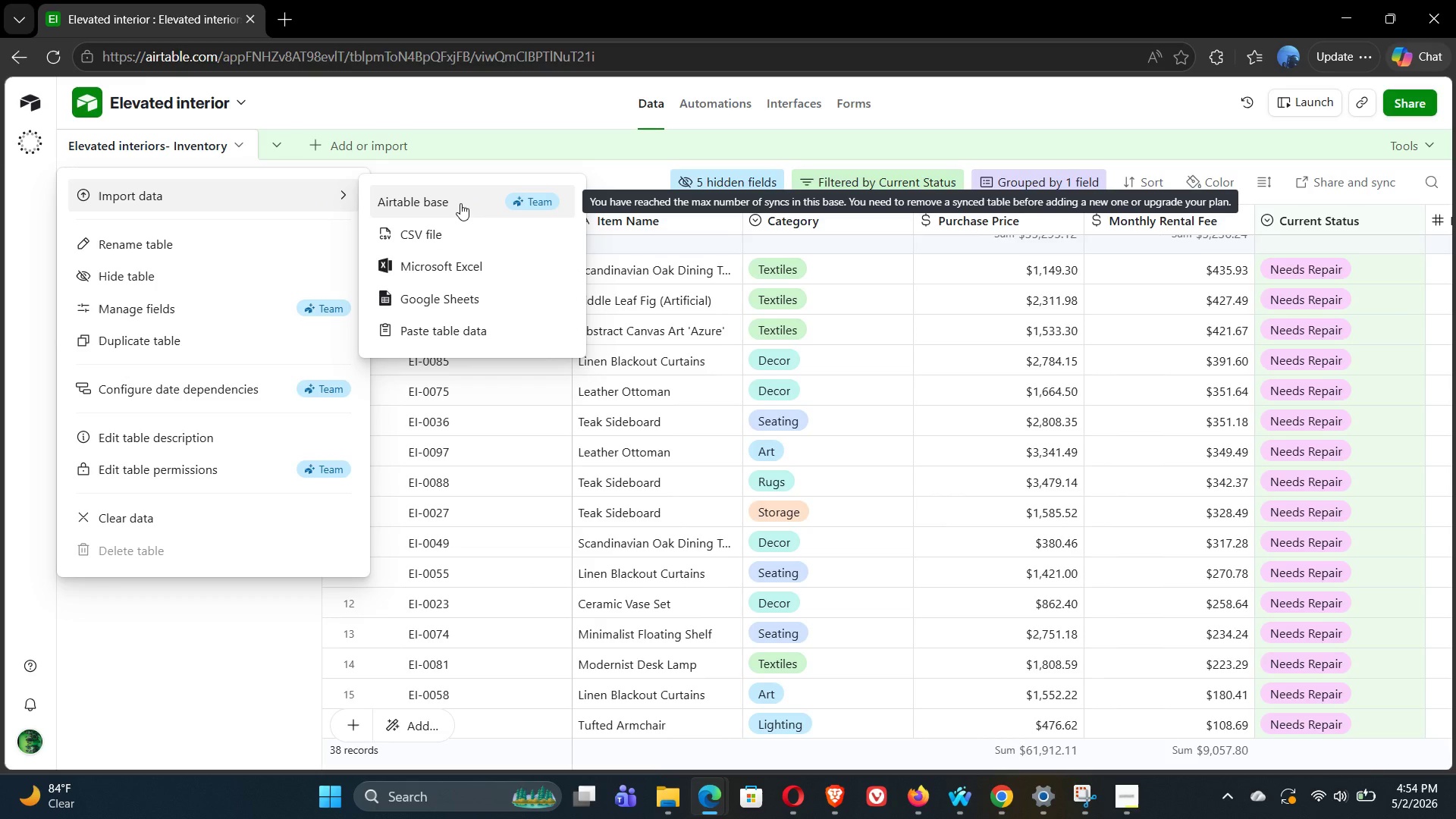 
left_click([183, 311])
 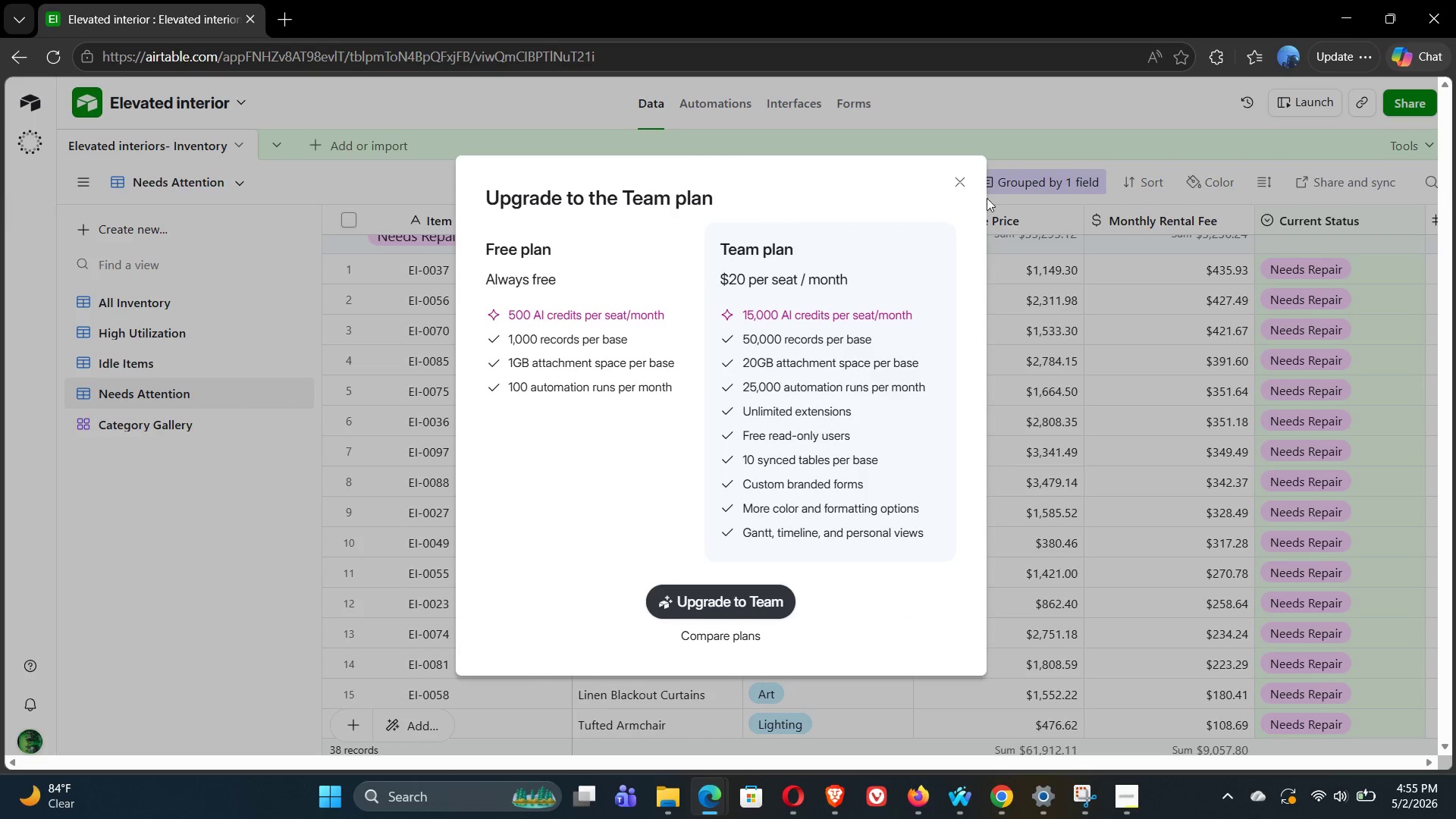 
left_click([959, 180])
 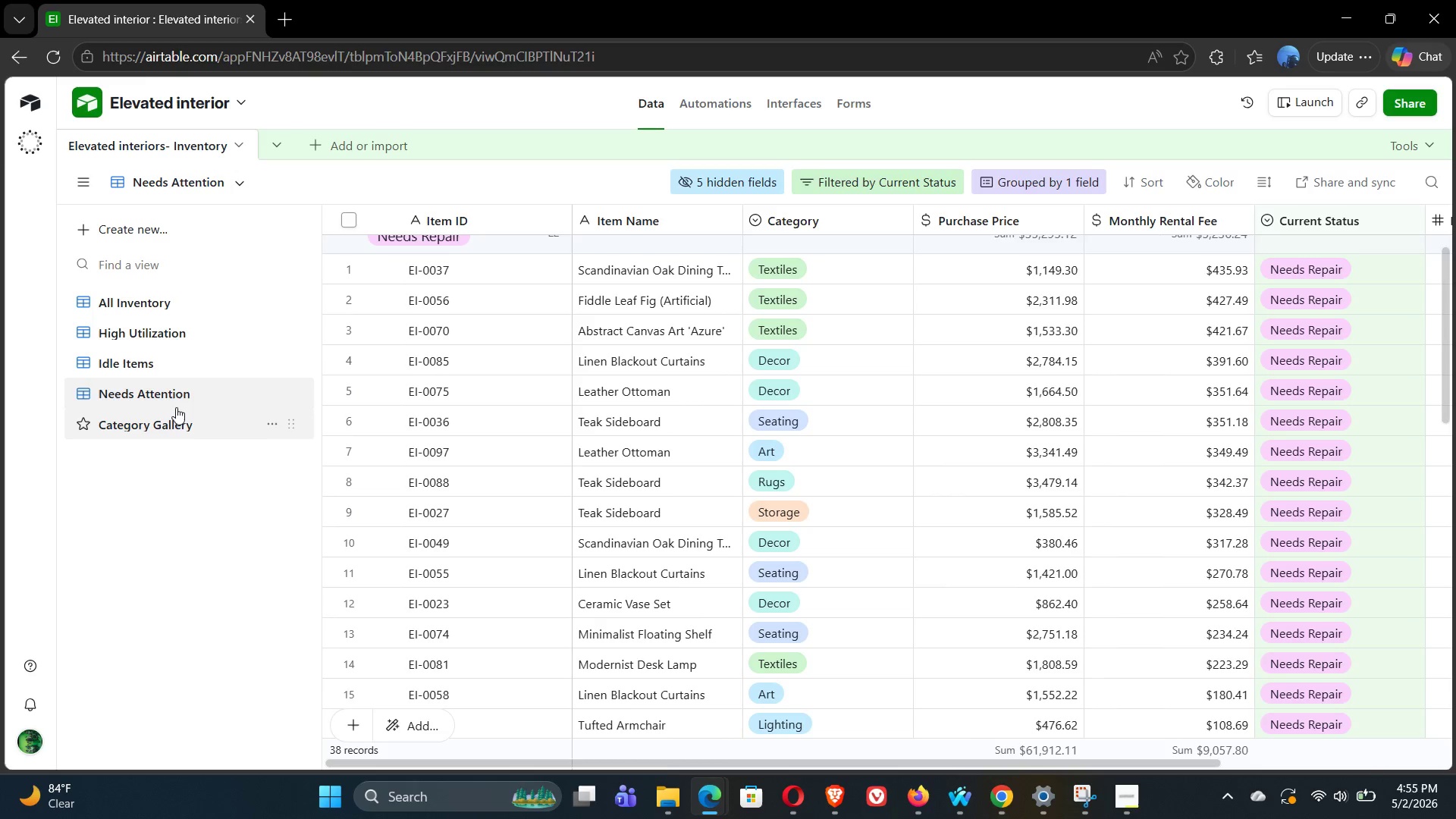 
left_click([158, 393])
 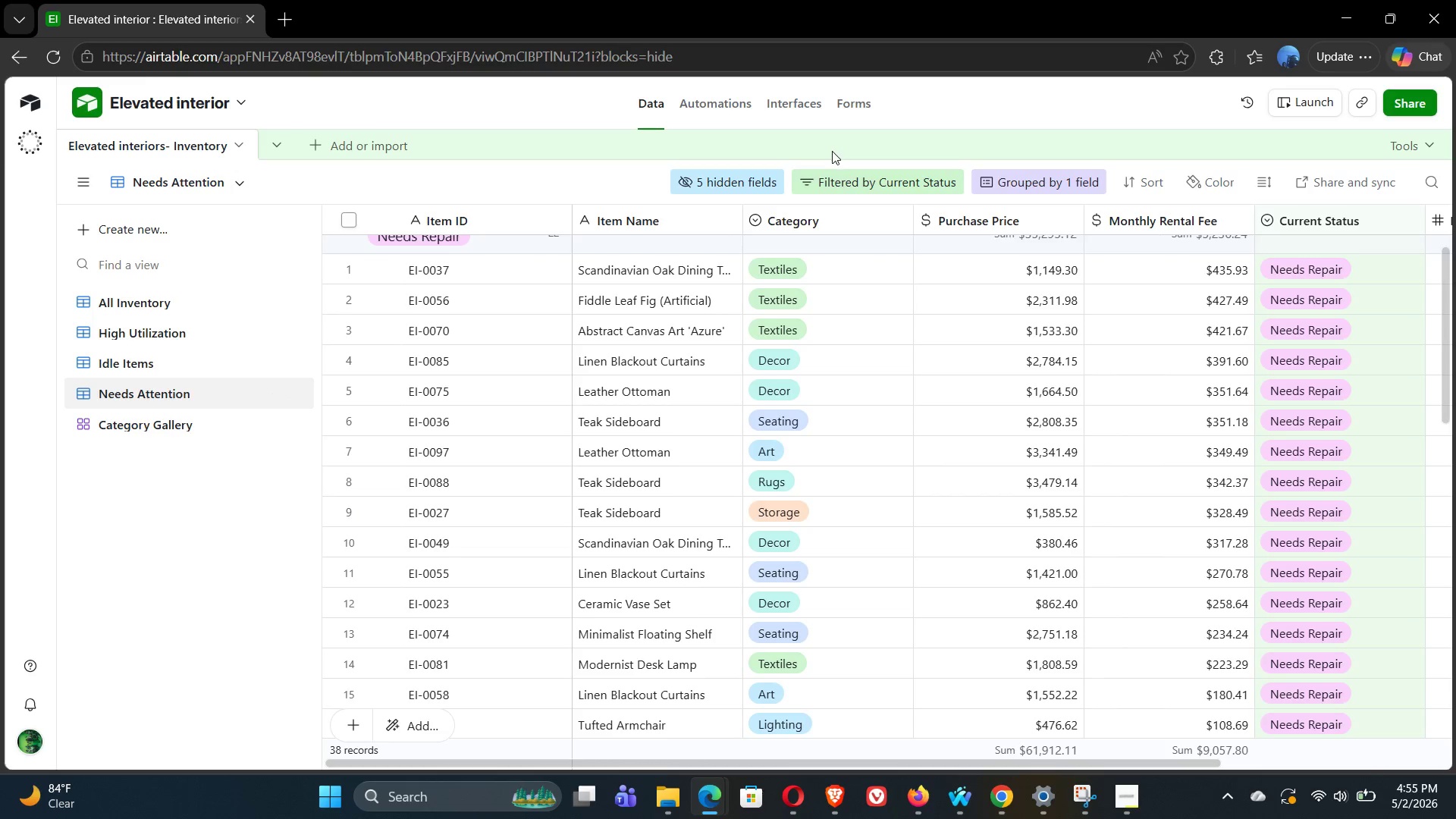 
left_click([777, 107])
 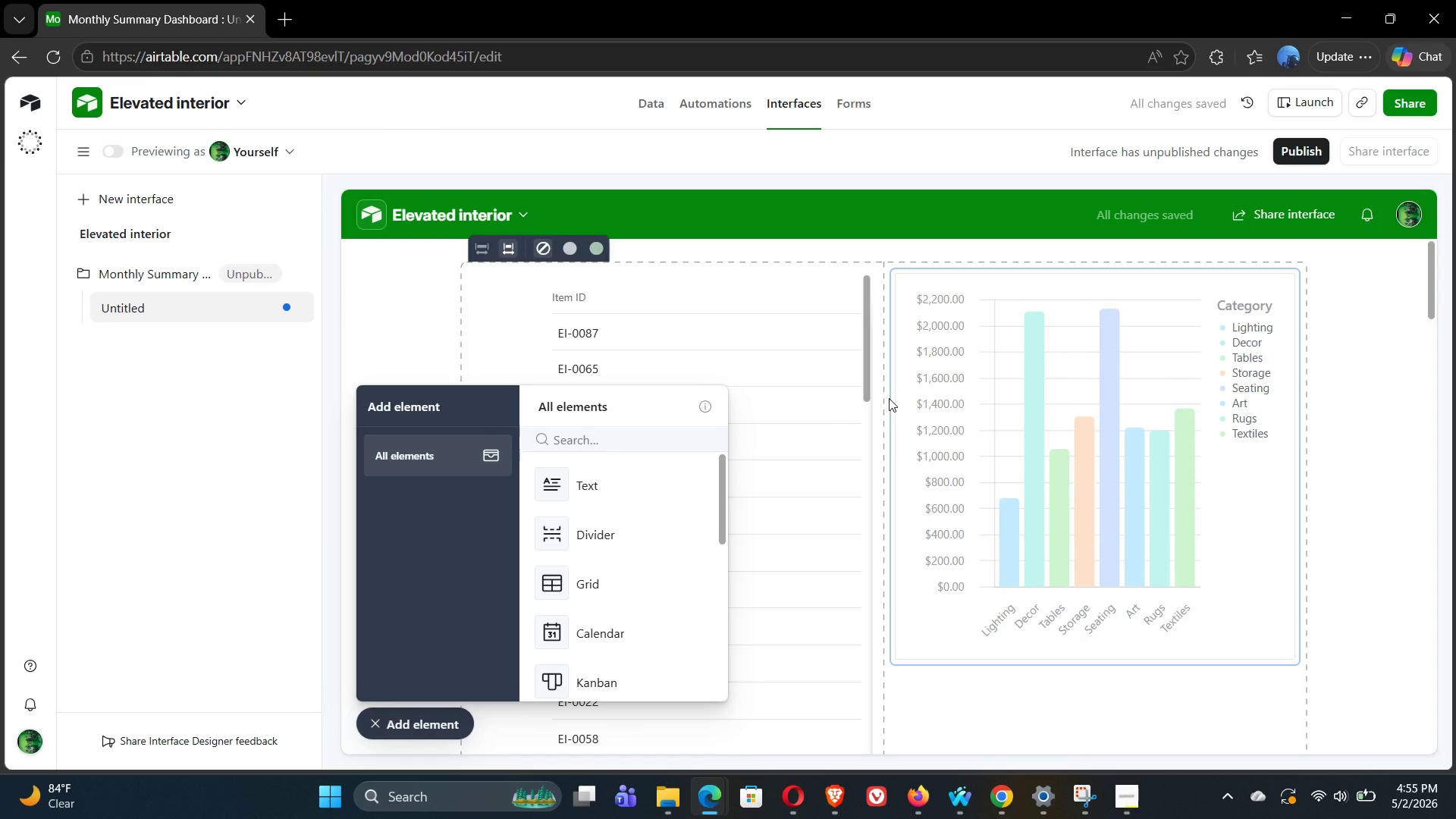 
wait(7.11)
 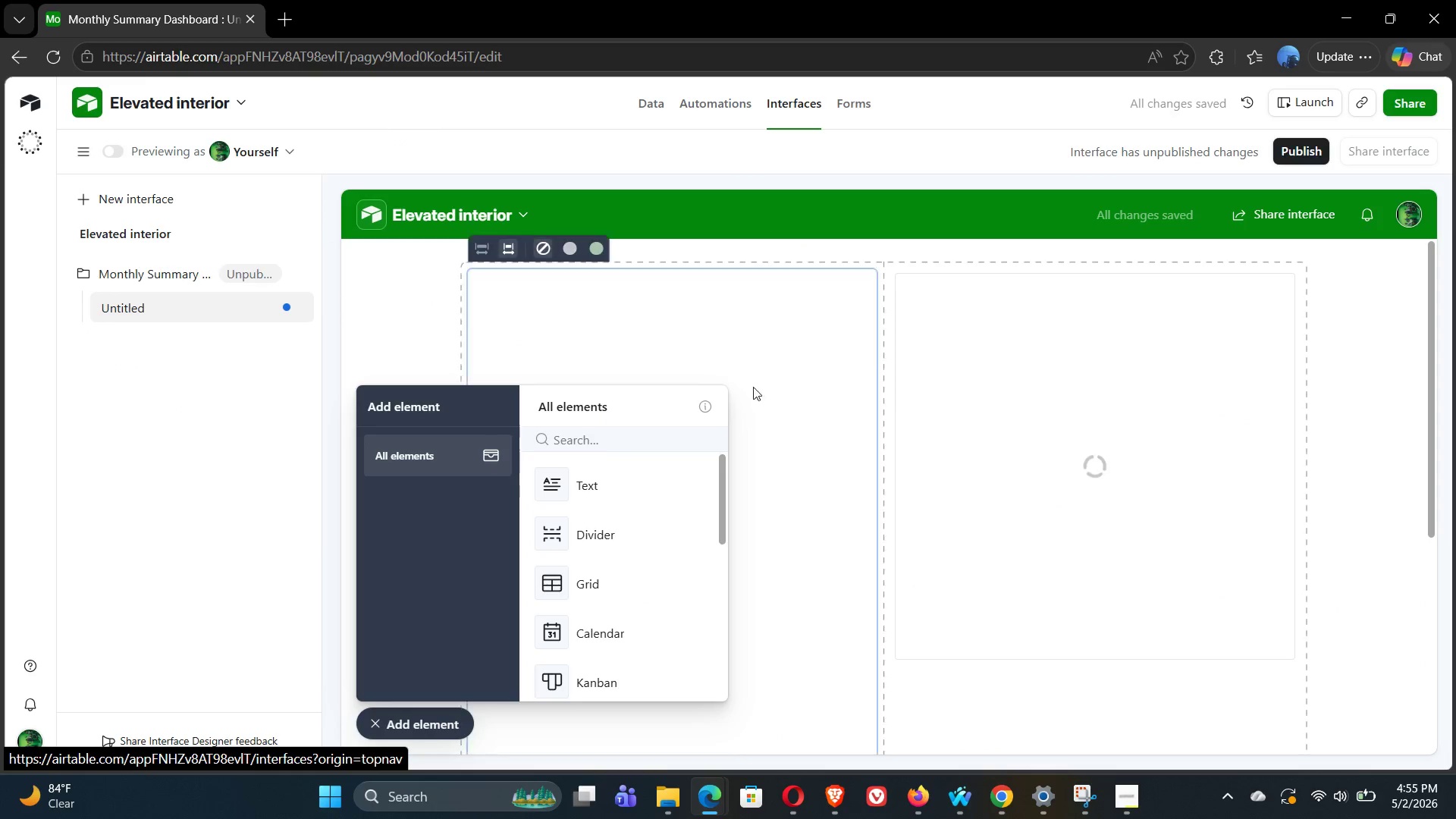 
left_click_drag(start_coordinate=[704, 343], to_coordinate=[1410, 205])
 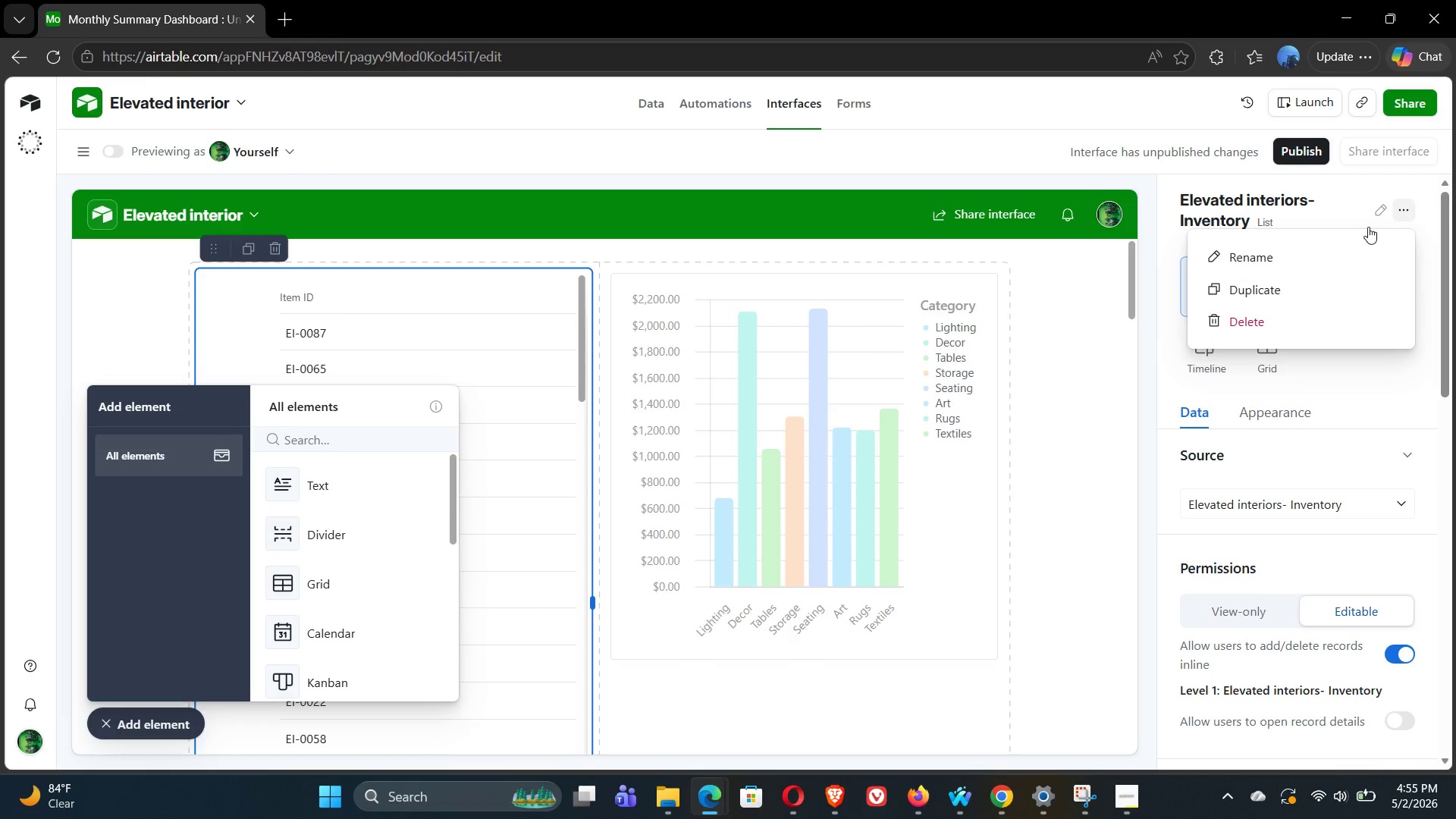 
left_click([1410, 205])
 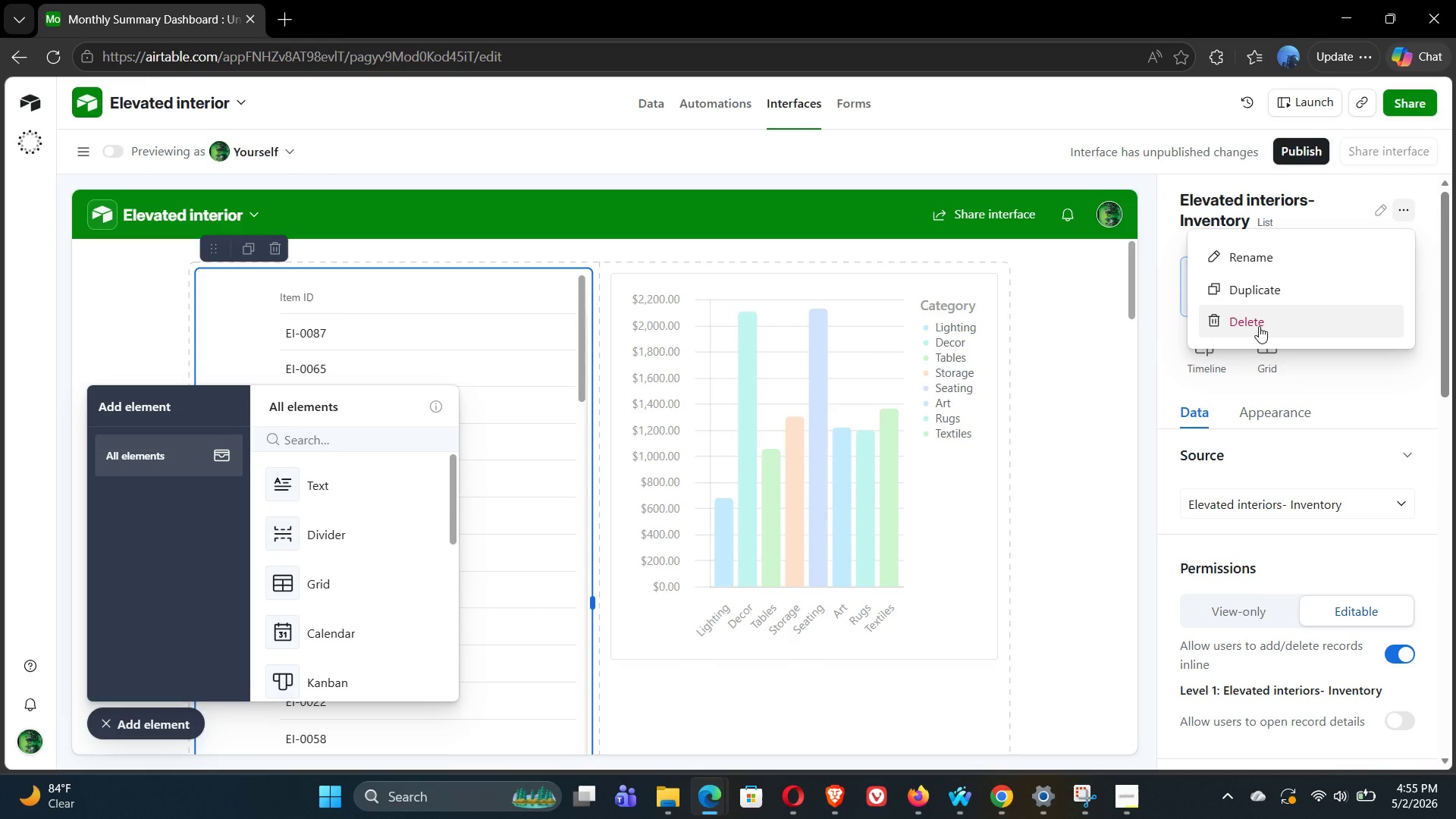 
left_click([1259, 326])
 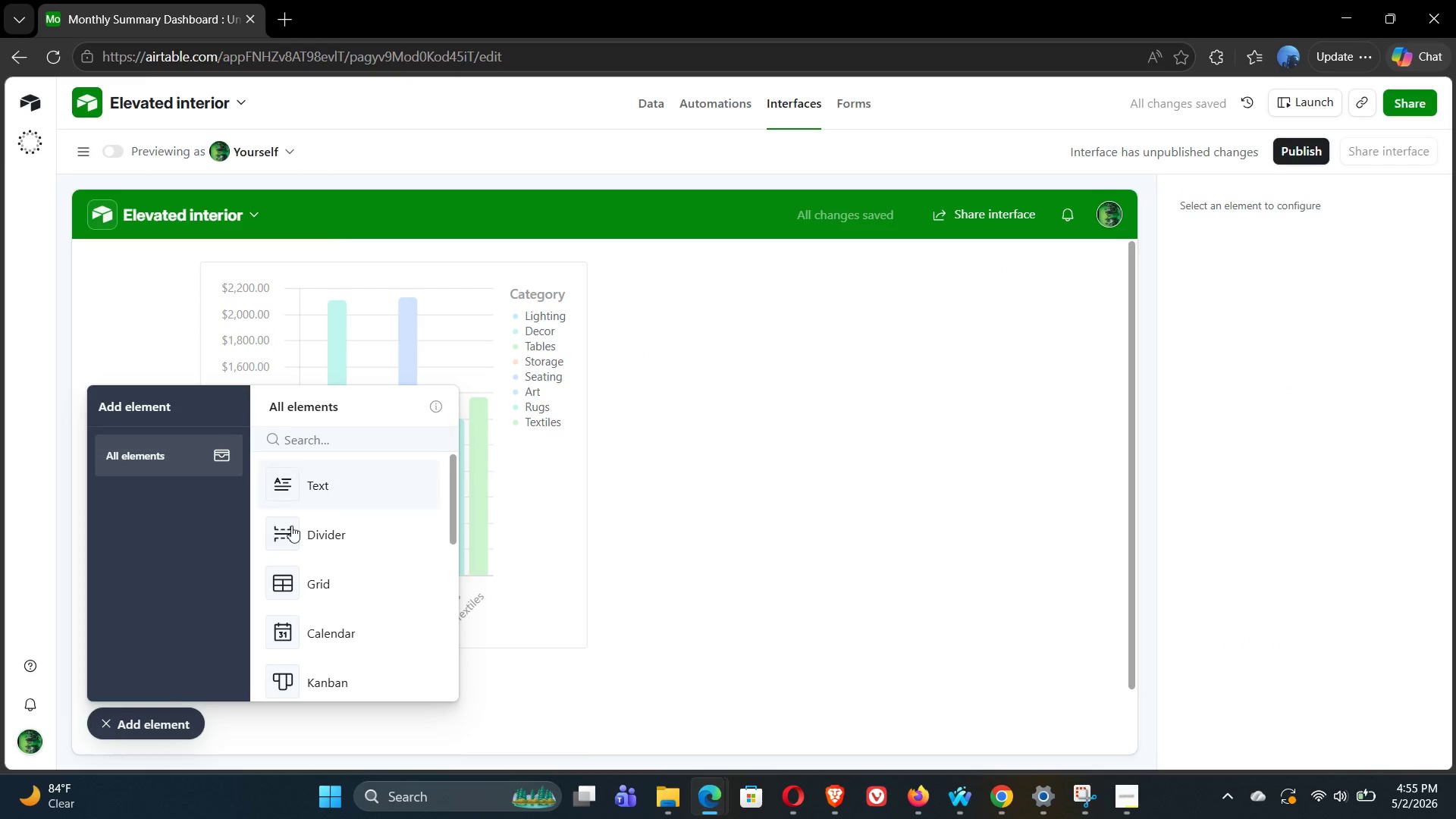 
left_click([102, 723])
 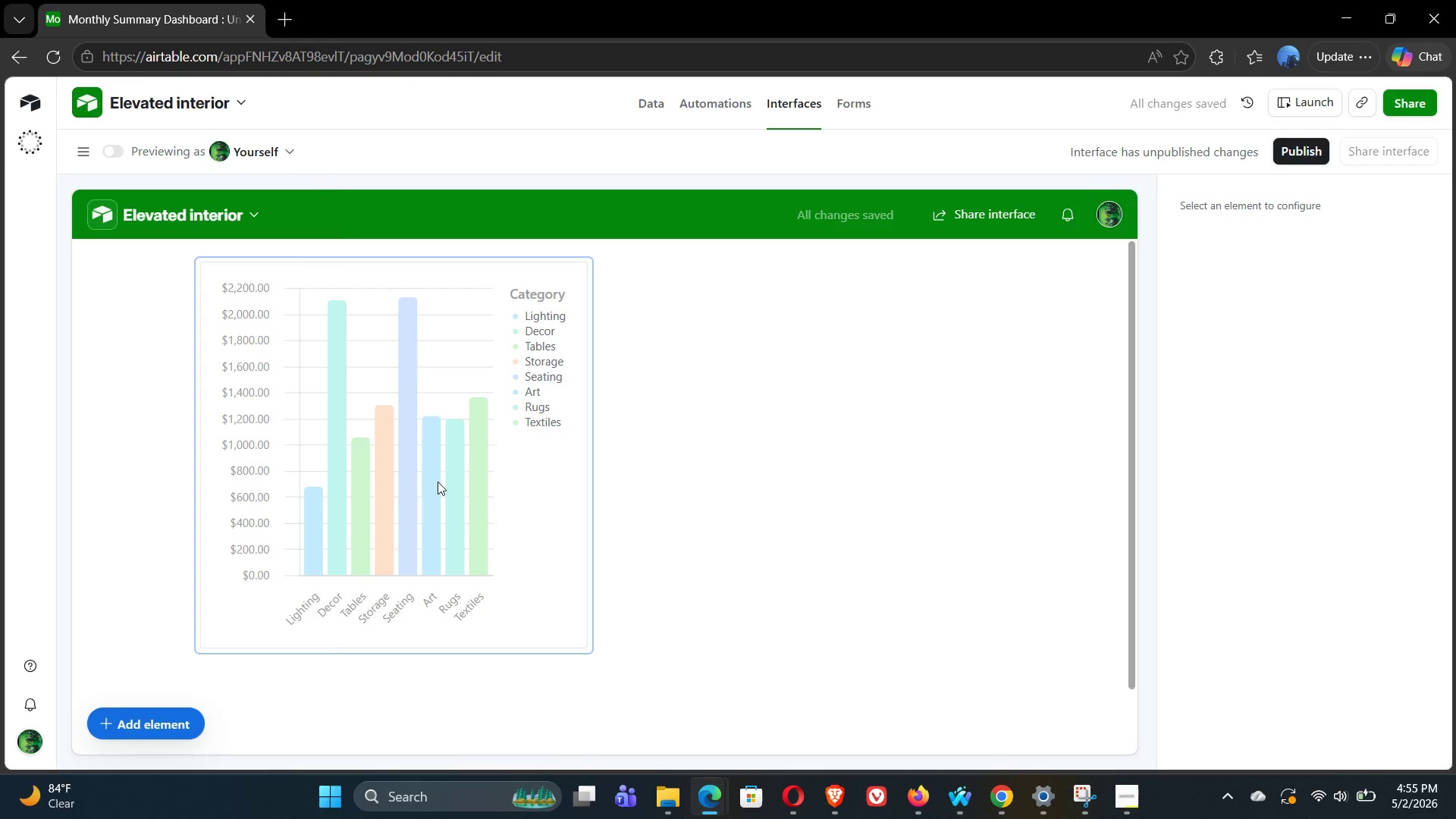 
left_click([438, 482])
 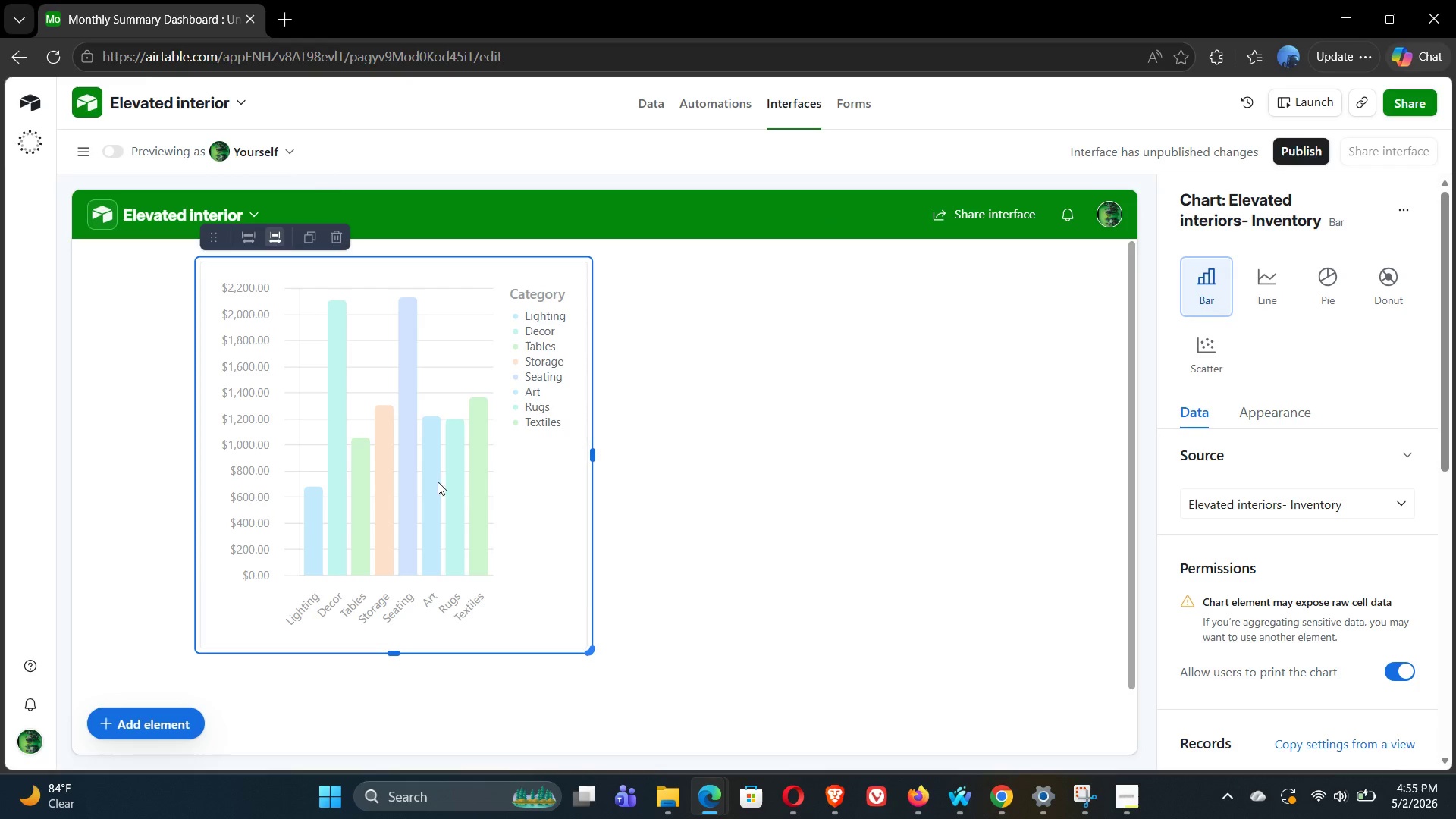 
wait(5.48)
 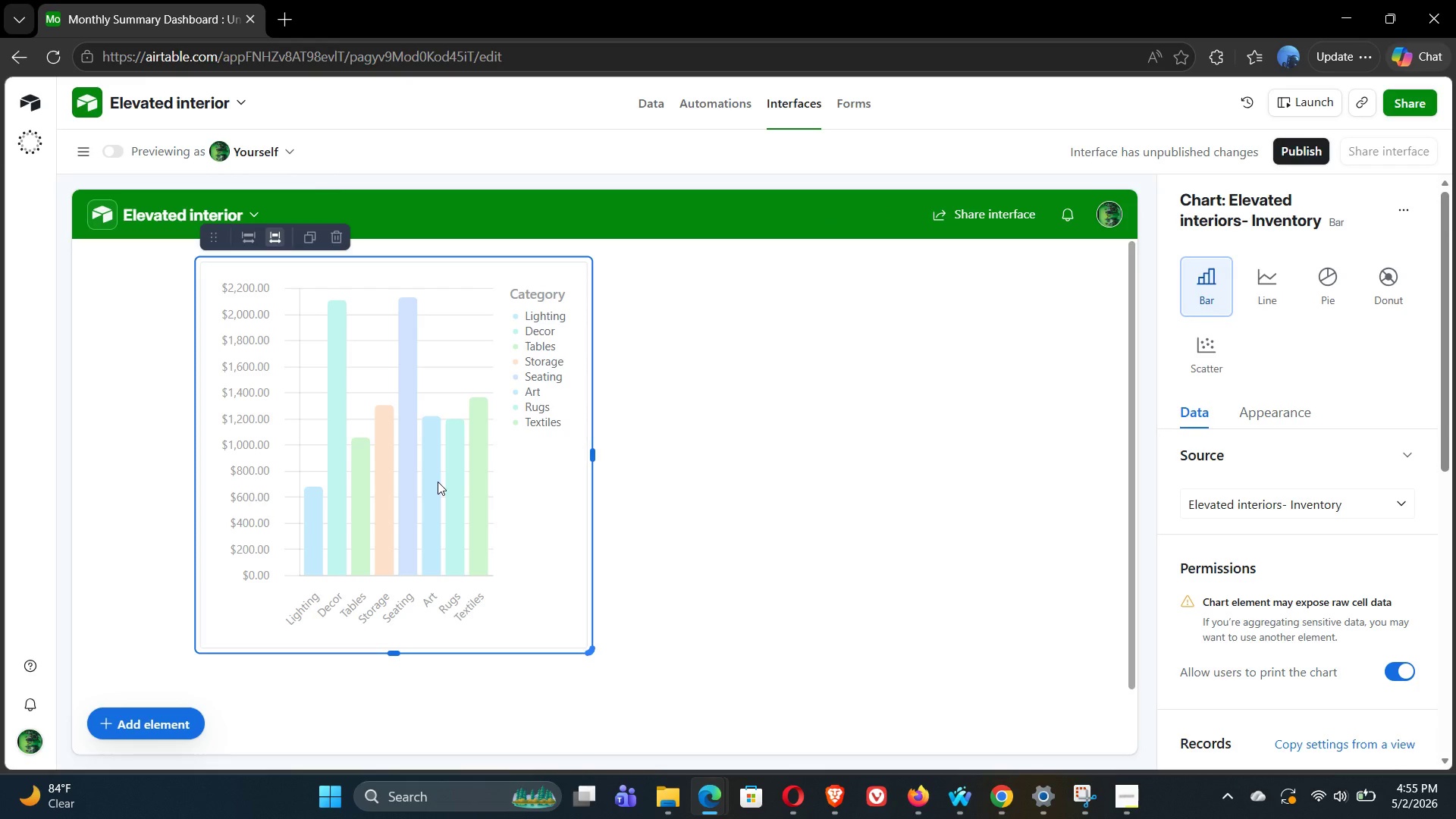 
left_click_drag(start_coordinate=[586, 652], to_coordinate=[657, 662])
 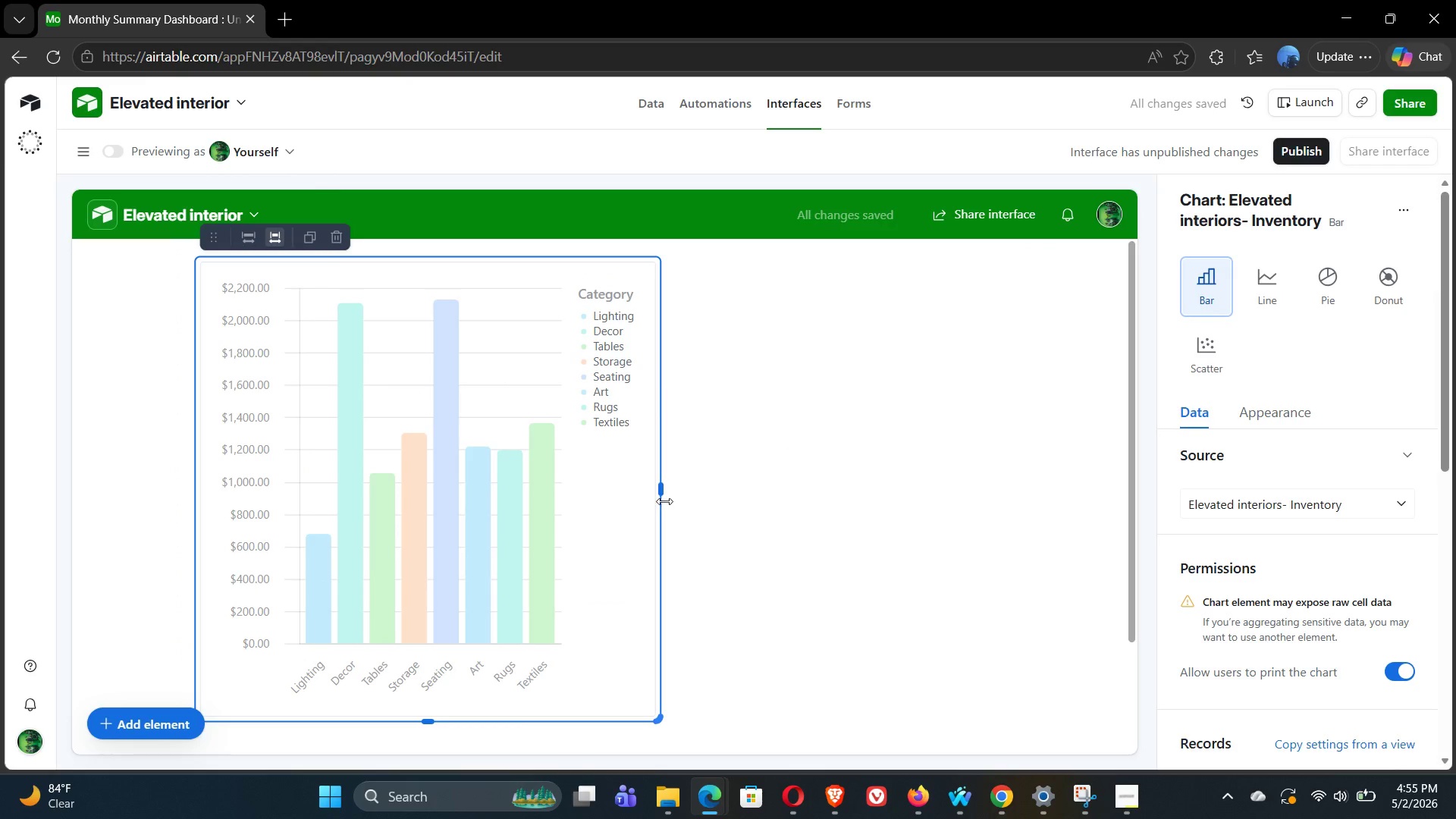 
left_click_drag(start_coordinate=[661, 498], to_coordinate=[893, 495])
 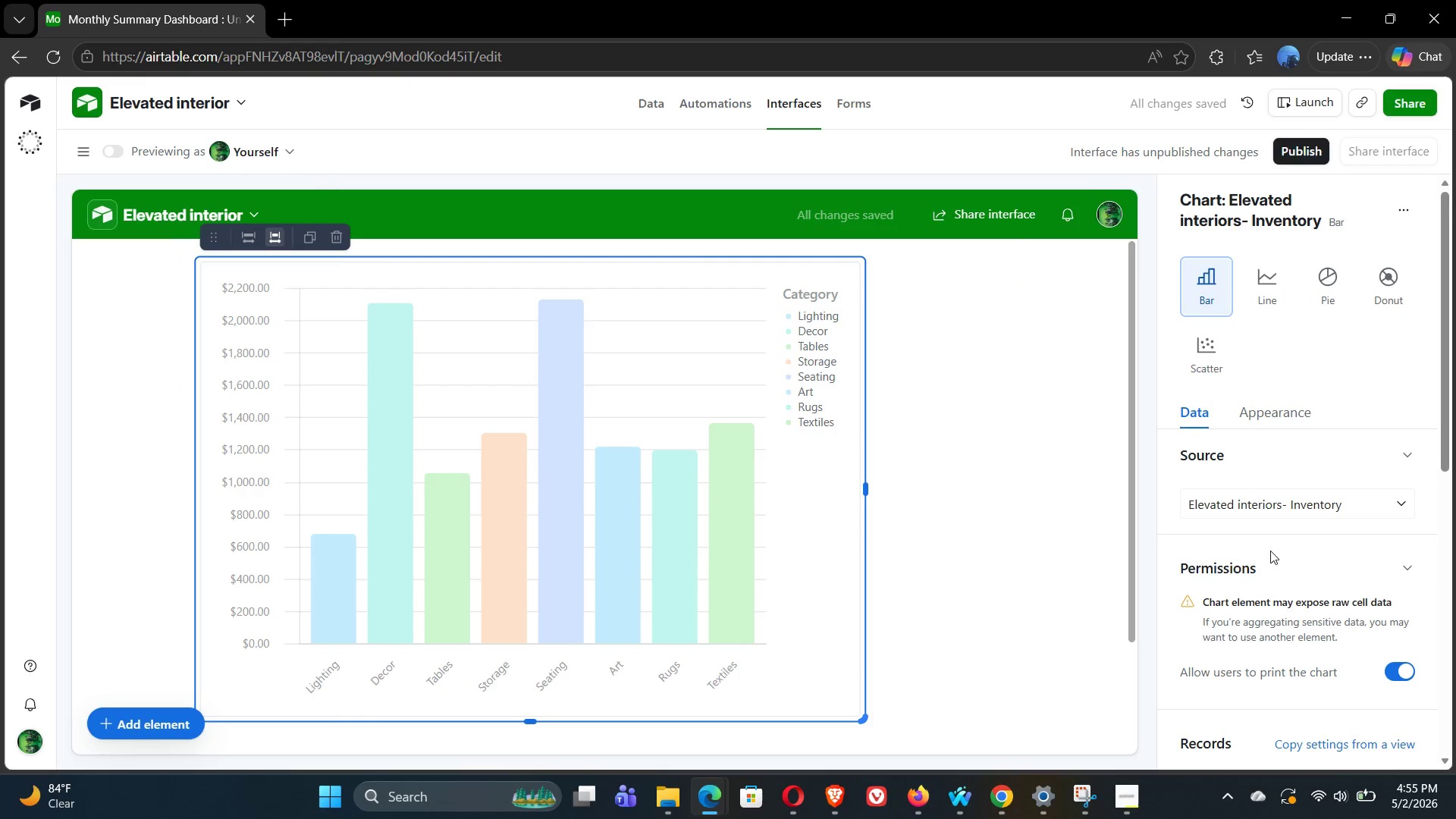 
mouse_move([1216, 498])
 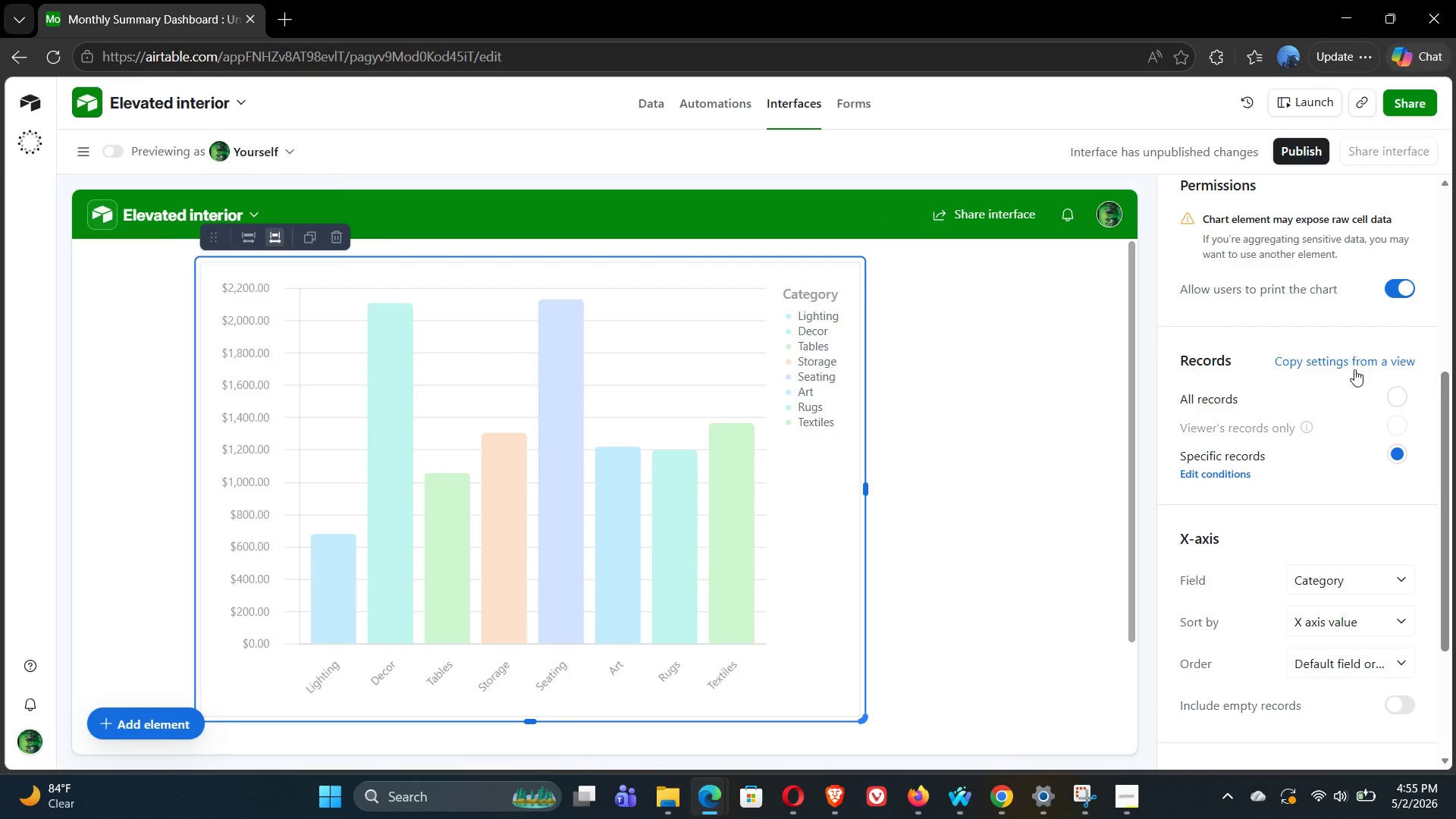 
left_click([1341, 363])
 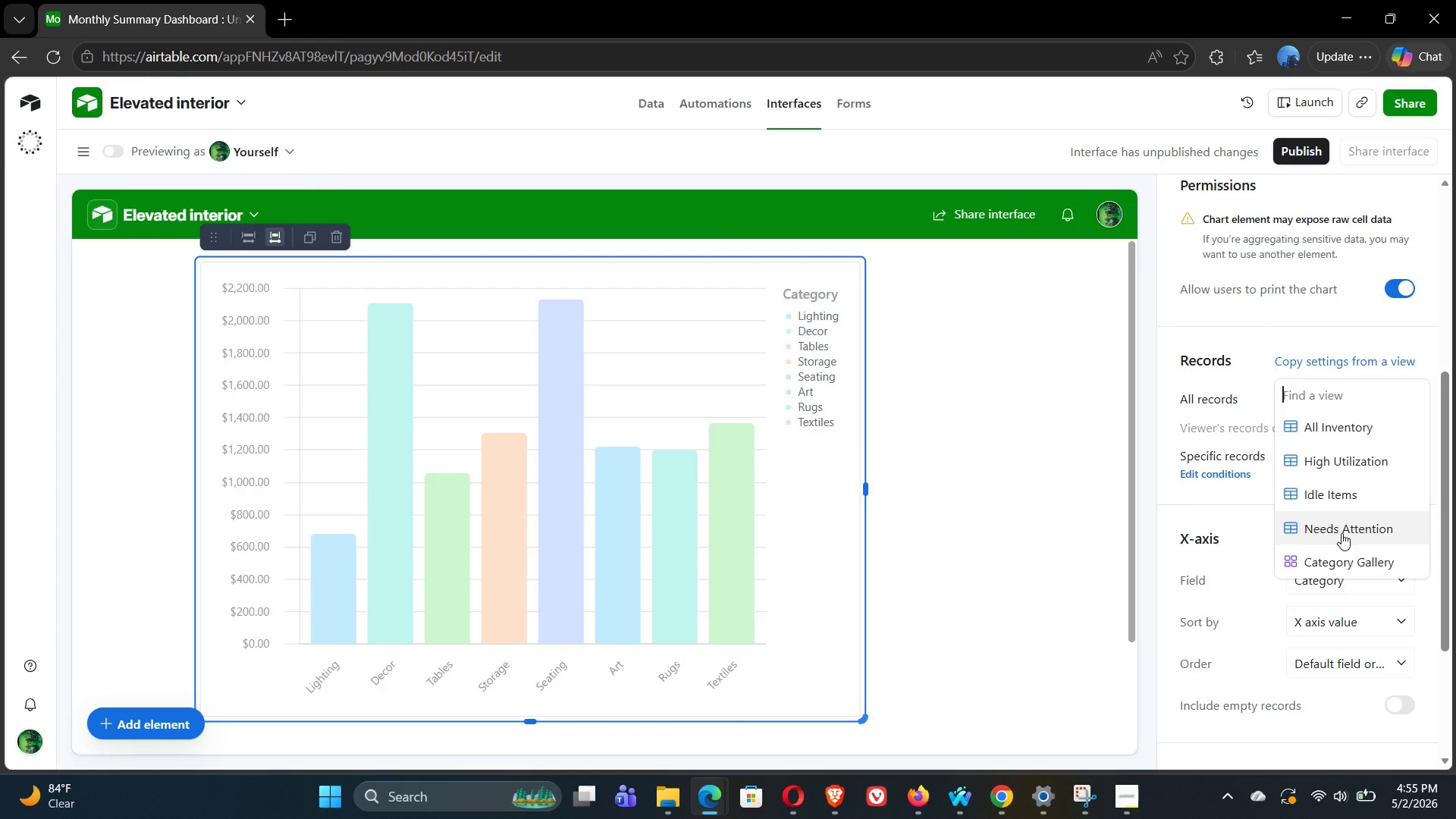 
left_click([1225, 349])
 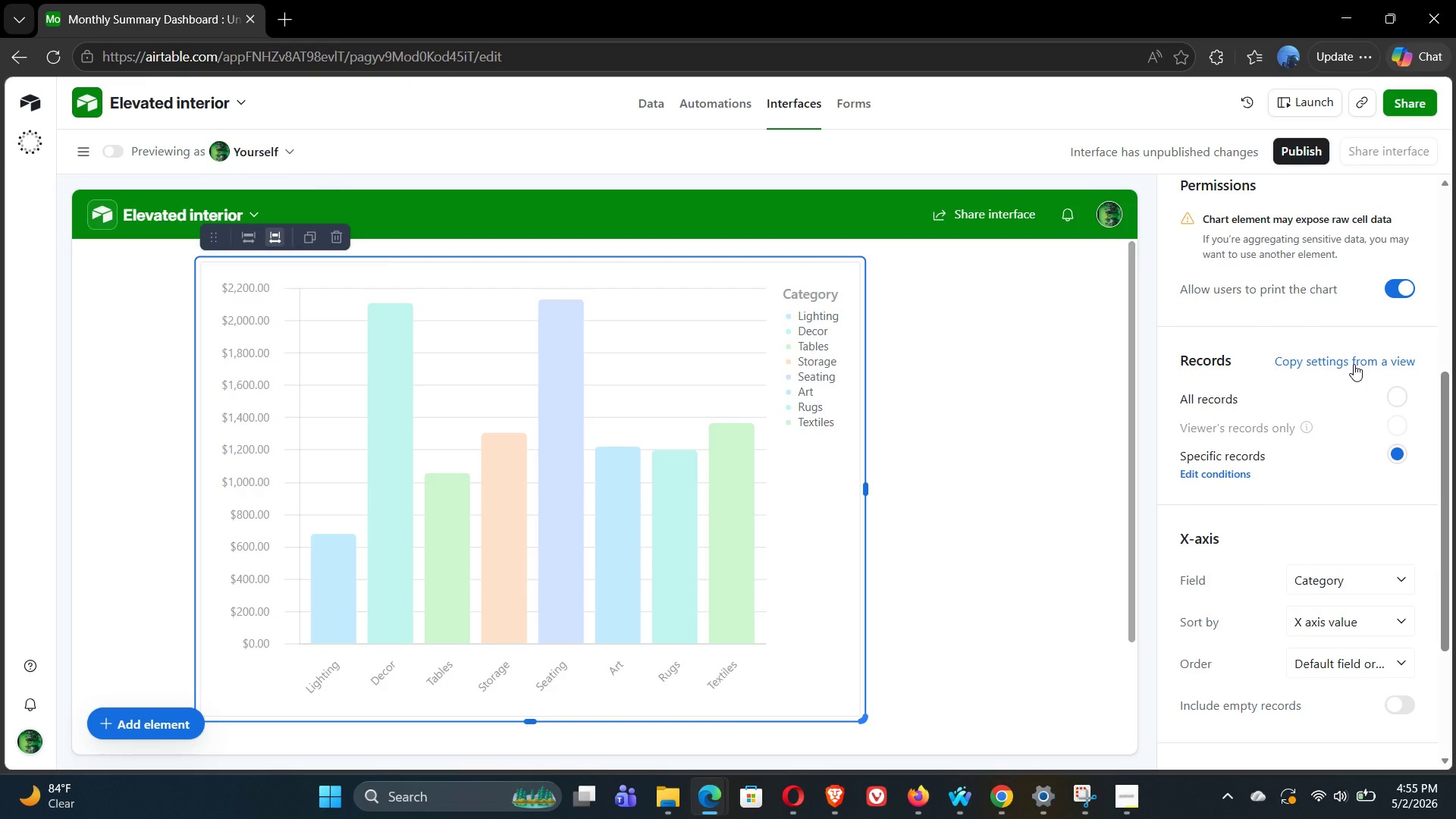 
left_click([1354, 364])
 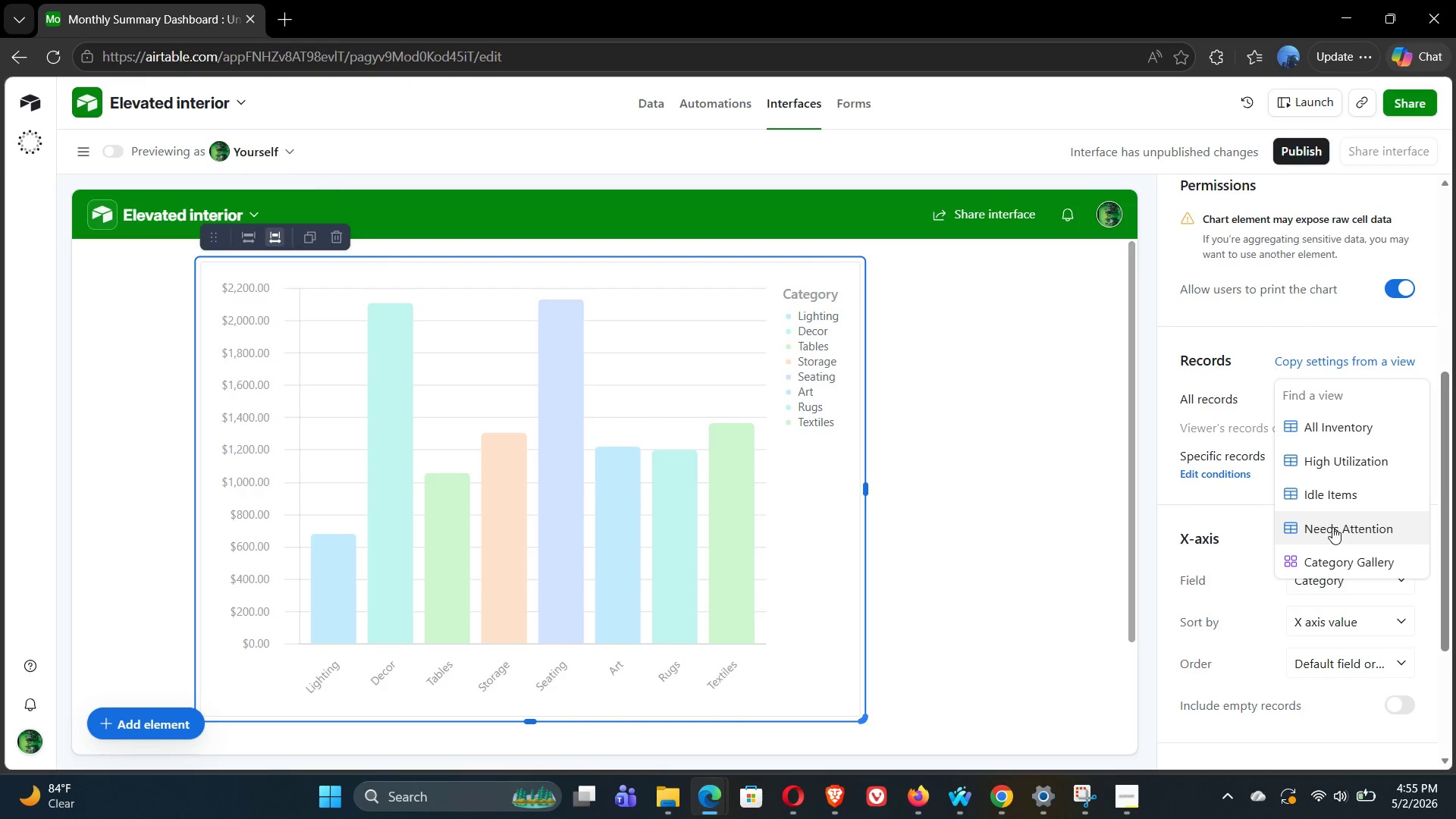 
left_click([1332, 529])
 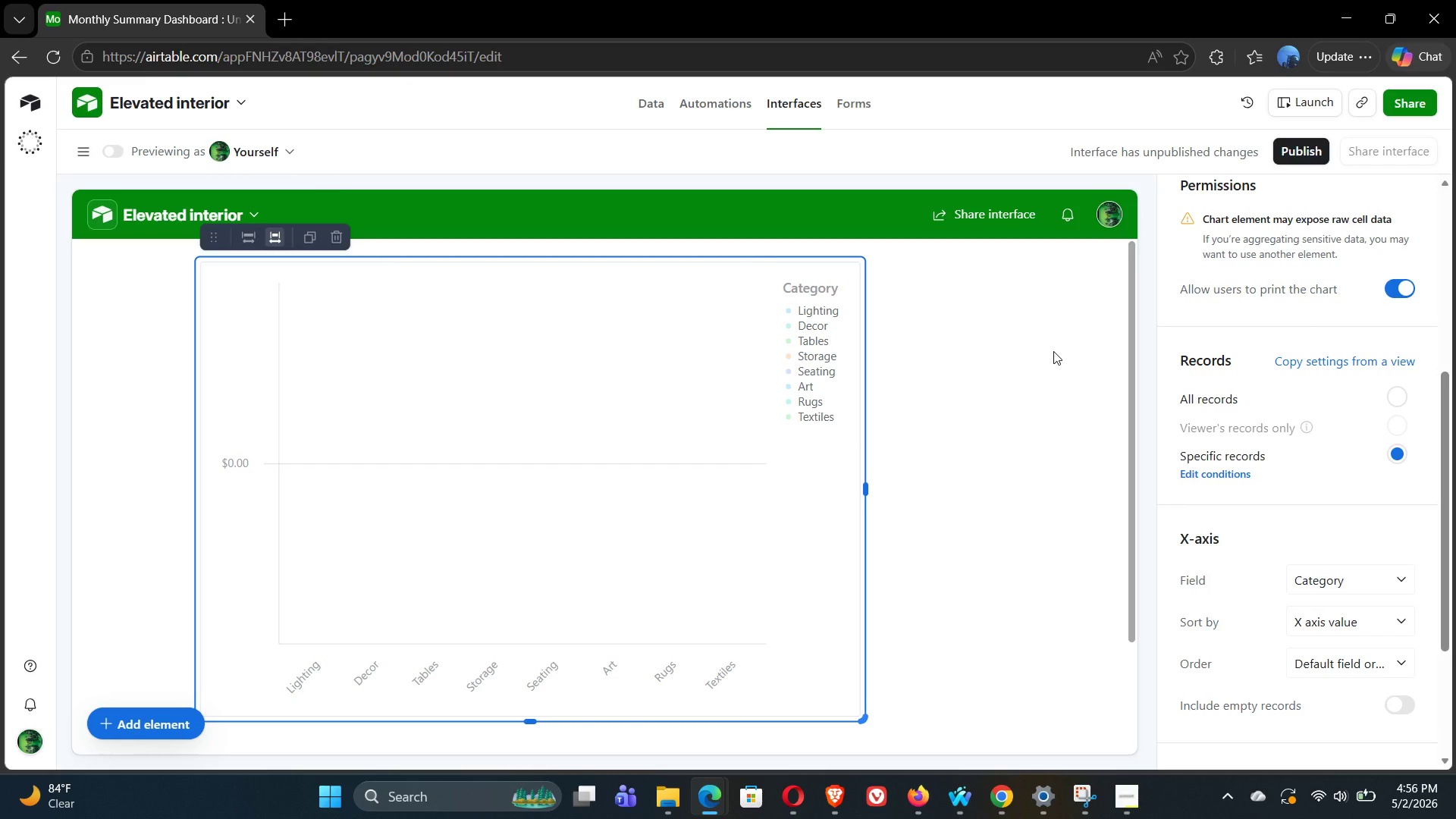 
wait(26.67)
 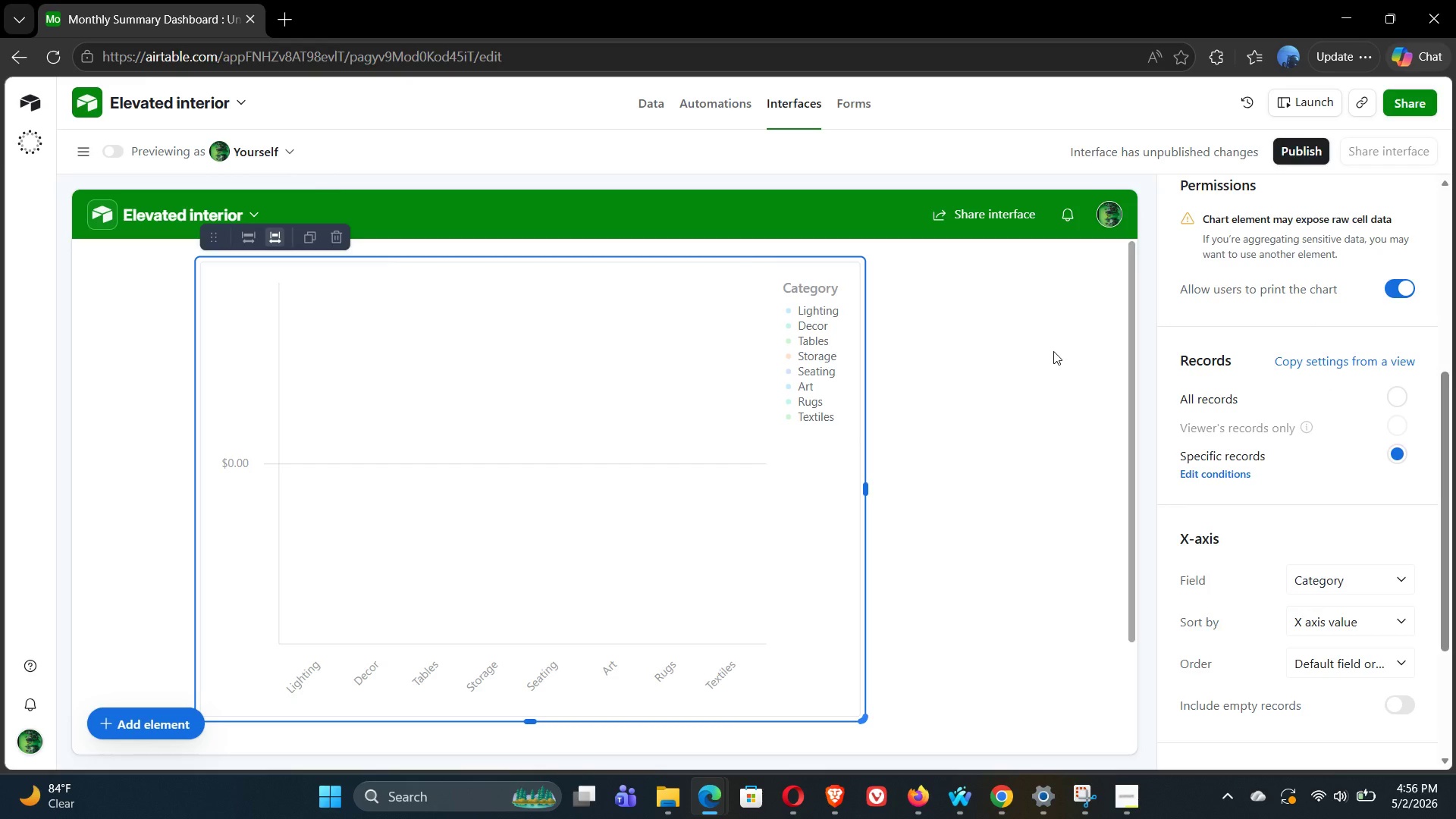 
left_click([1232, 473])
 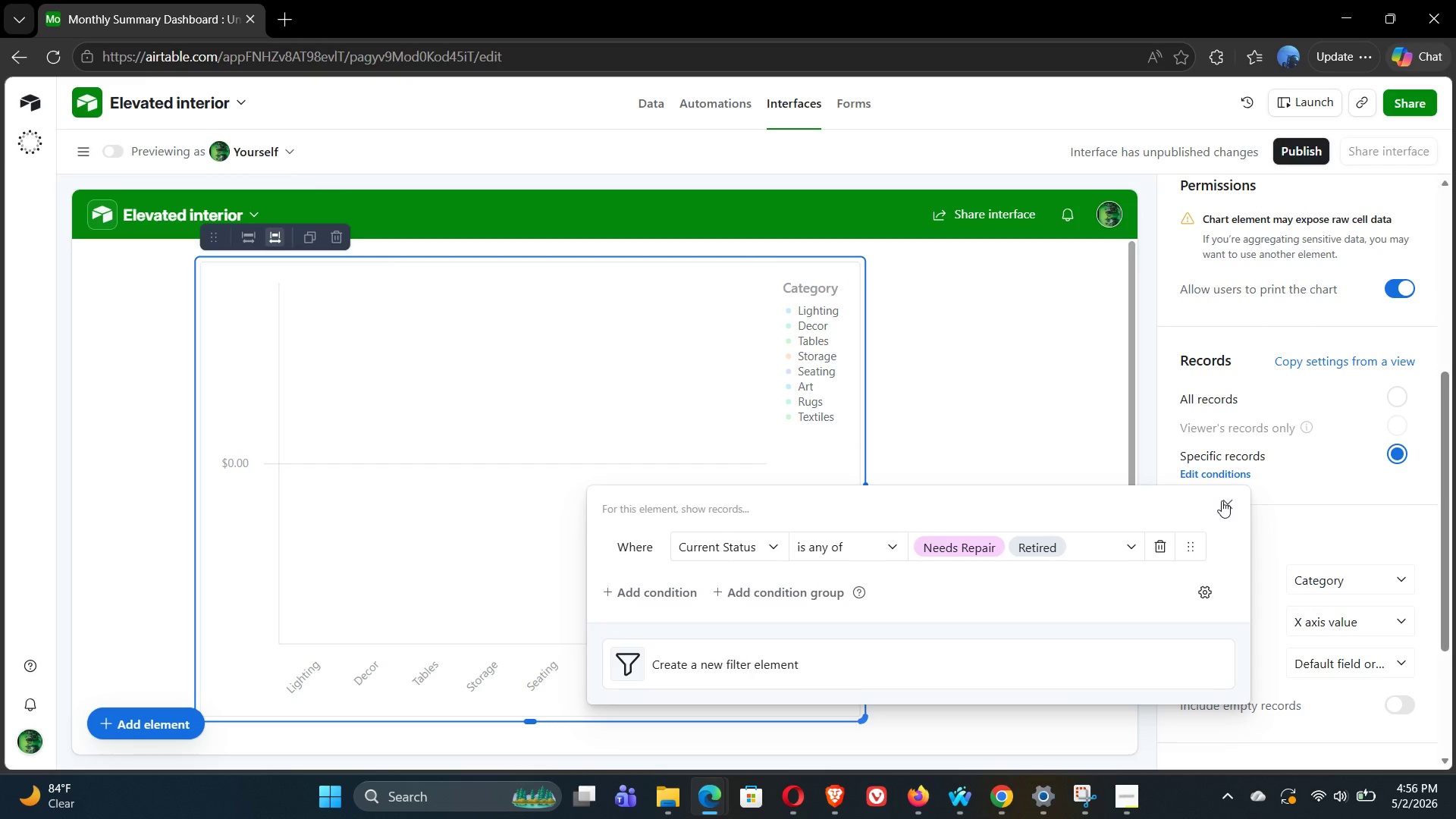 
wait(12.47)
 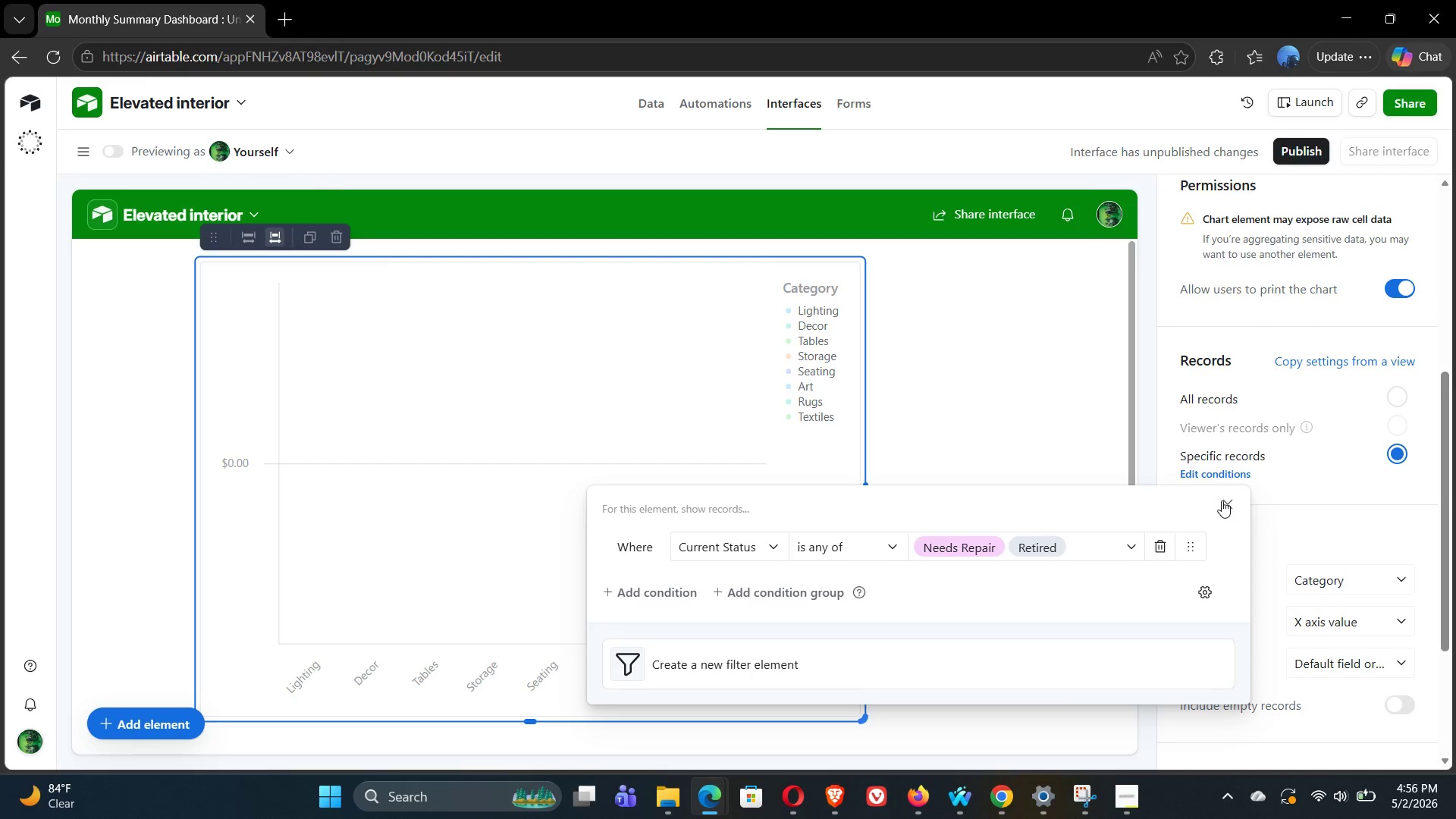 
left_click([1225, 503])
 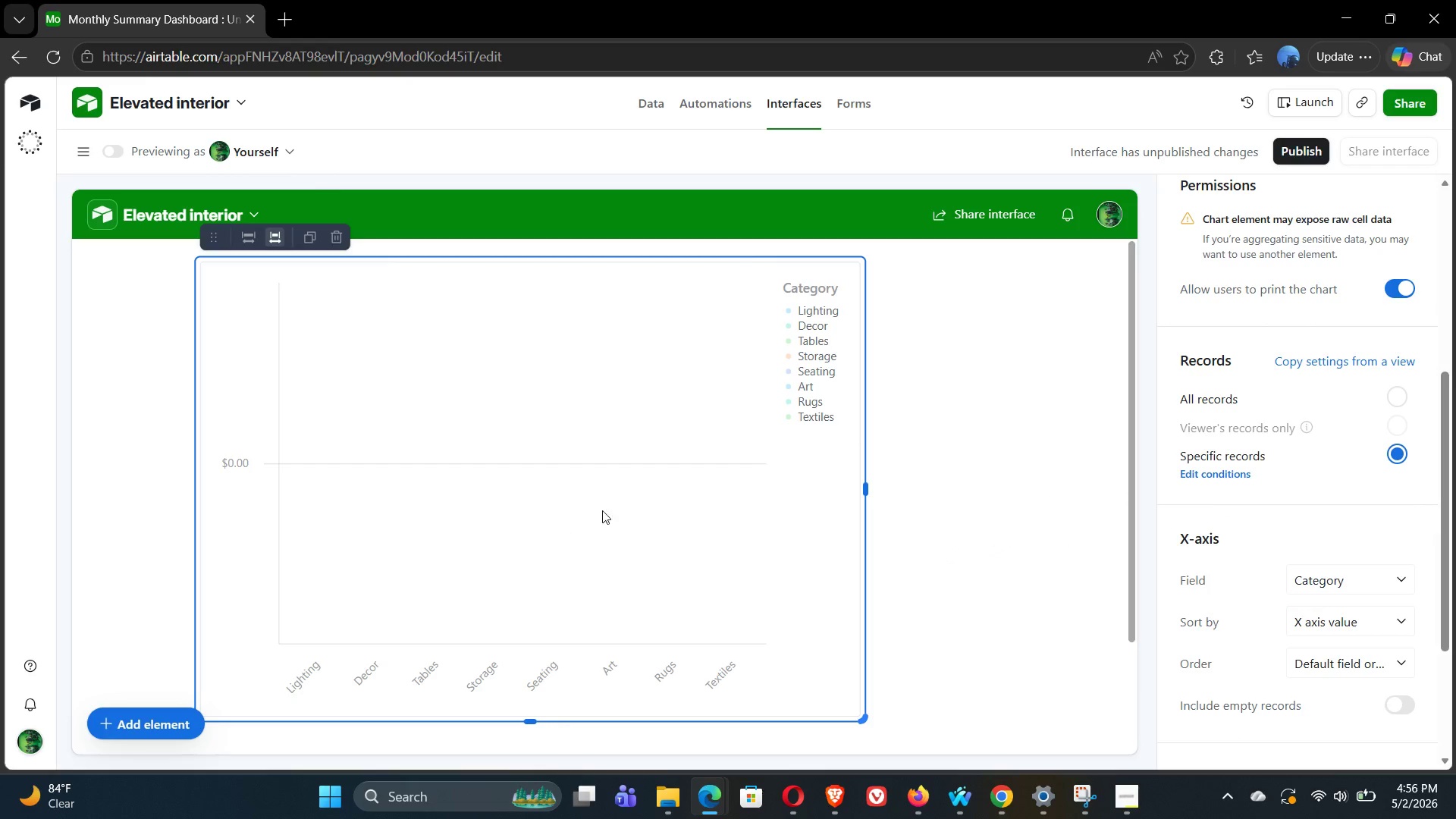 
left_click_drag(start_coordinate=[867, 490], to_coordinate=[721, 463])
 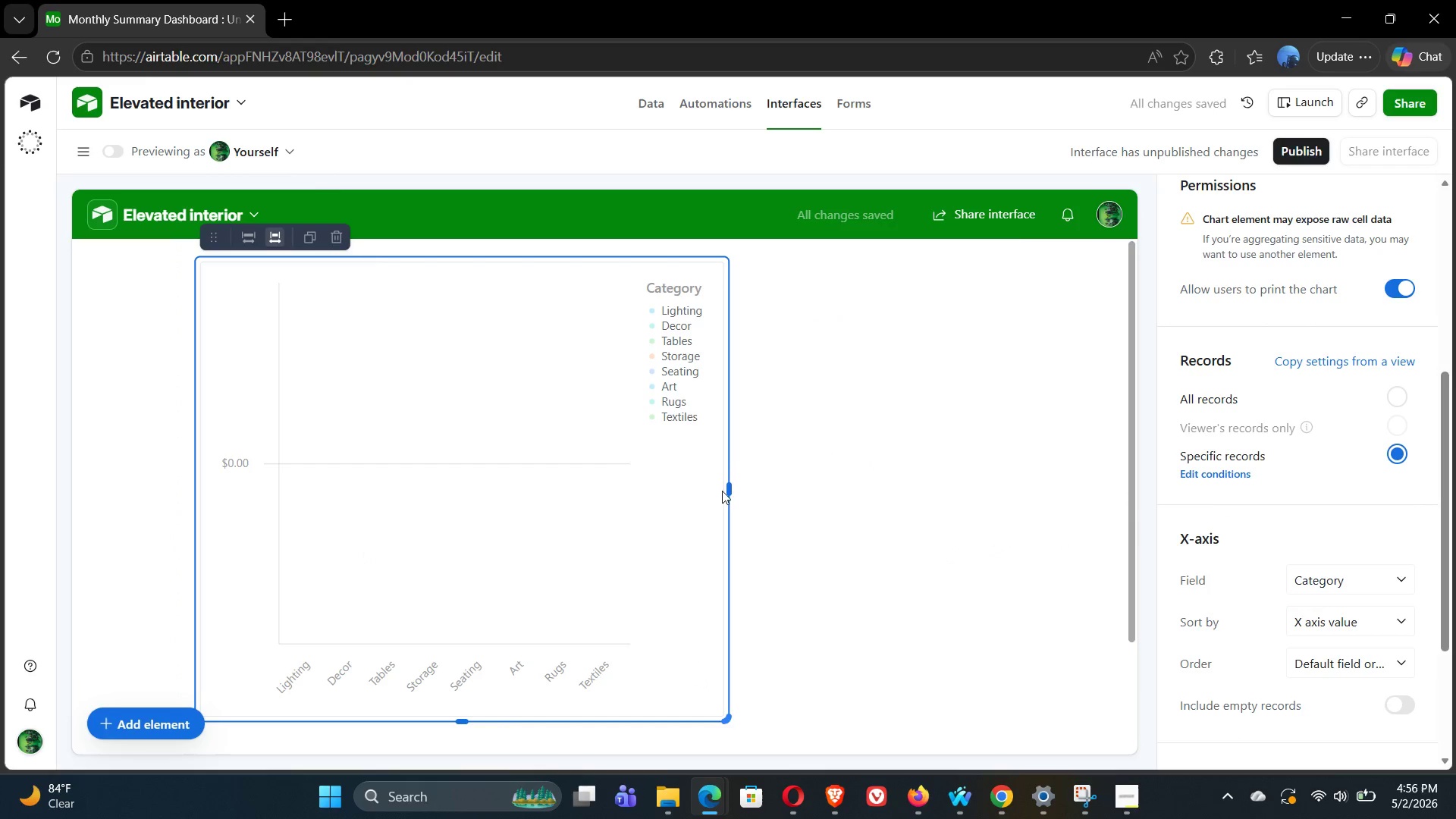 
left_click_drag(start_coordinate=[729, 489], to_coordinate=[783, 491])
 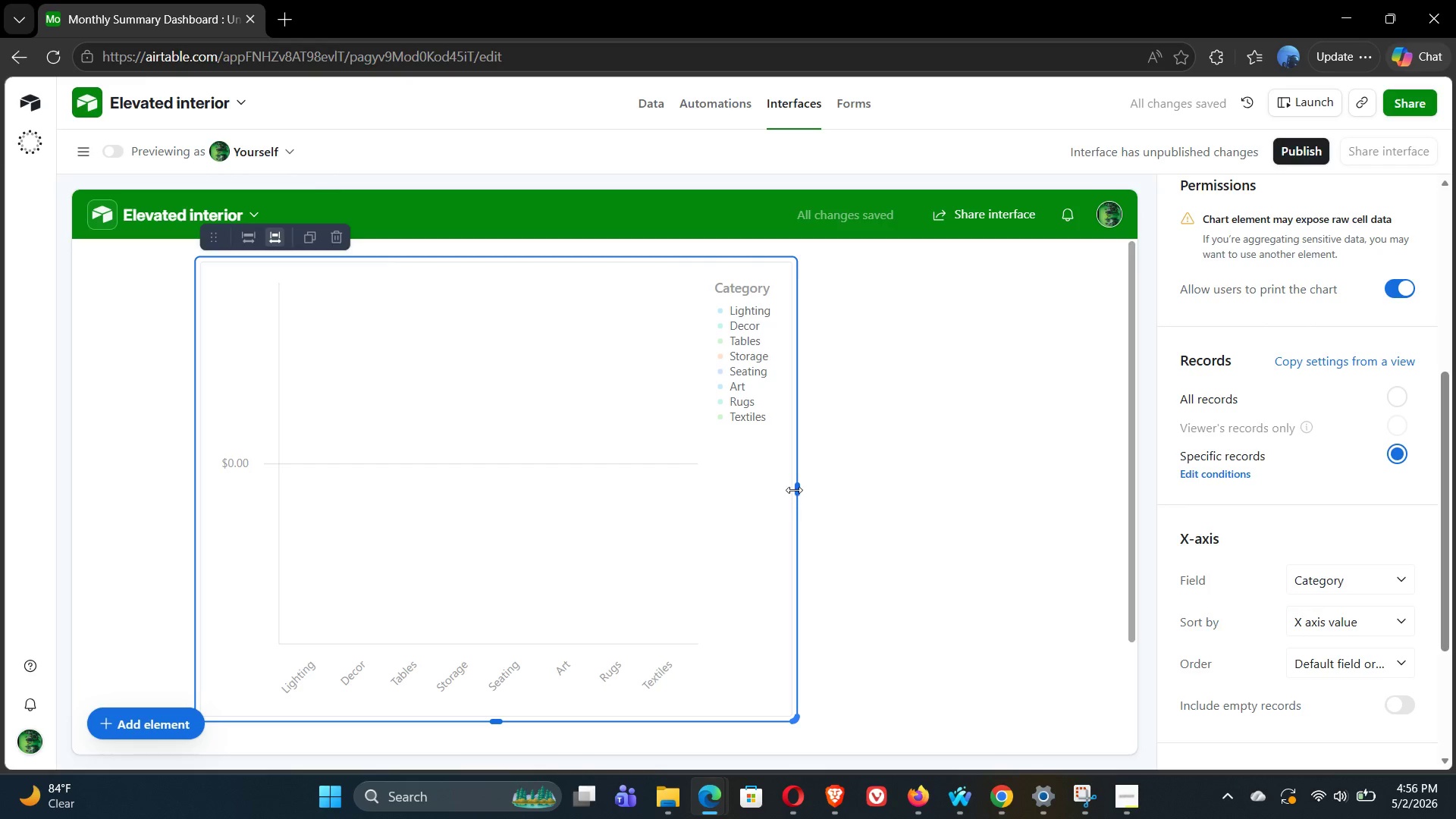 
left_click_drag(start_coordinate=[795, 486], to_coordinate=[718, 489])
 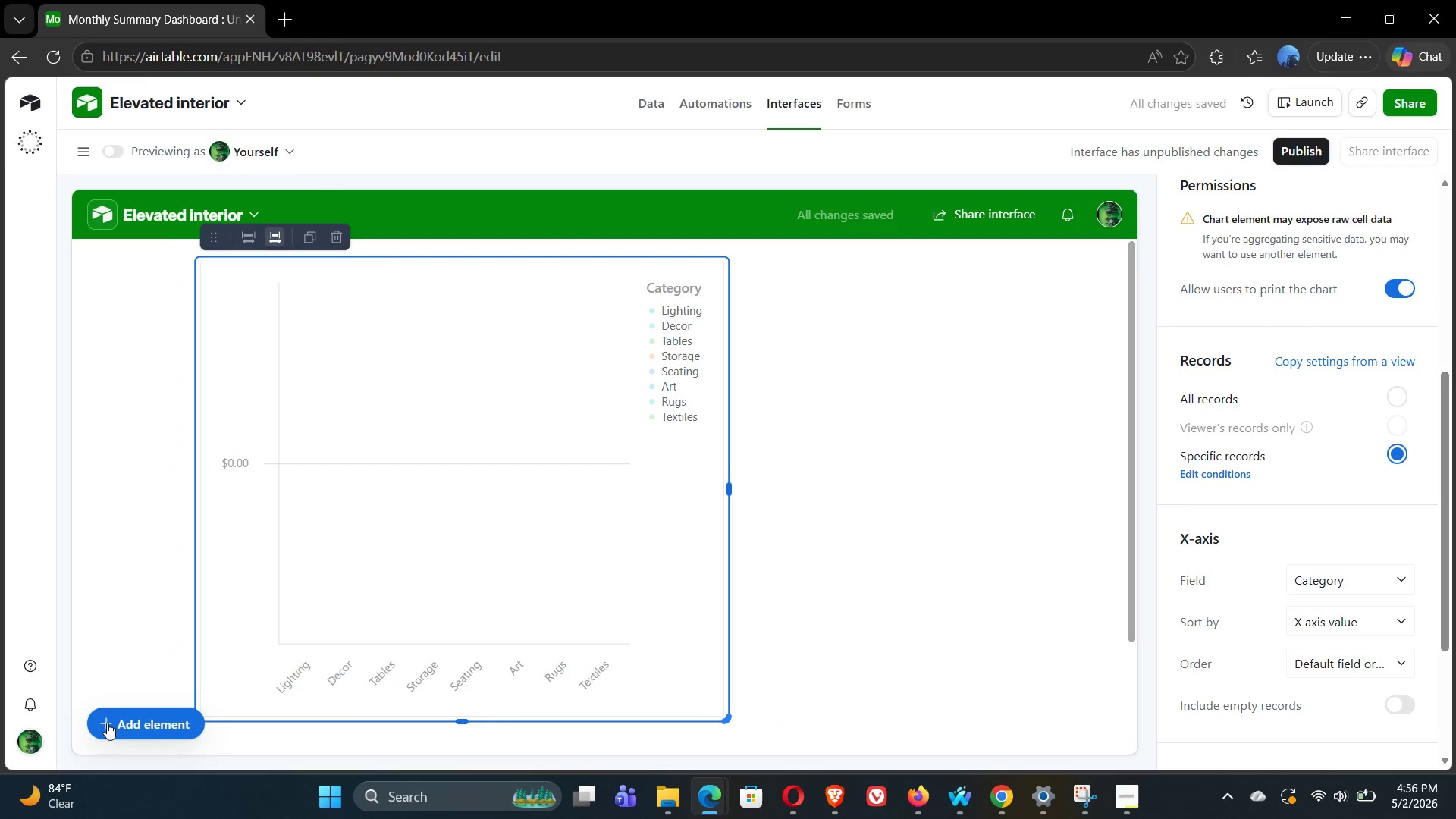 
left_click([99, 723])
 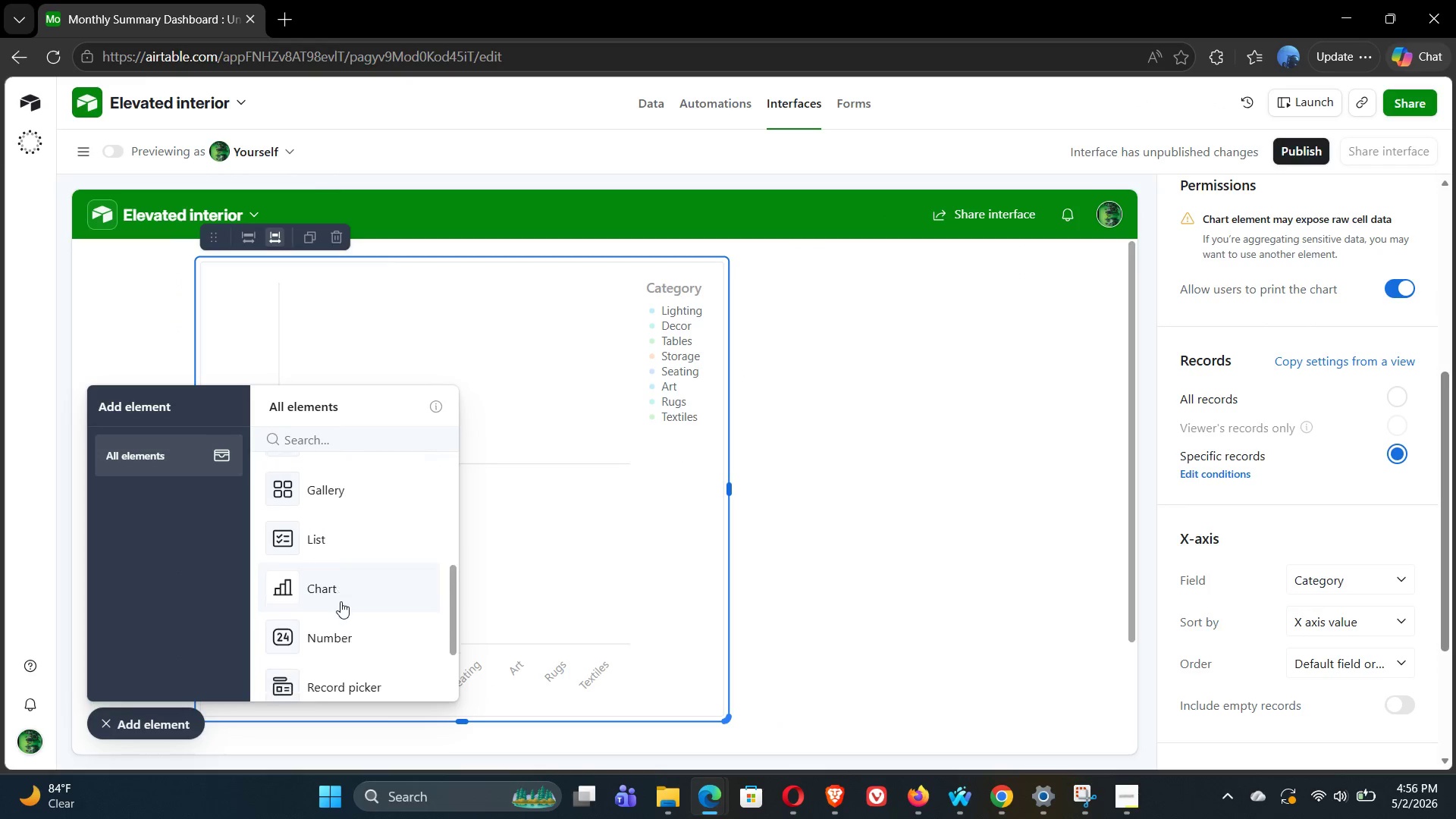 
wait(5.88)
 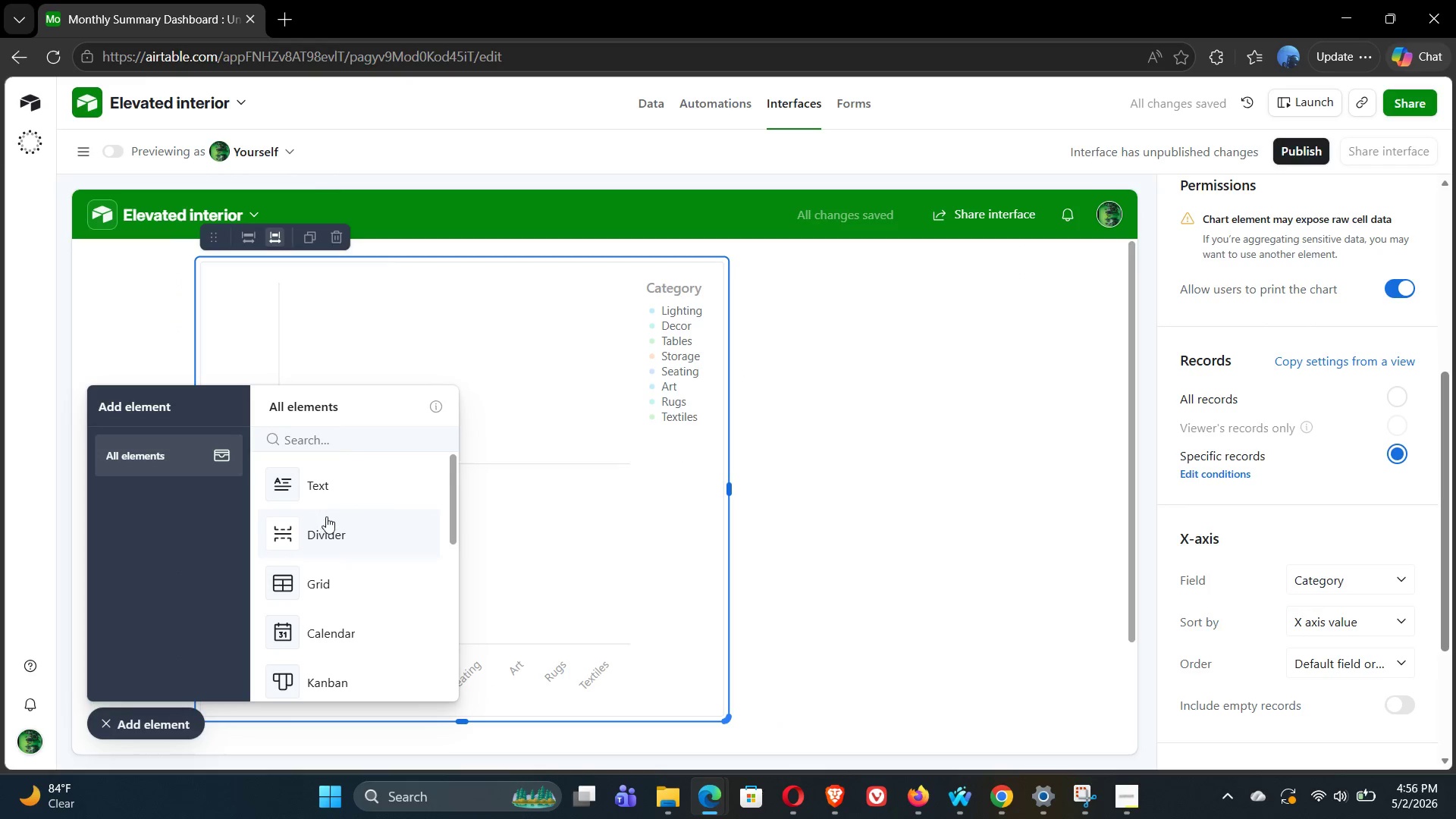 
left_click([334, 517])
 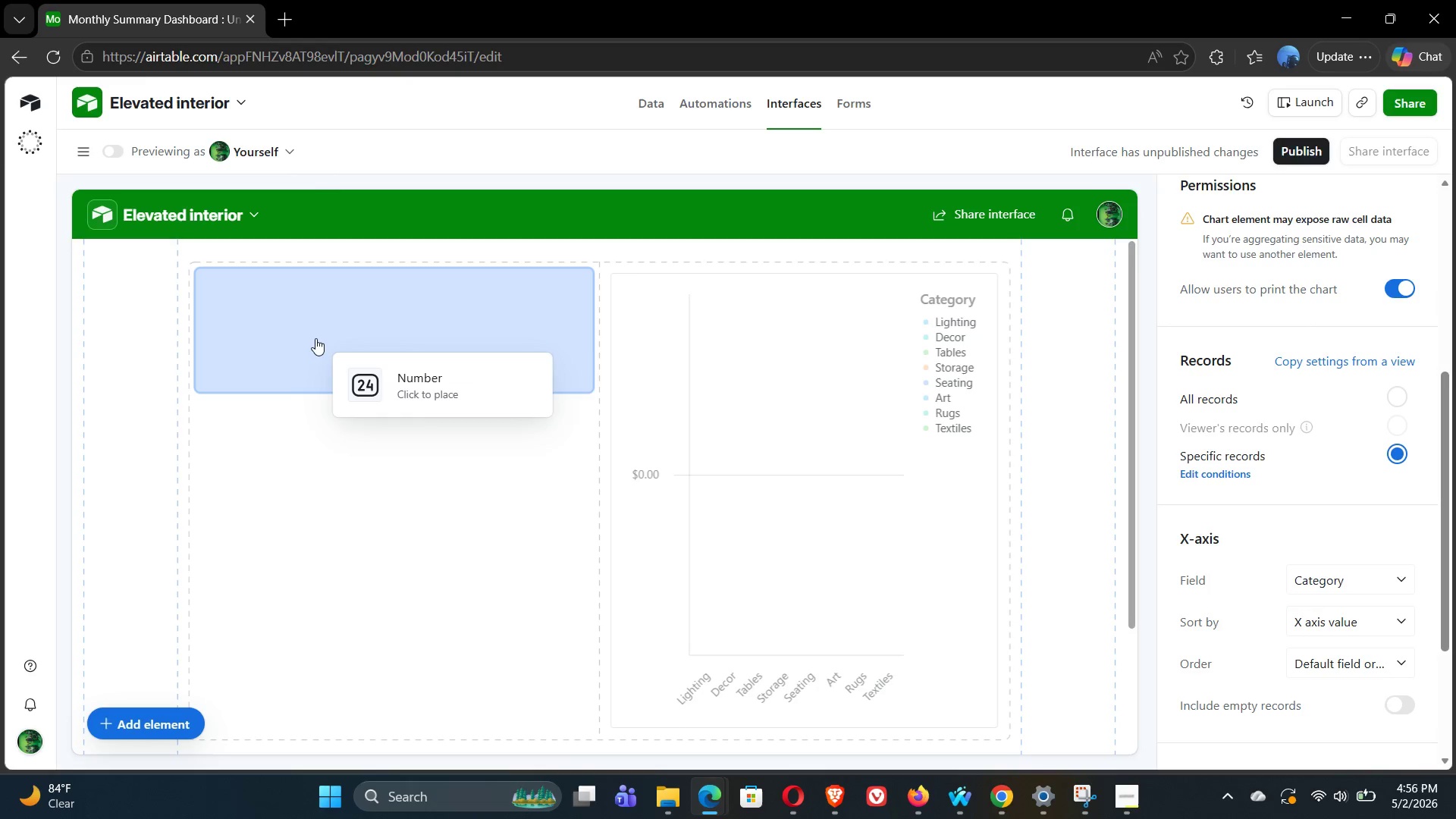 
left_click([315, 338])
 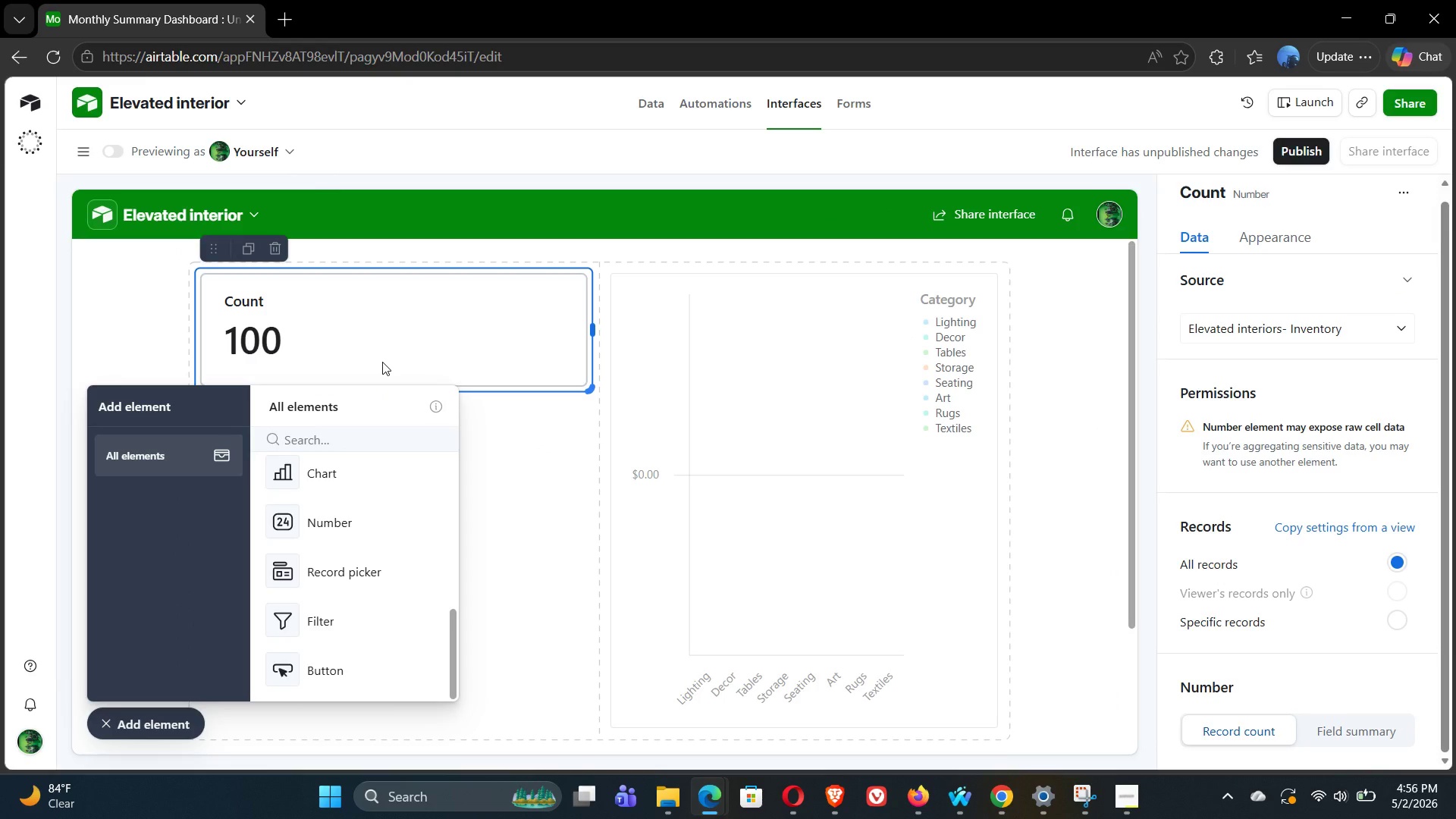 
wait(12.77)
 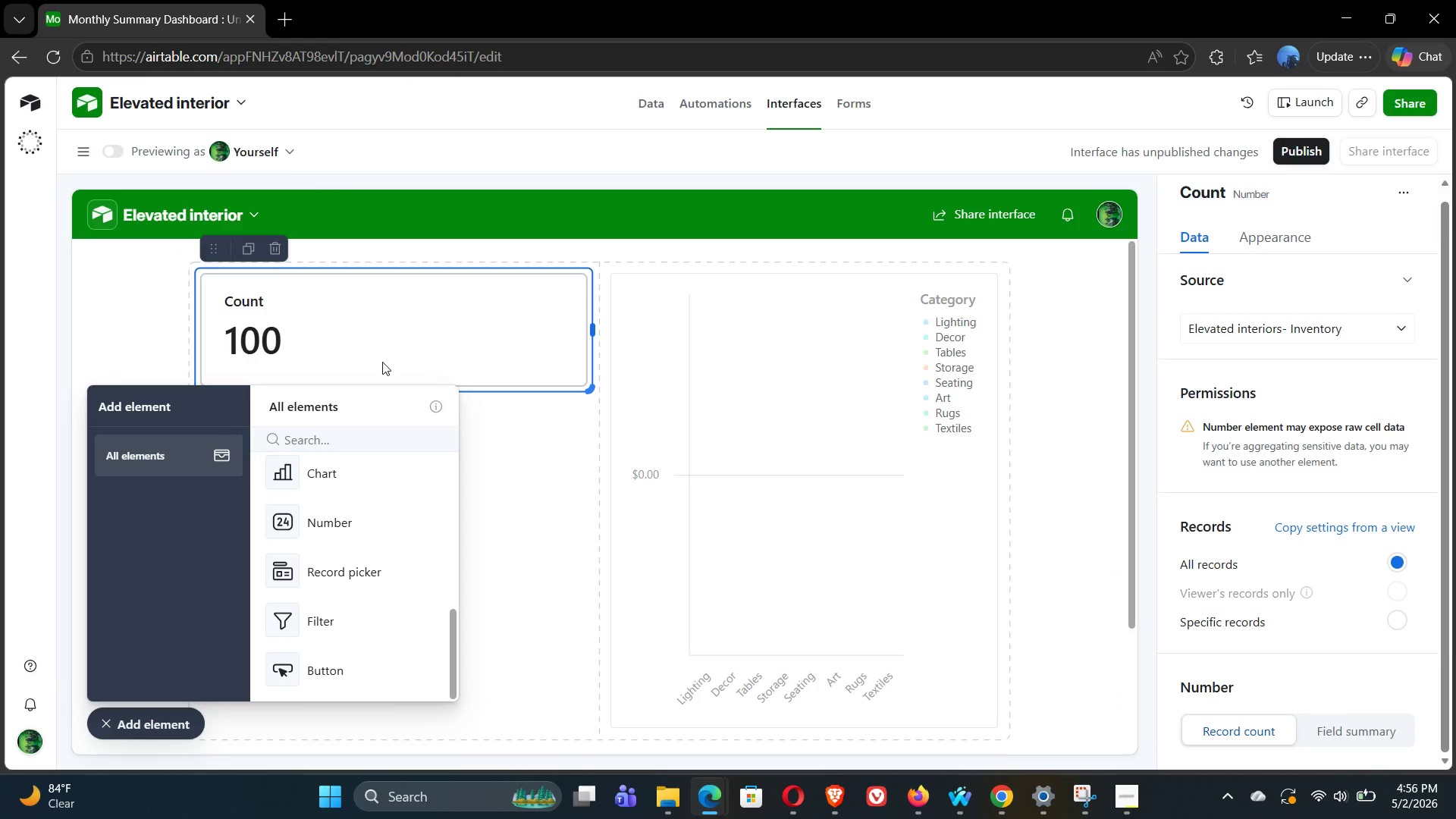 
left_click([794, 412])
 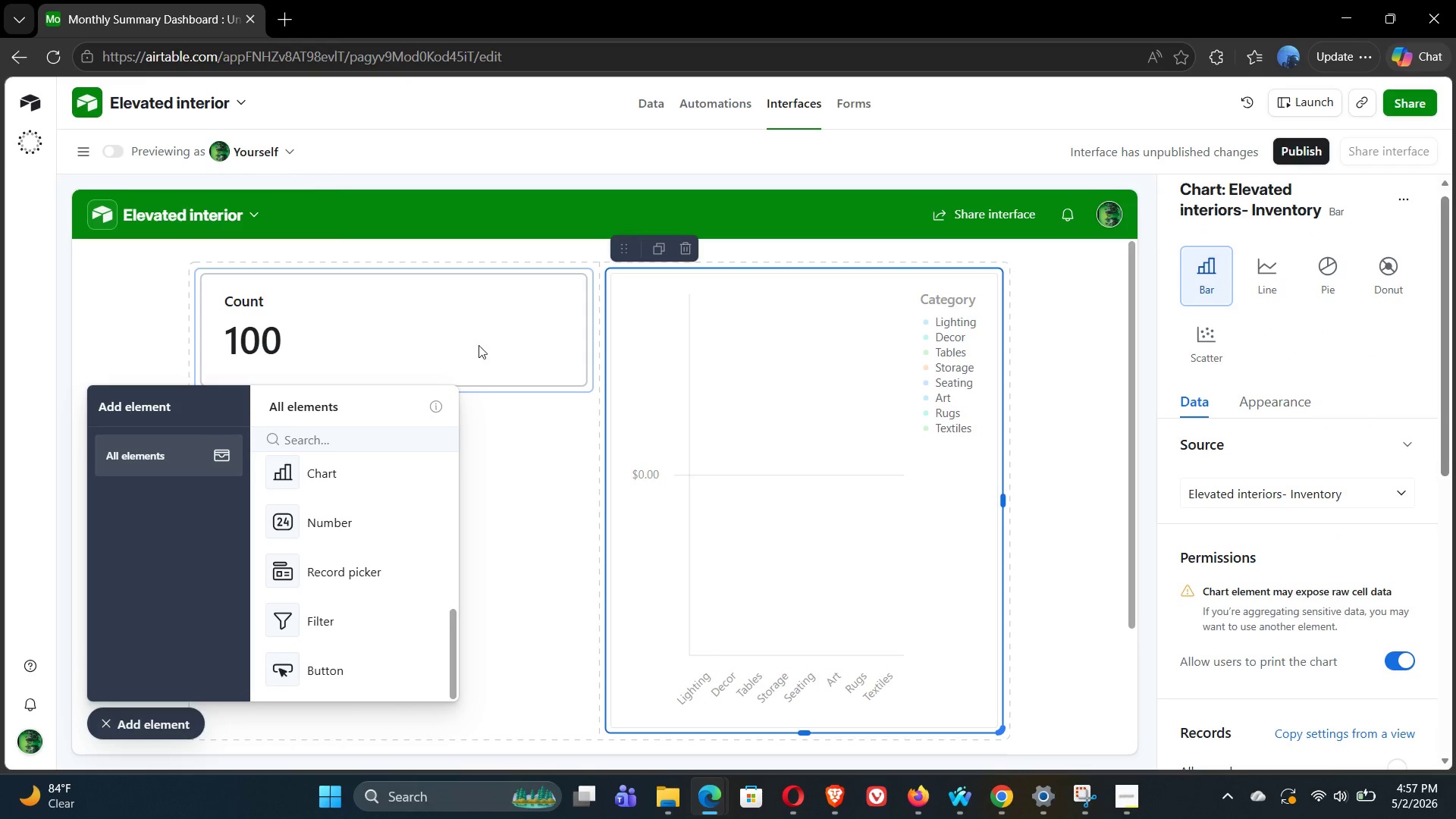 
left_click([472, 344])
 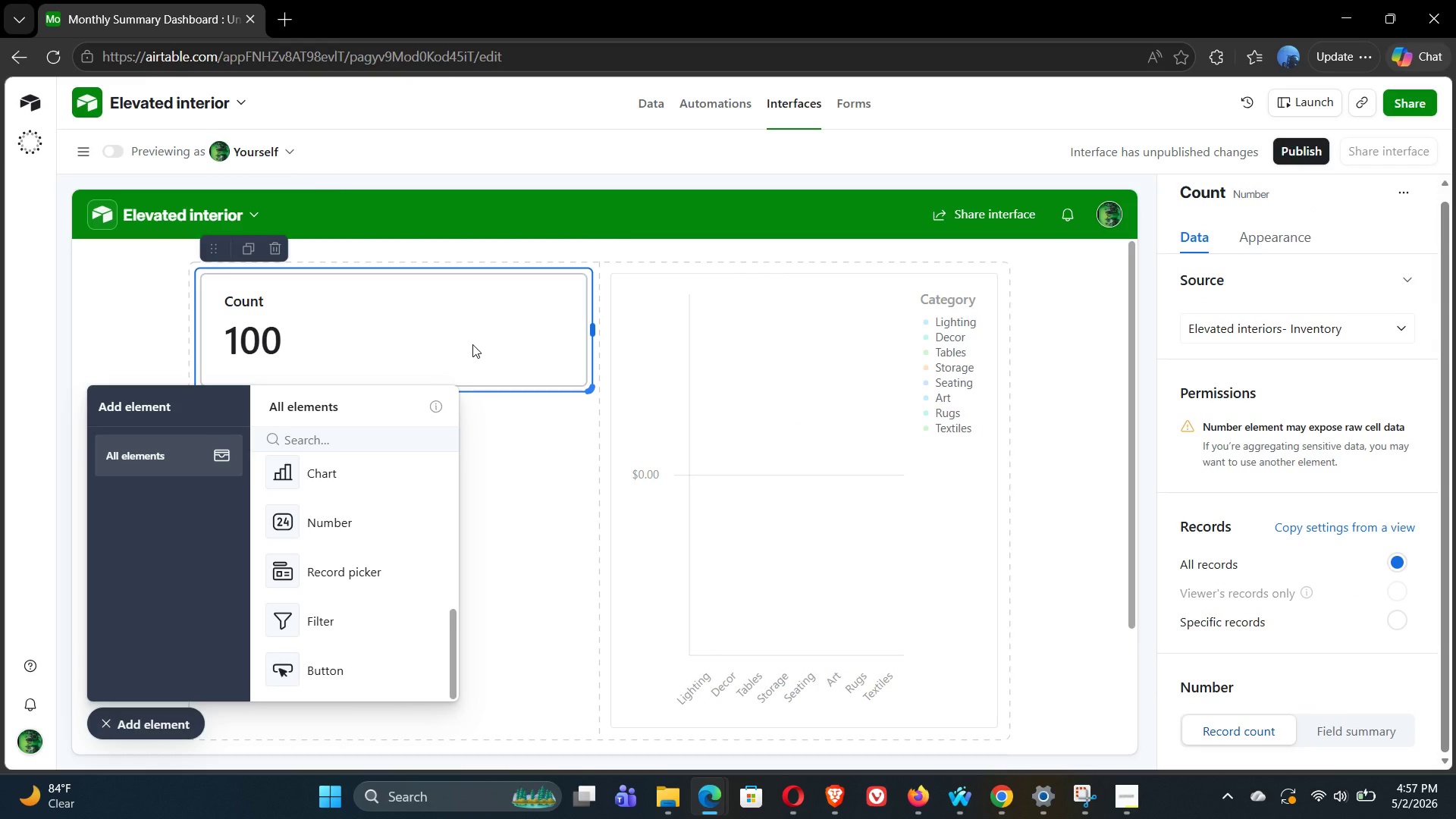 
left_click([472, 344])
 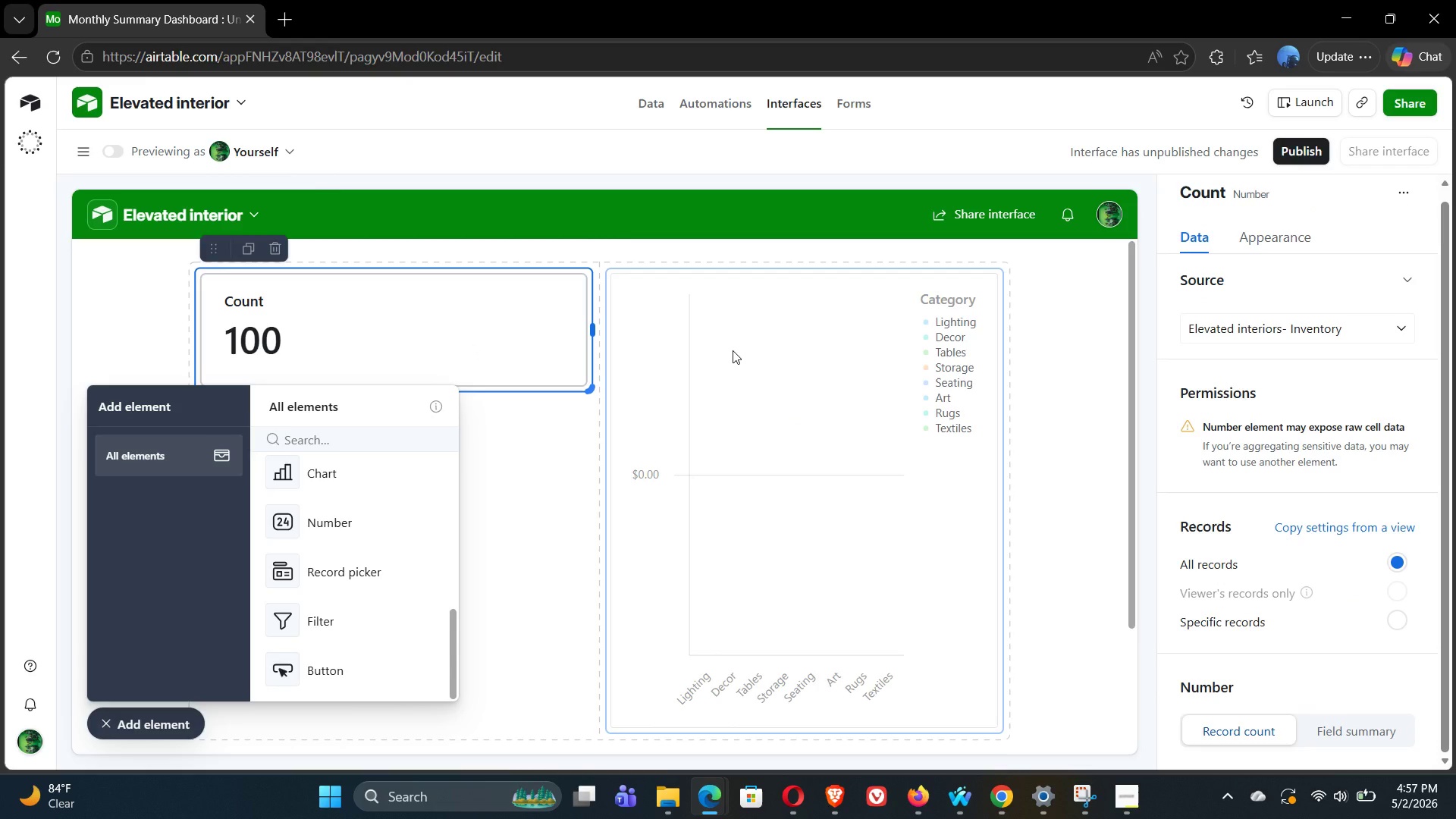 
left_click([733, 350])
 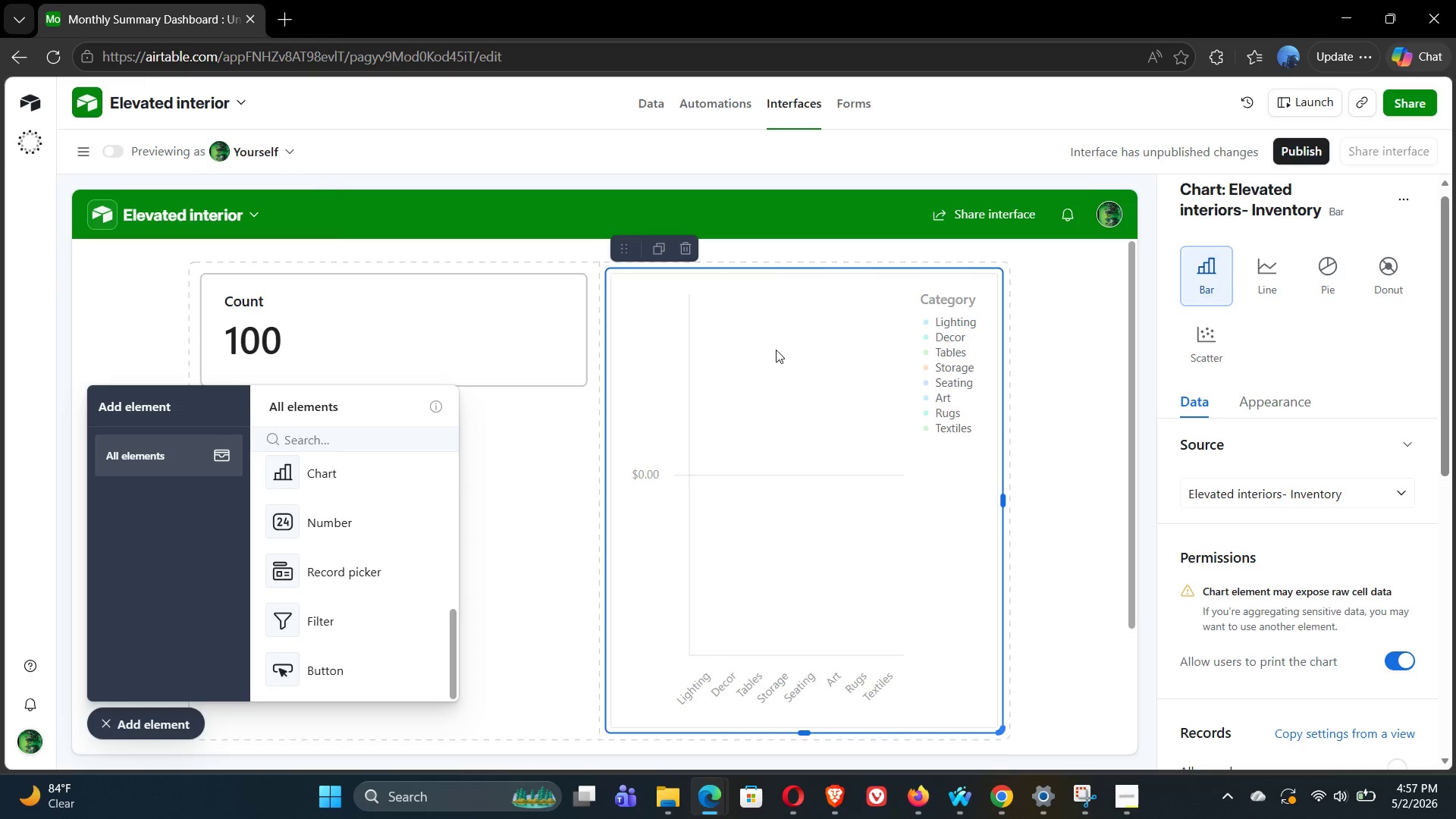 
left_click([462, 318])
 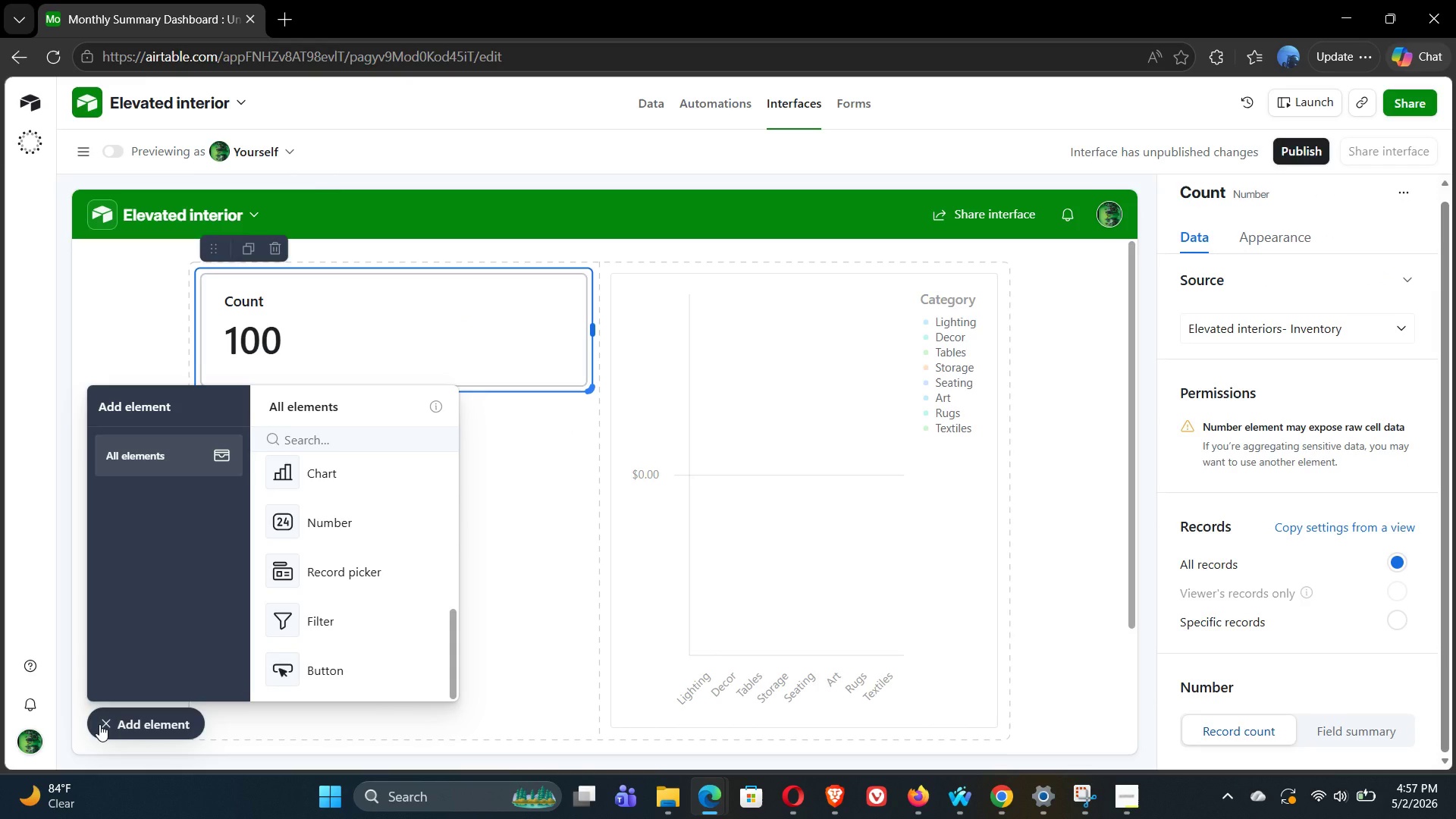 
wait(16.02)
 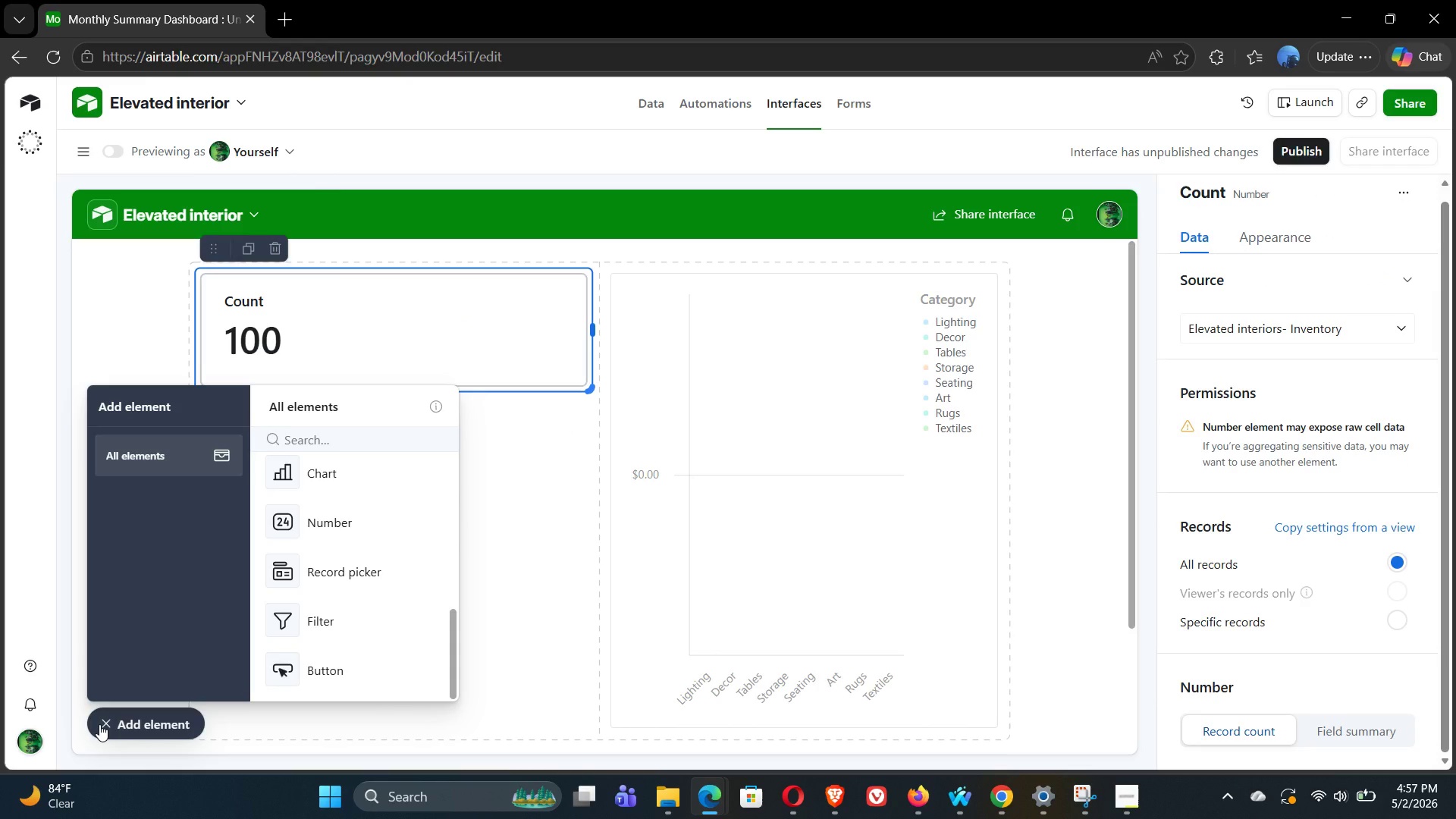 
left_click([106, 722])
 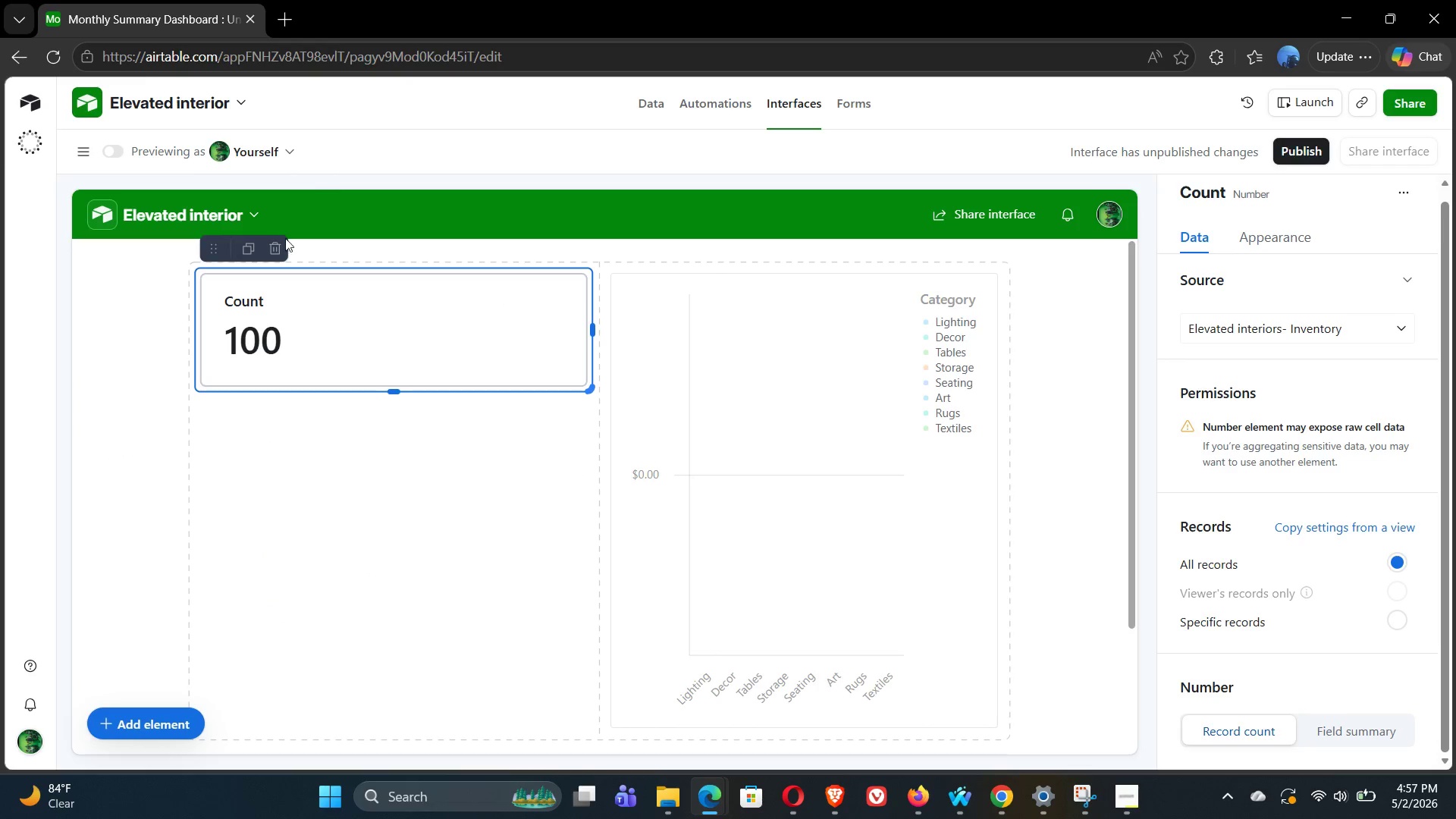 
left_click([196, 215])
 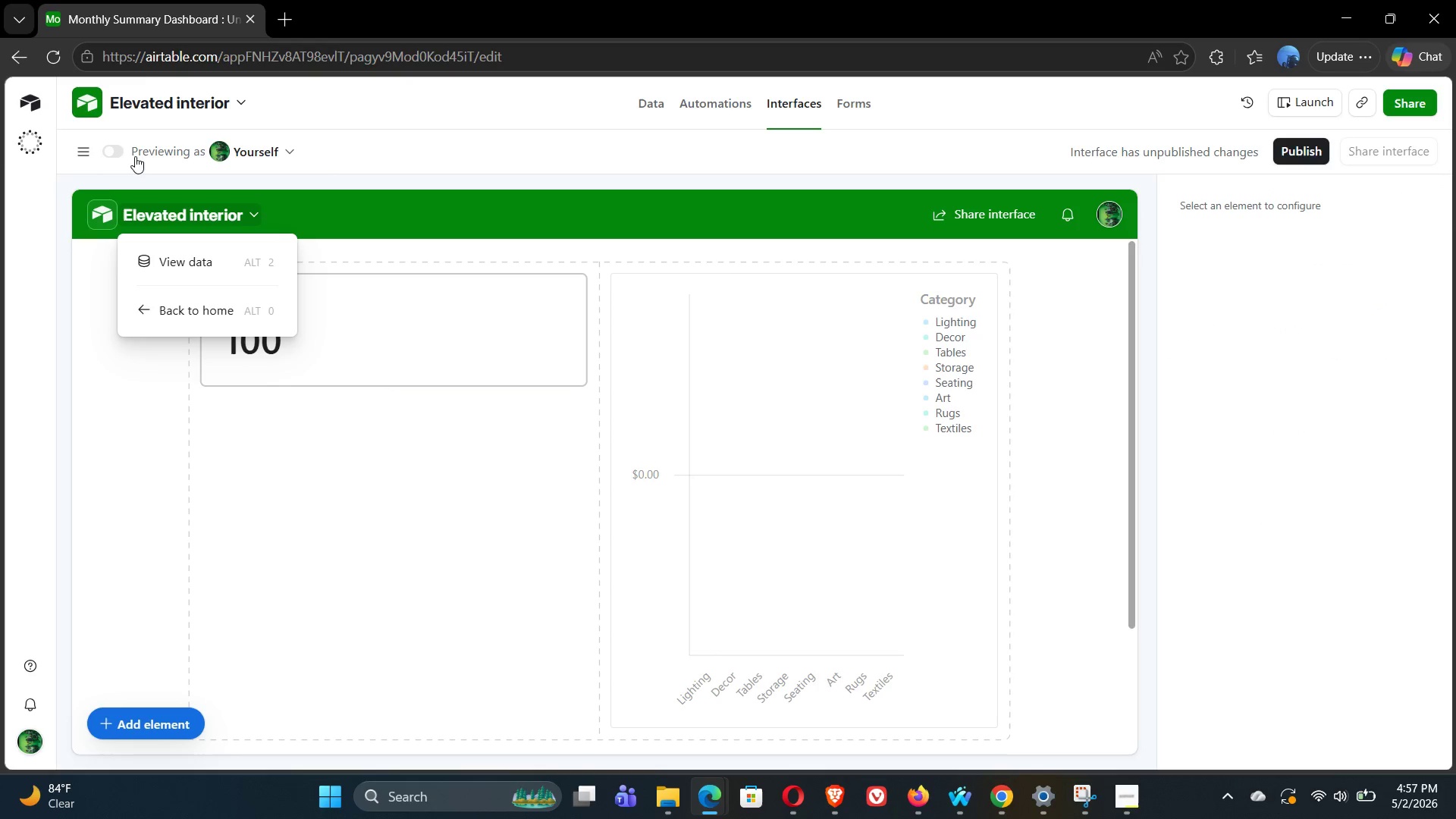 
left_click([91, 155])
 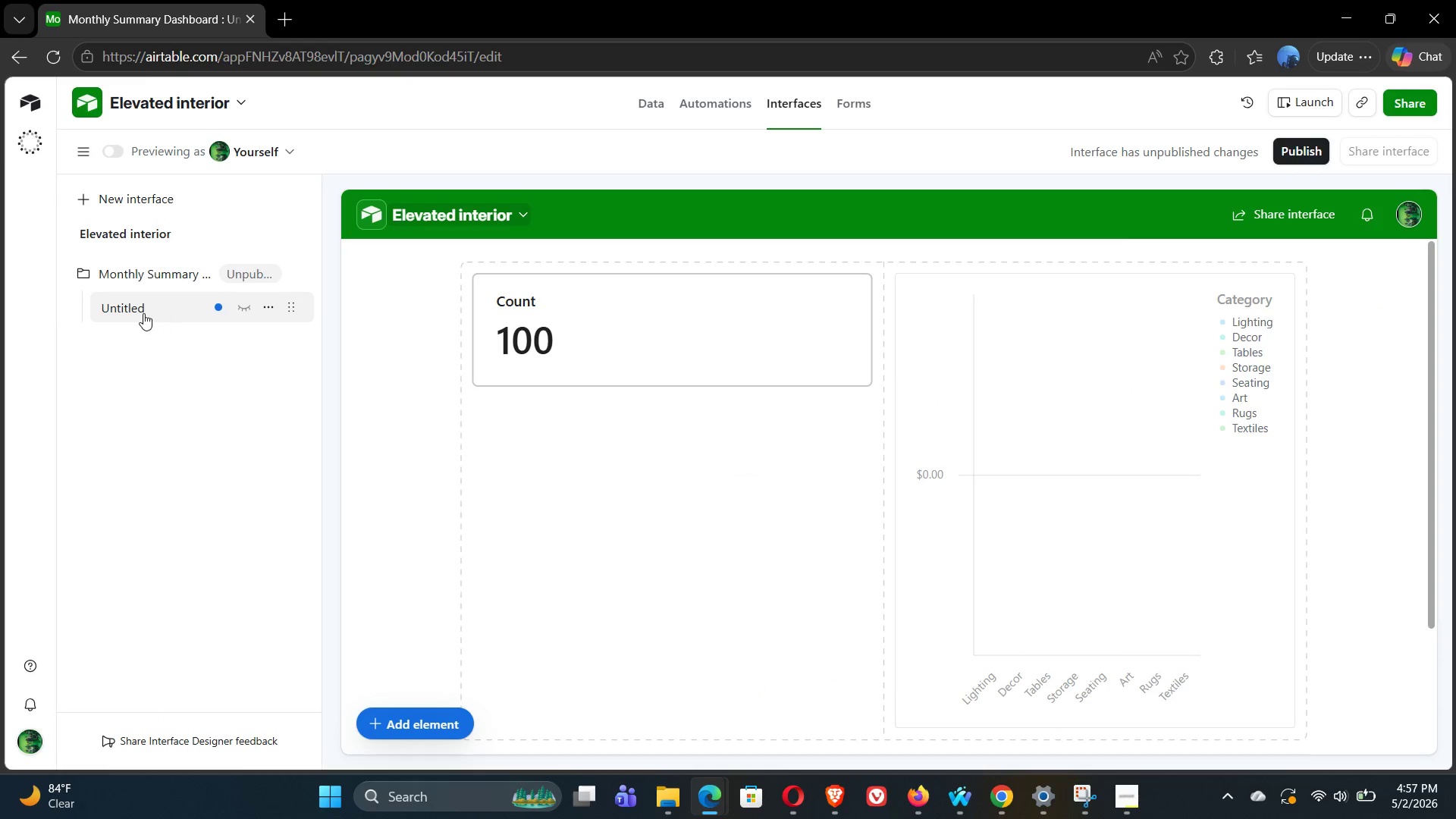 
left_click([127, 311])
 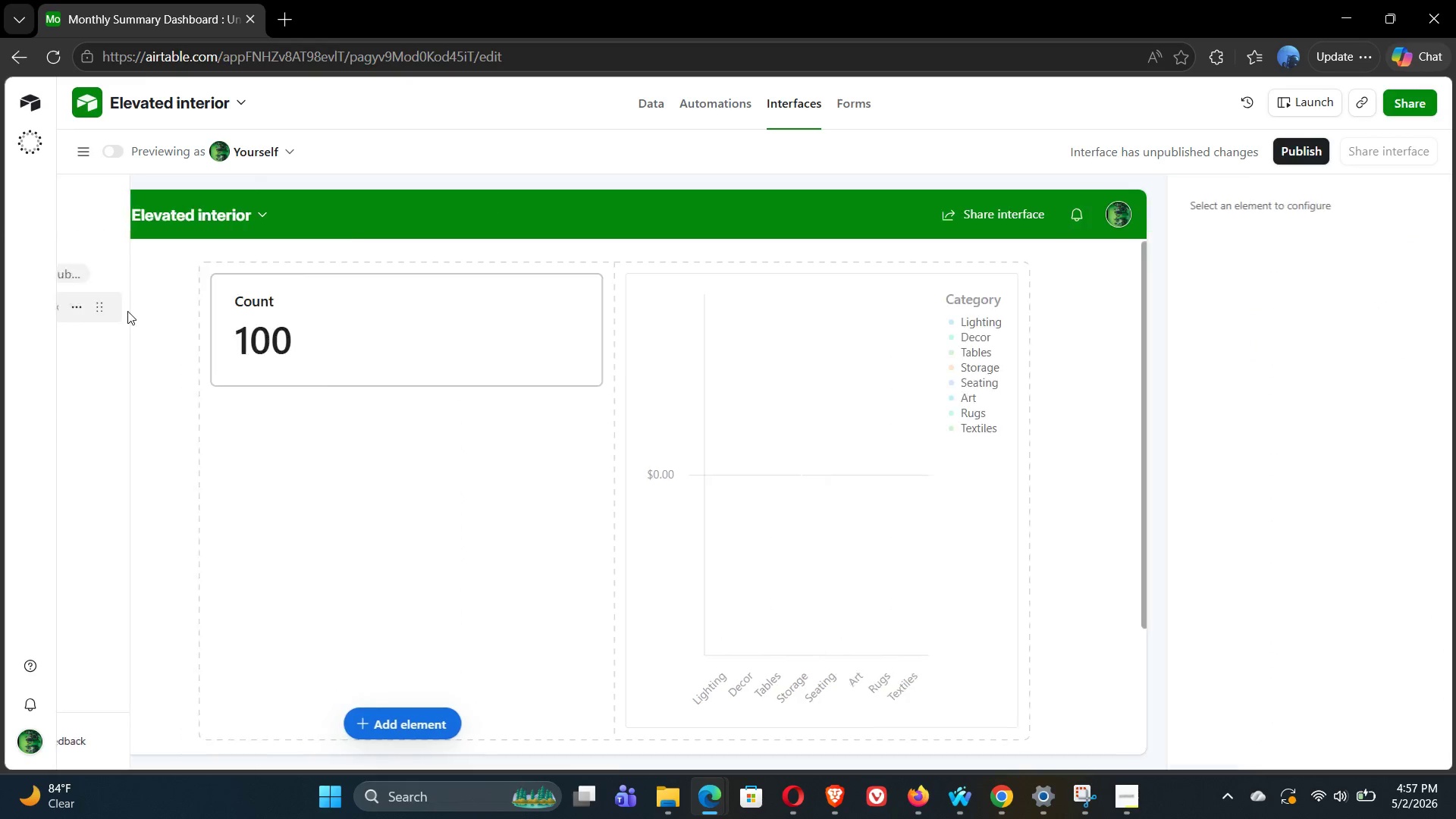 
left_click([127, 311])
 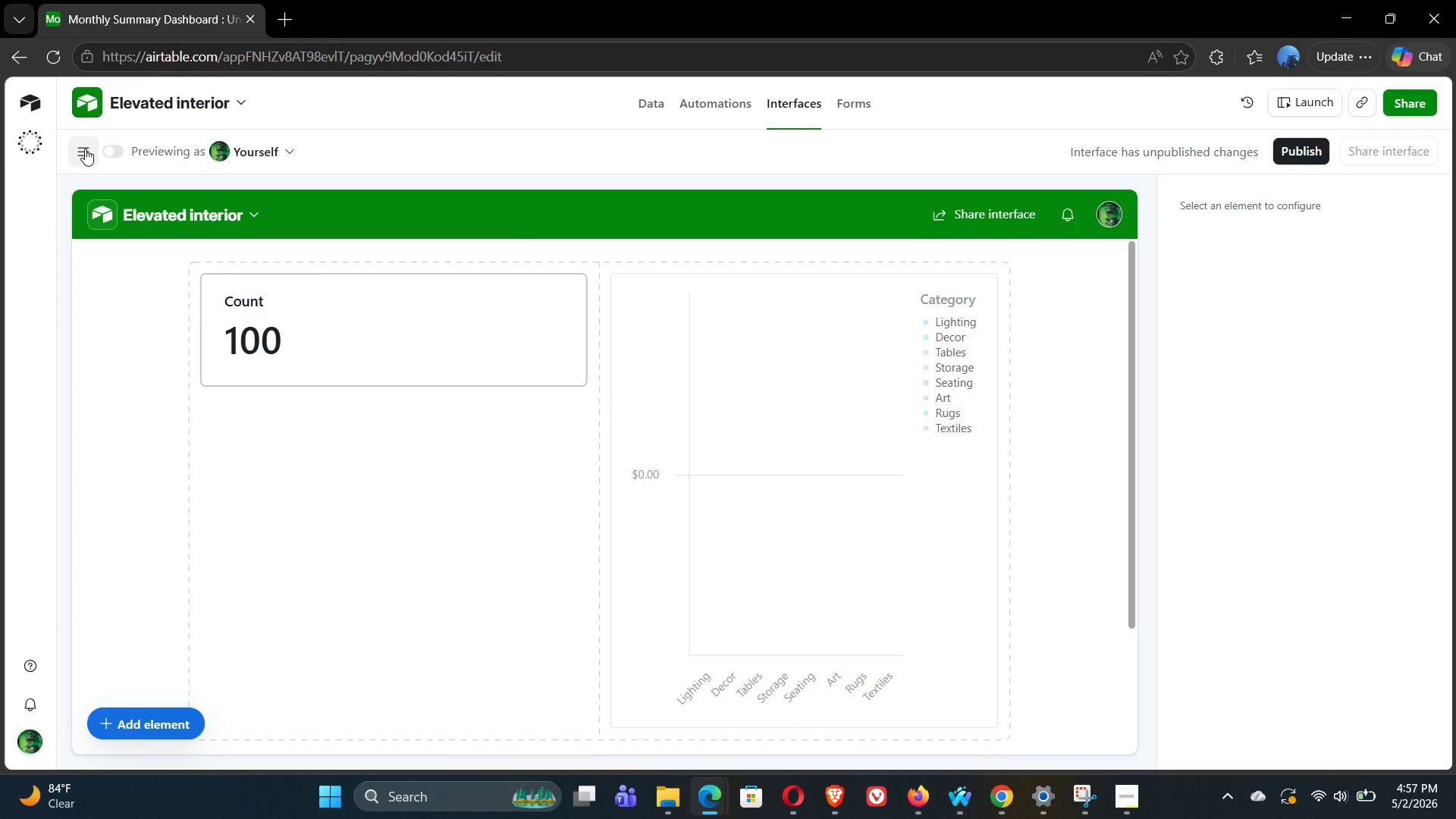 
left_click([85, 149])
 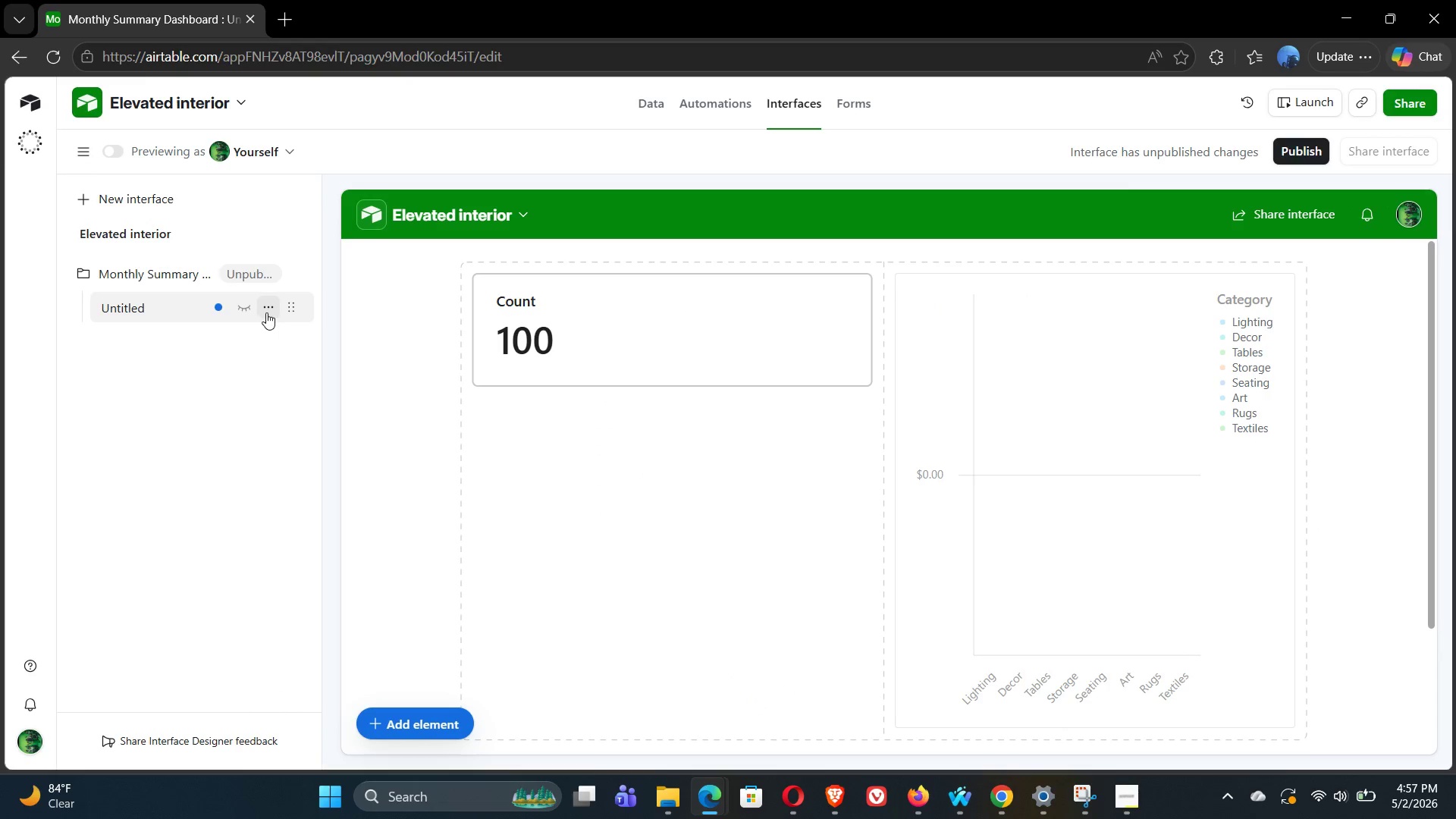 
left_click([270, 312])
 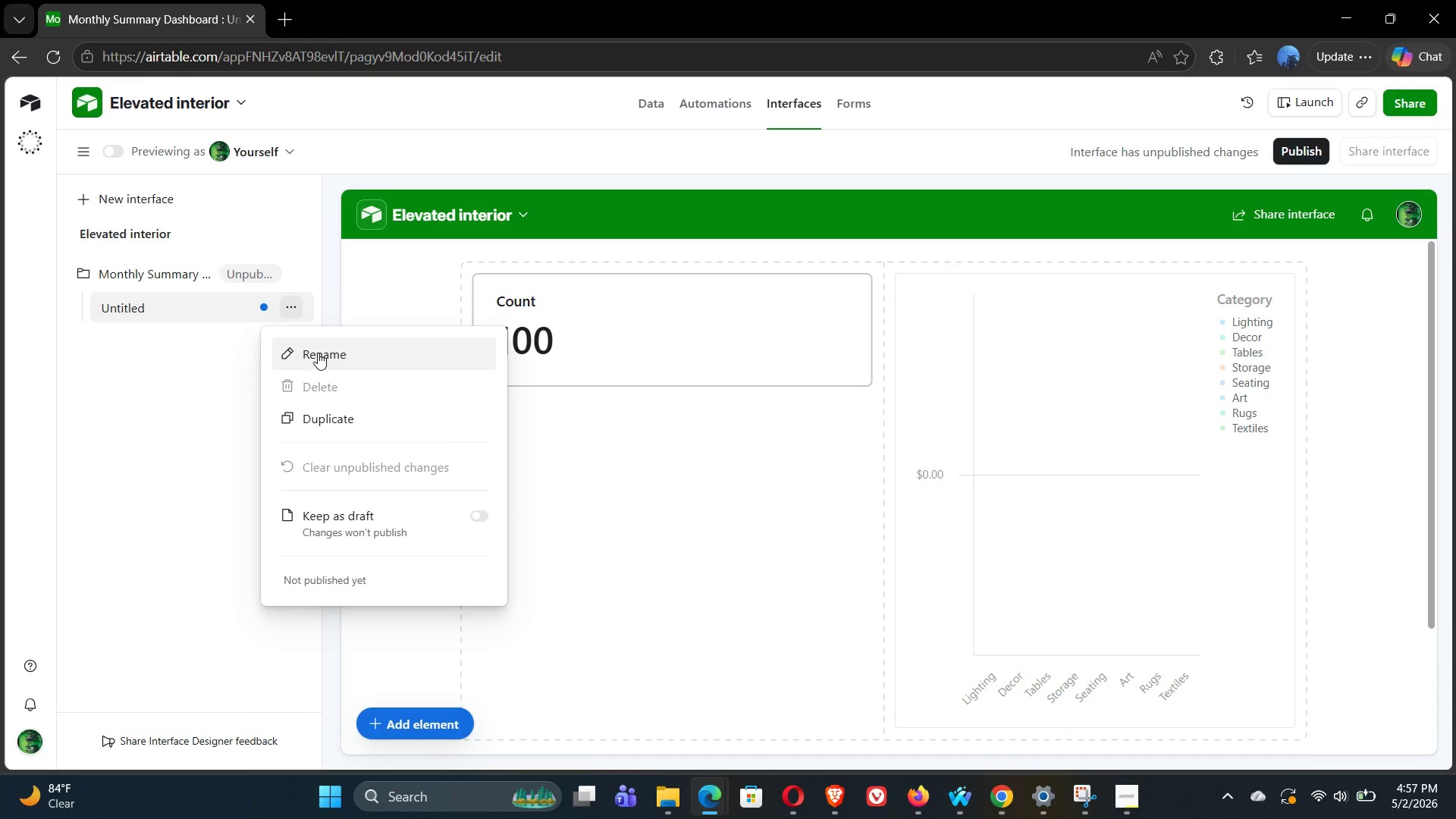 
left_click([318, 353])
 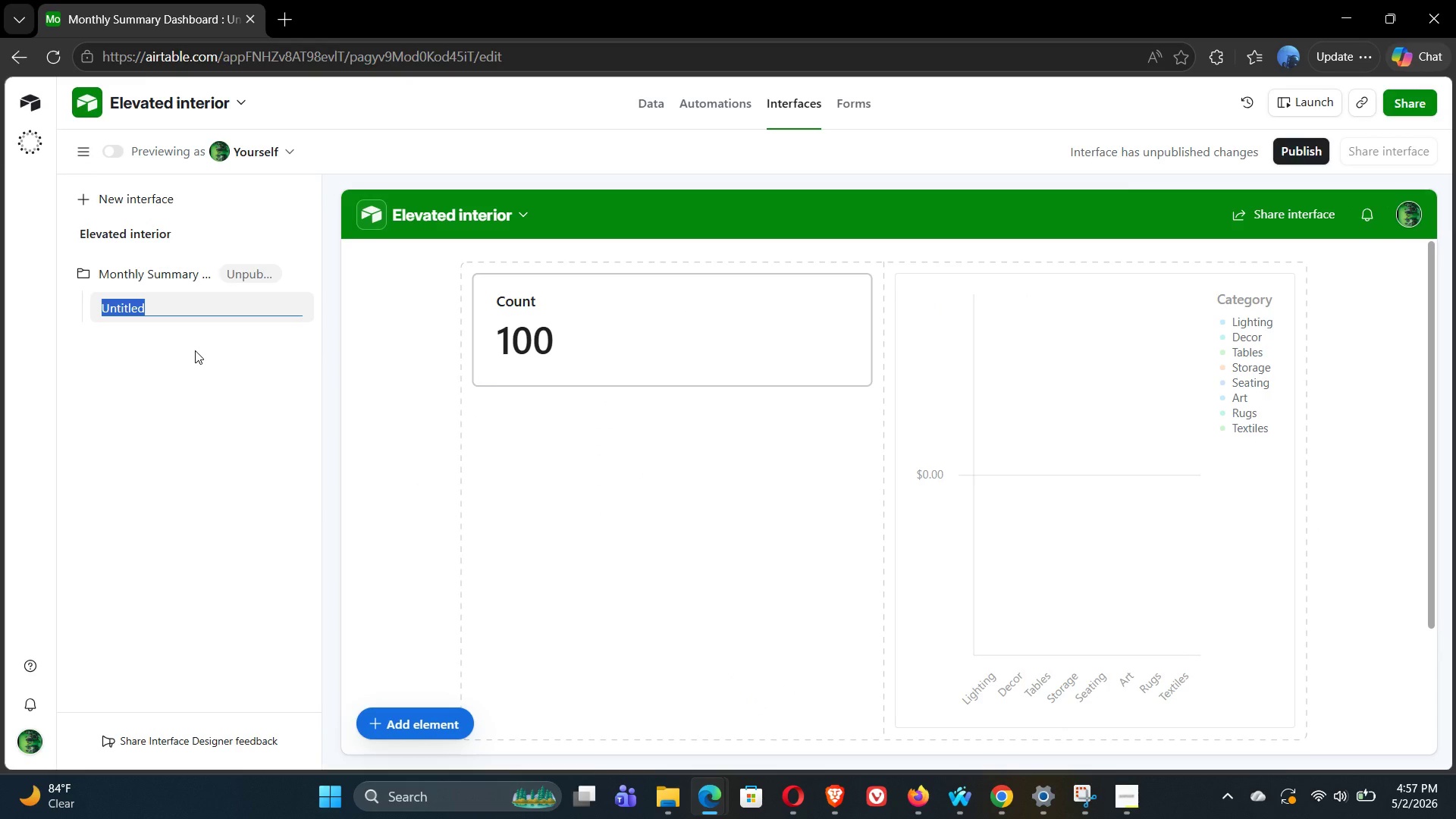 
type(Monthly SUmm===)
key(Backspace)
key(Backspace)
key(Backspace)
key(Backspace)
key(Backspace)
key(Backspace)
type(ummary Dashboard)
 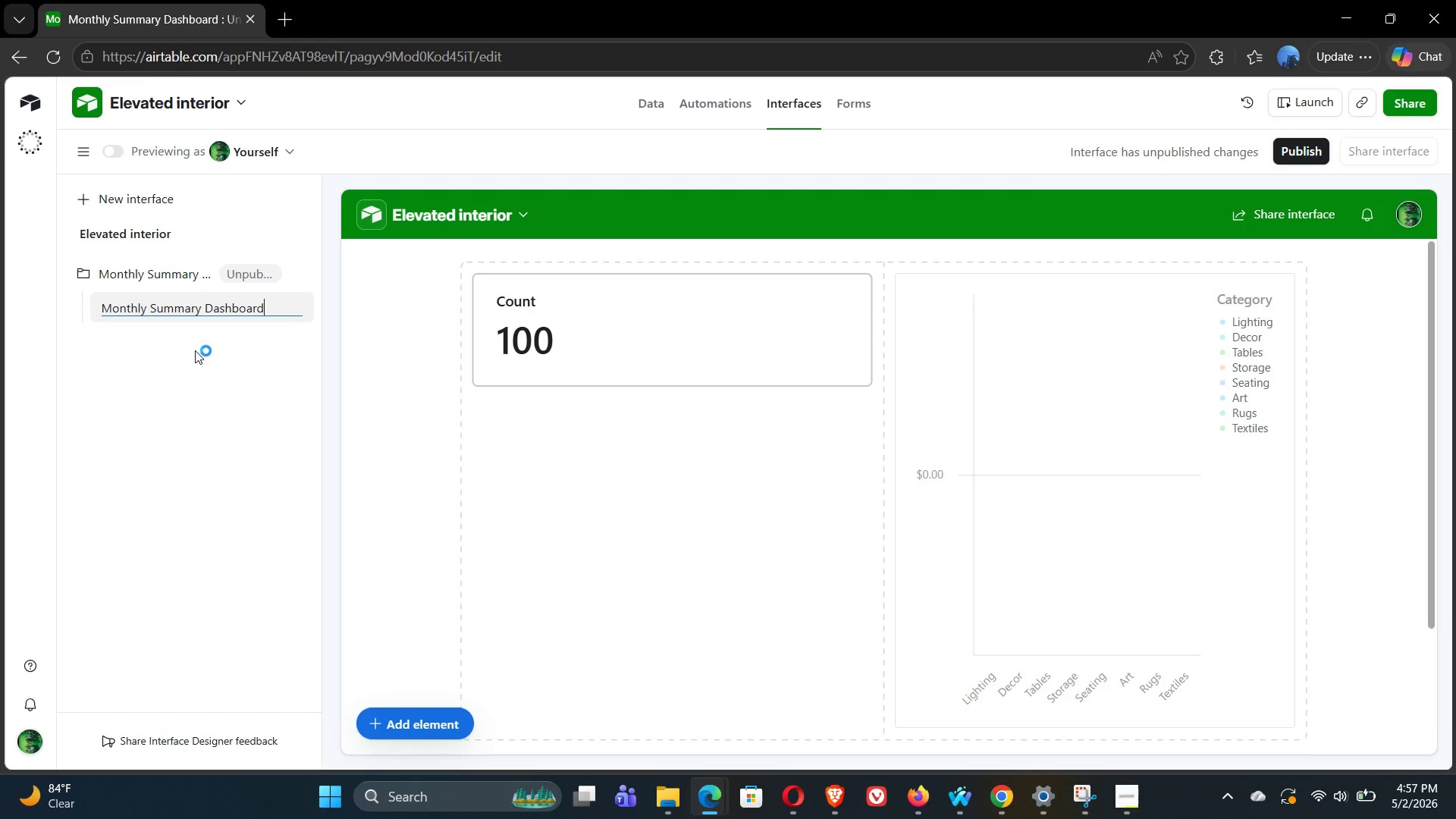 
key(Enter)
 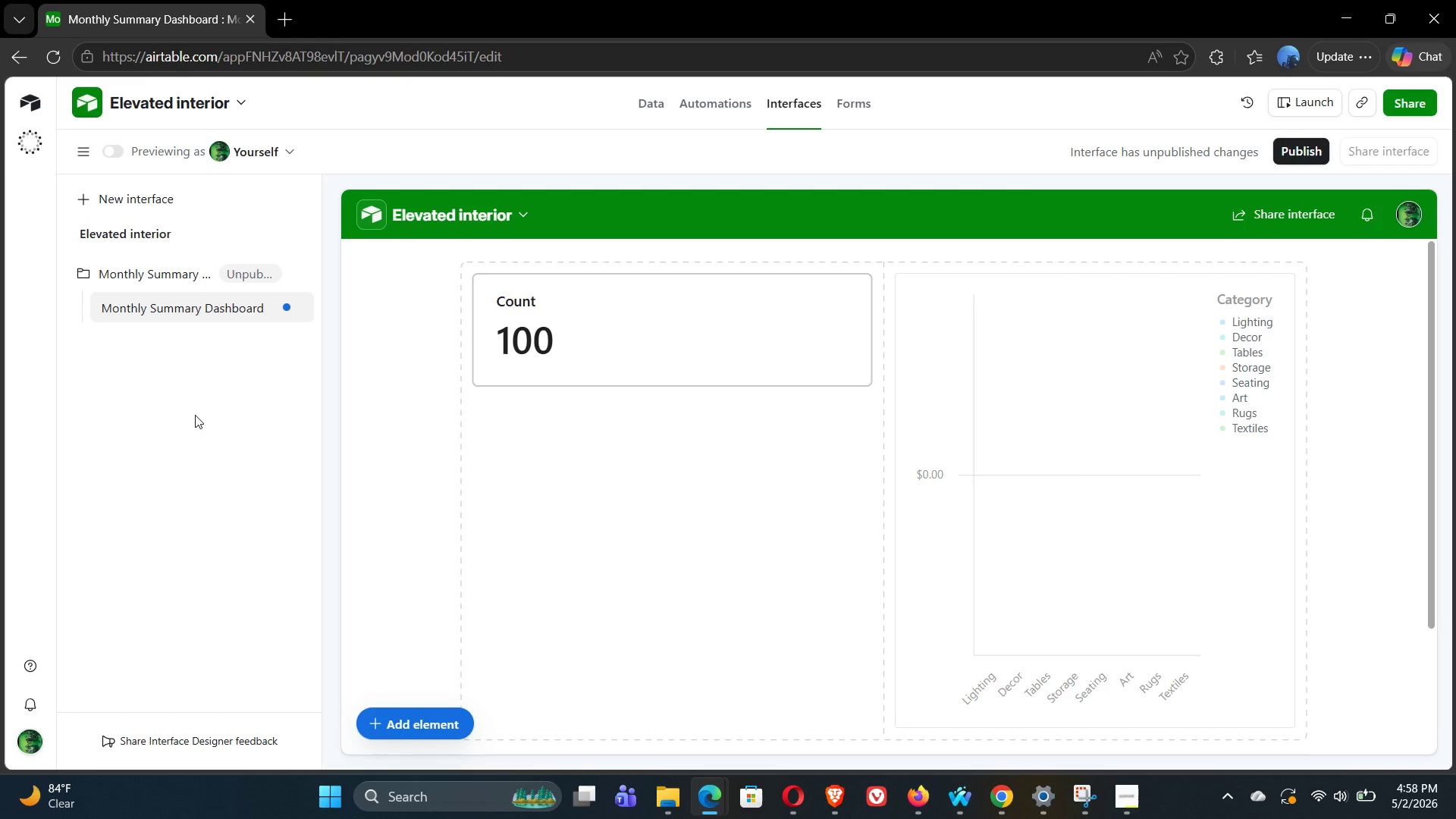 
wait(16.5)
 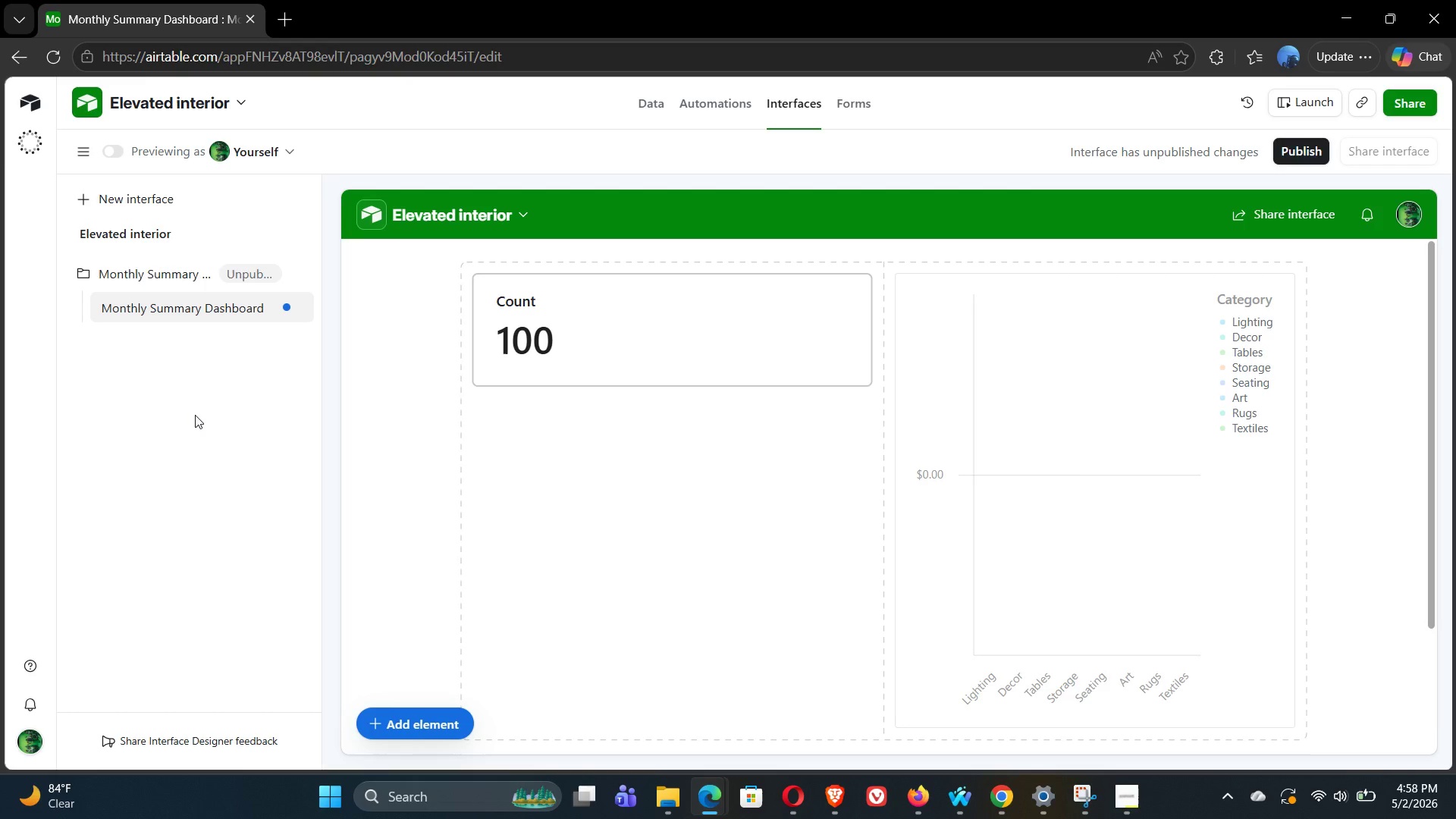 
left_click_drag(start_coordinate=[1090, 406], to_coordinate=[1080, 341])
 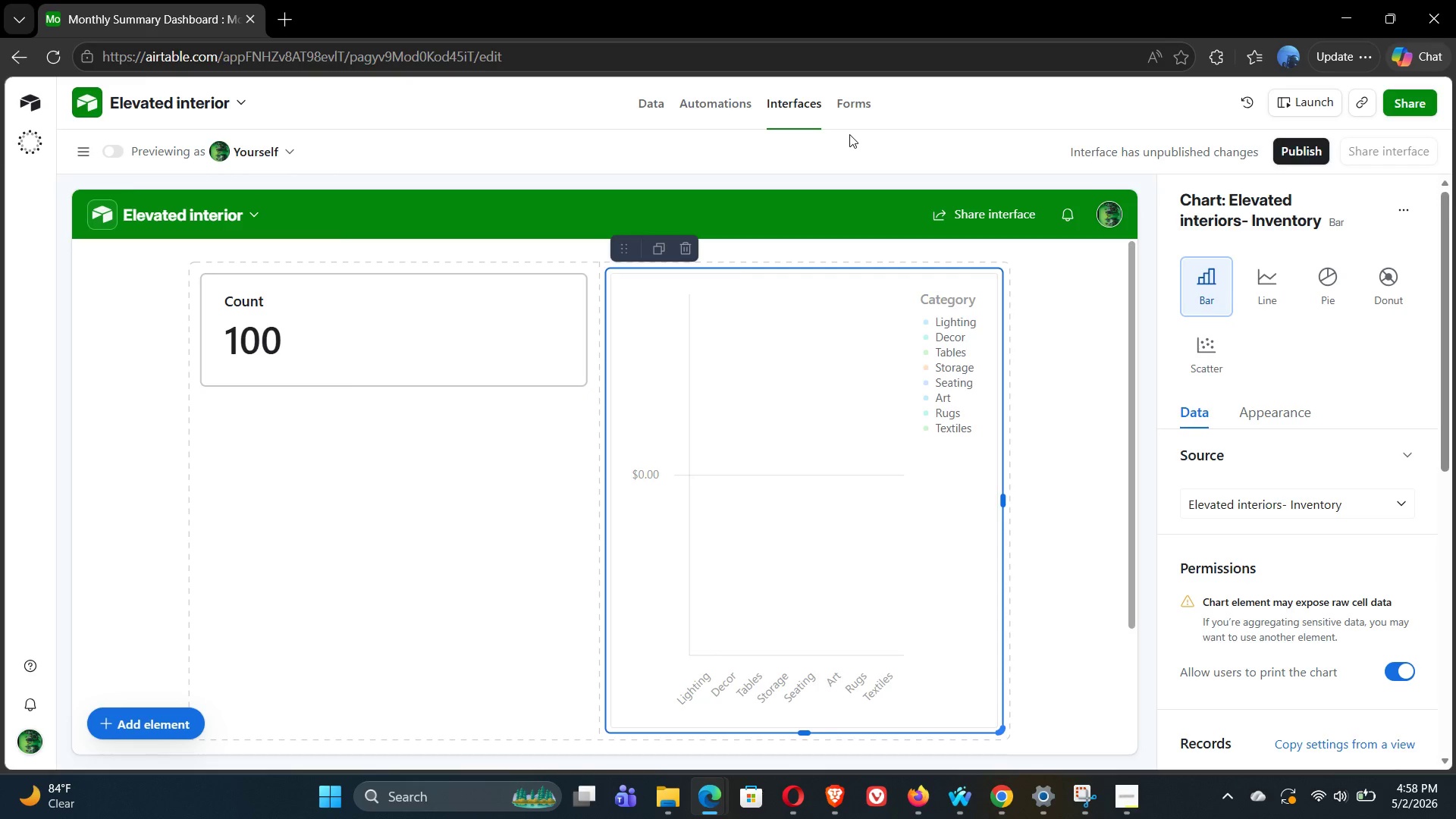 
wait(7.89)
 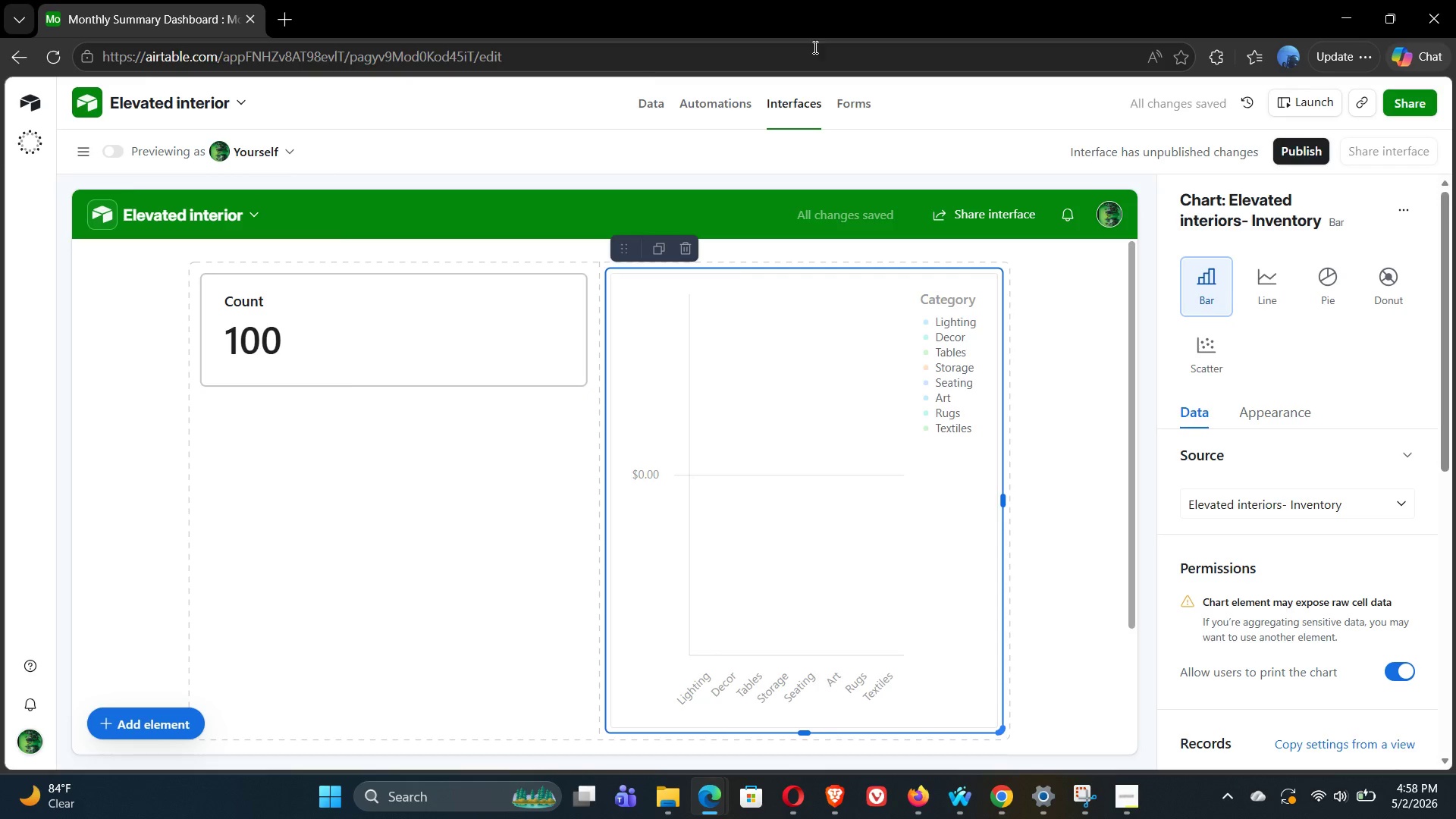 
left_click([648, 107])
 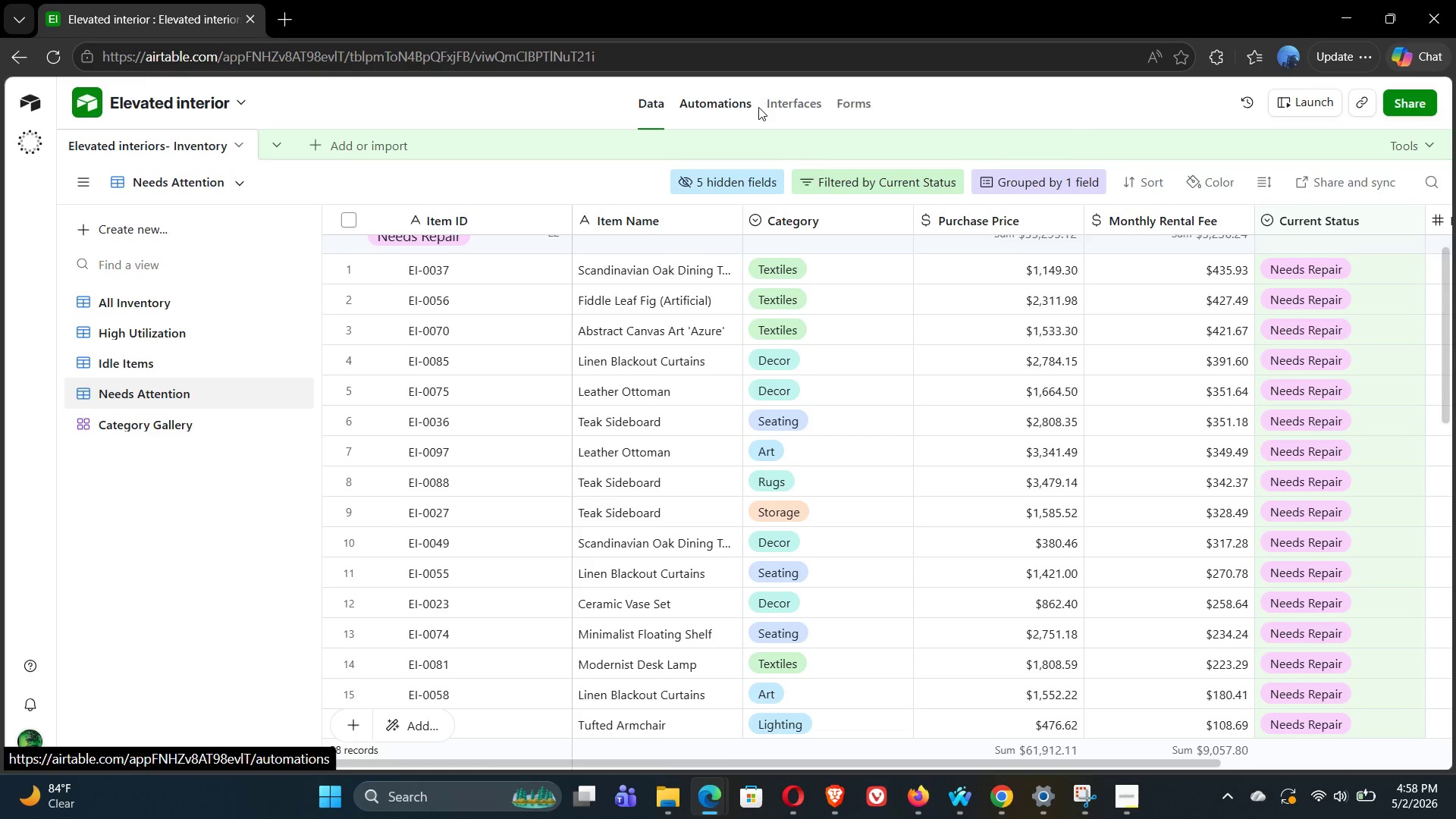 
left_click([778, 108])
 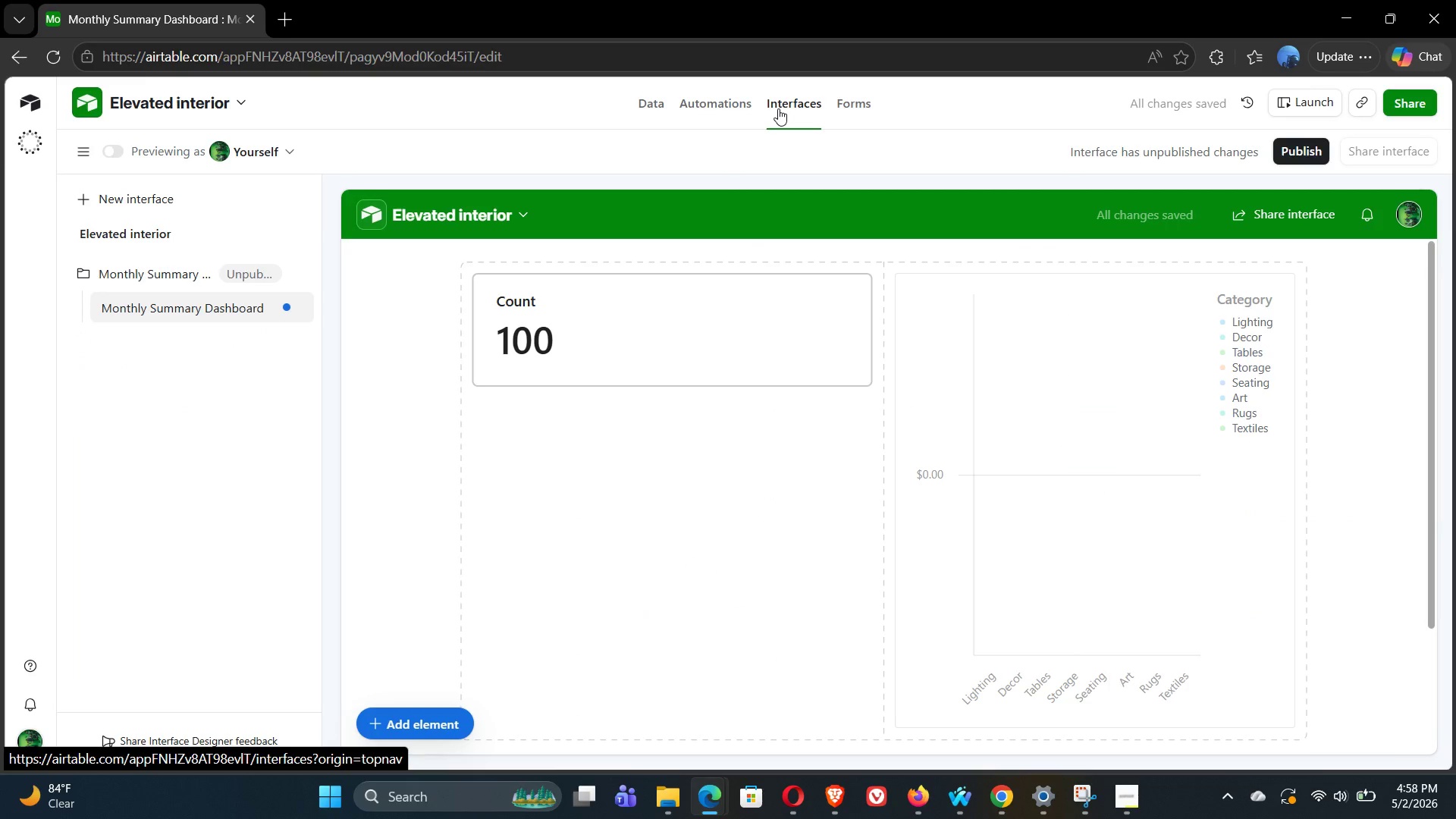 
left_click([651, 117])
 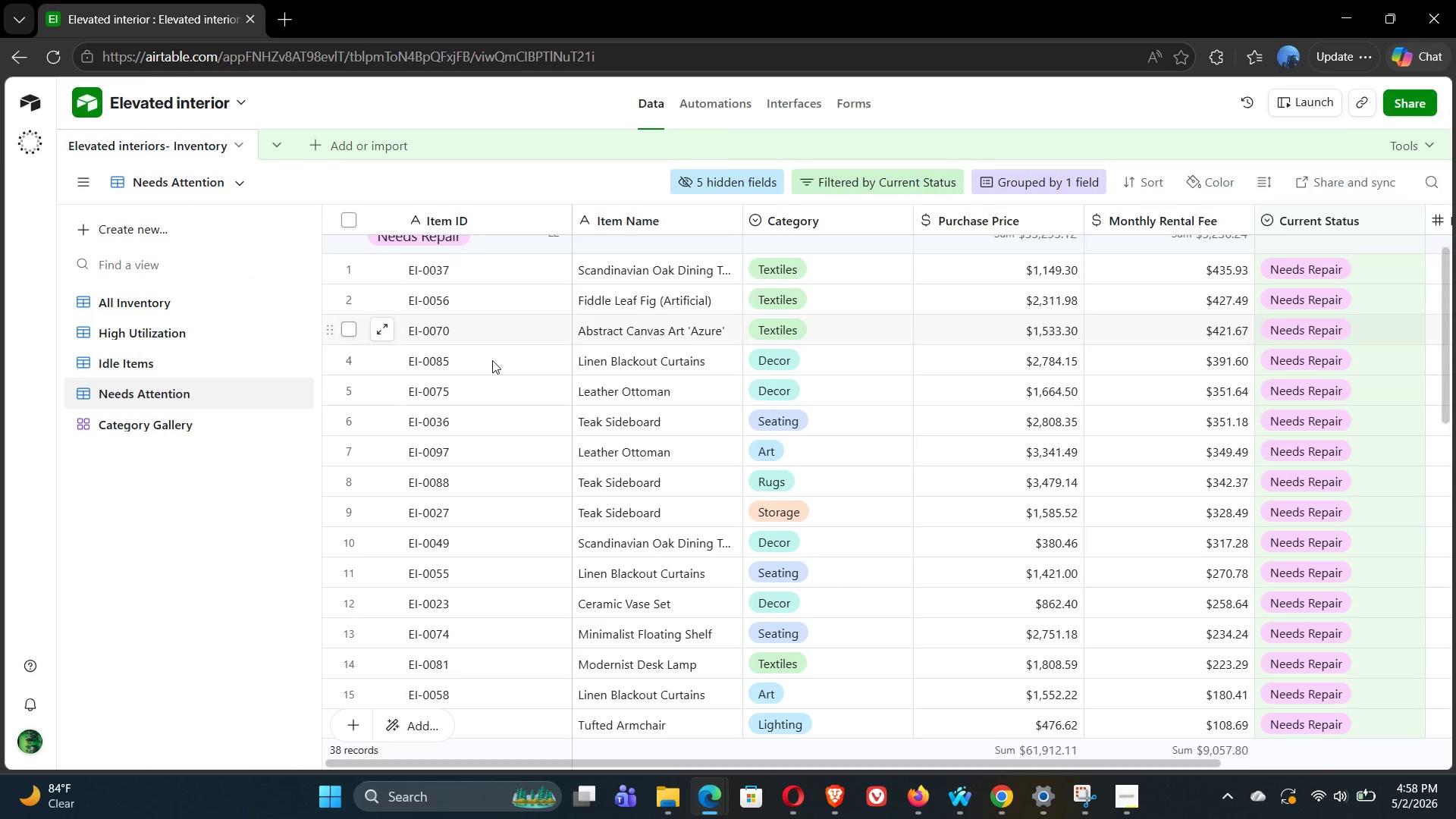 
left_click([180, 310])
 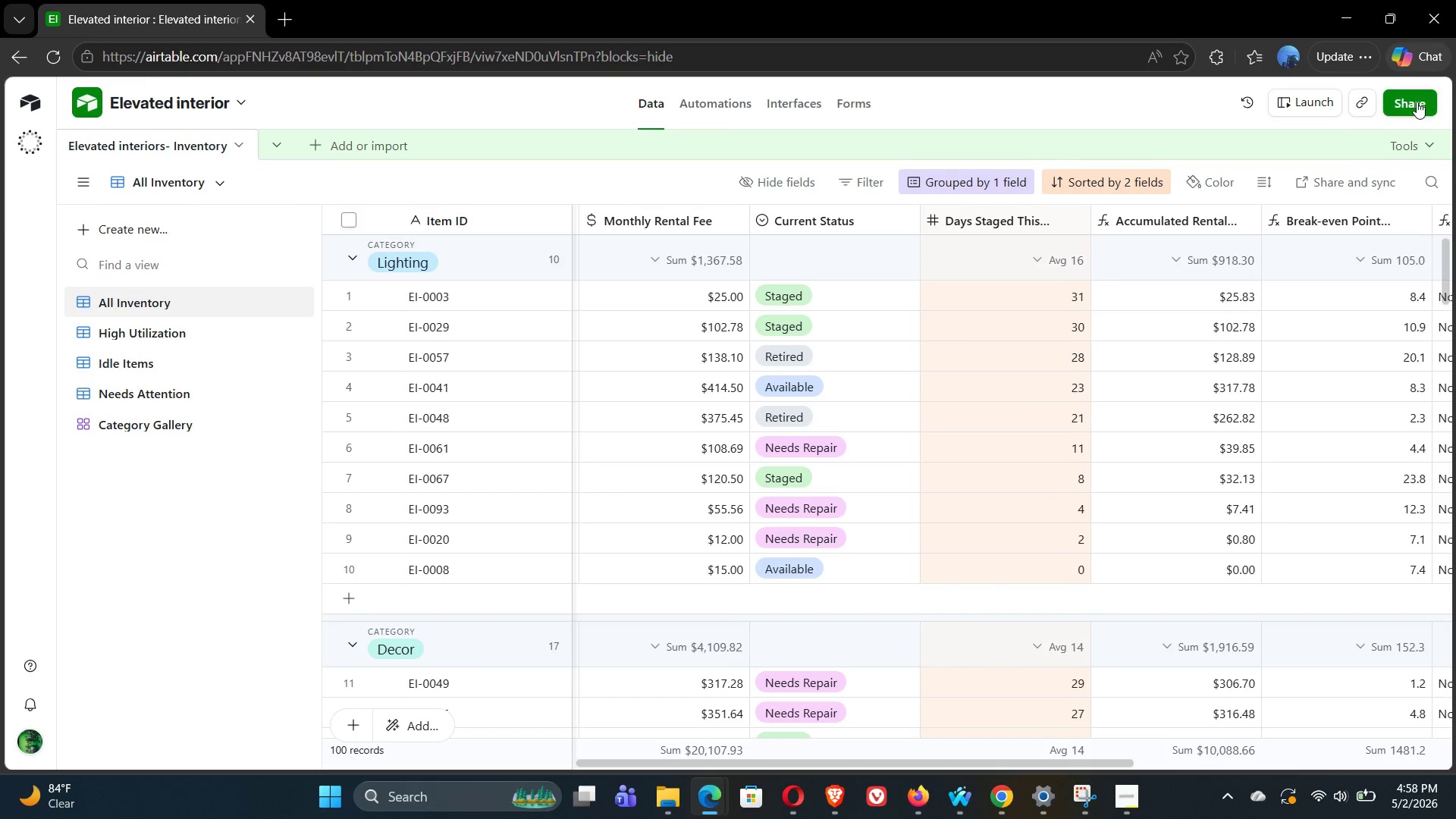 
left_click([1413, 102])
 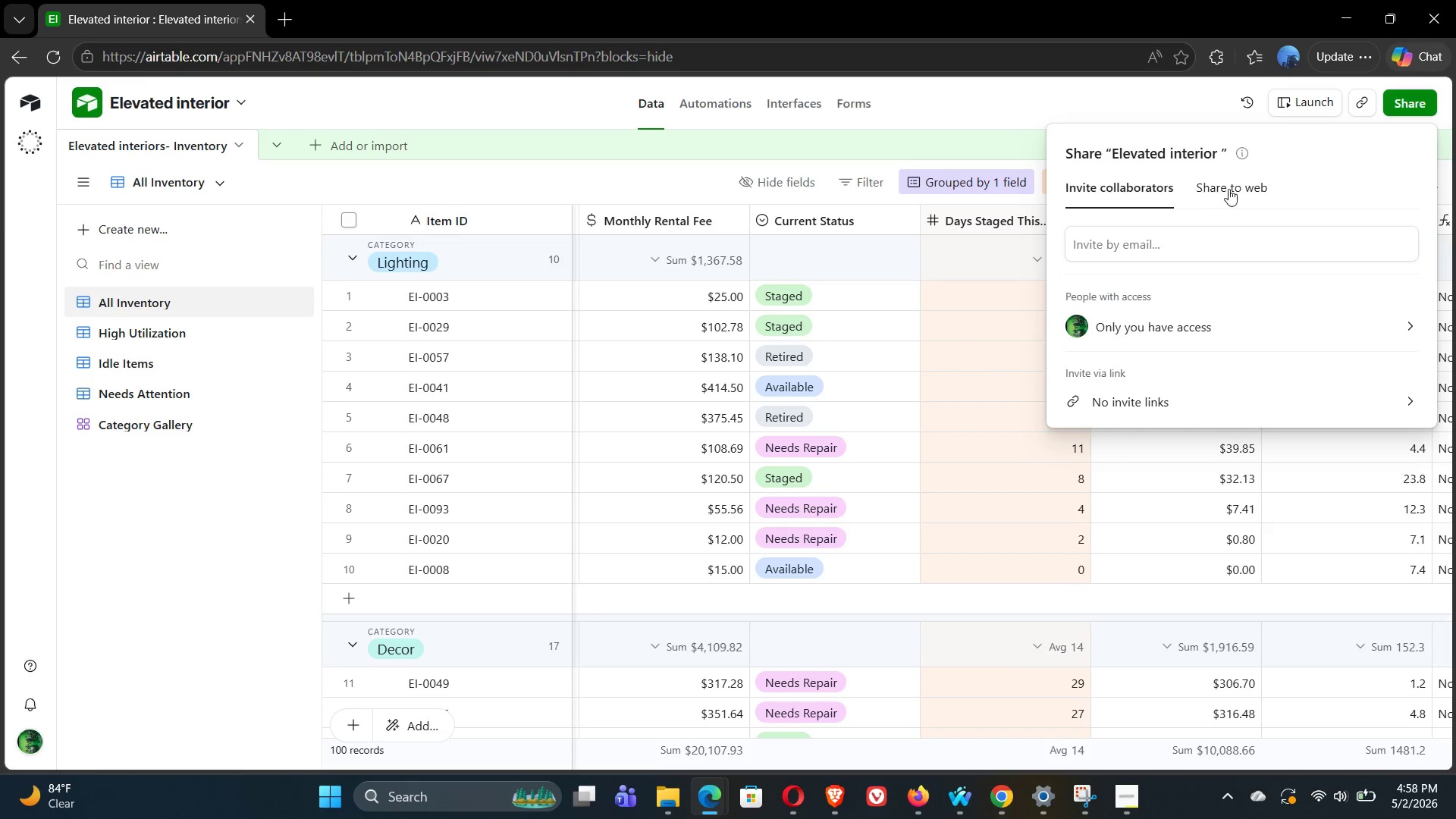 
left_click([1229, 189])
 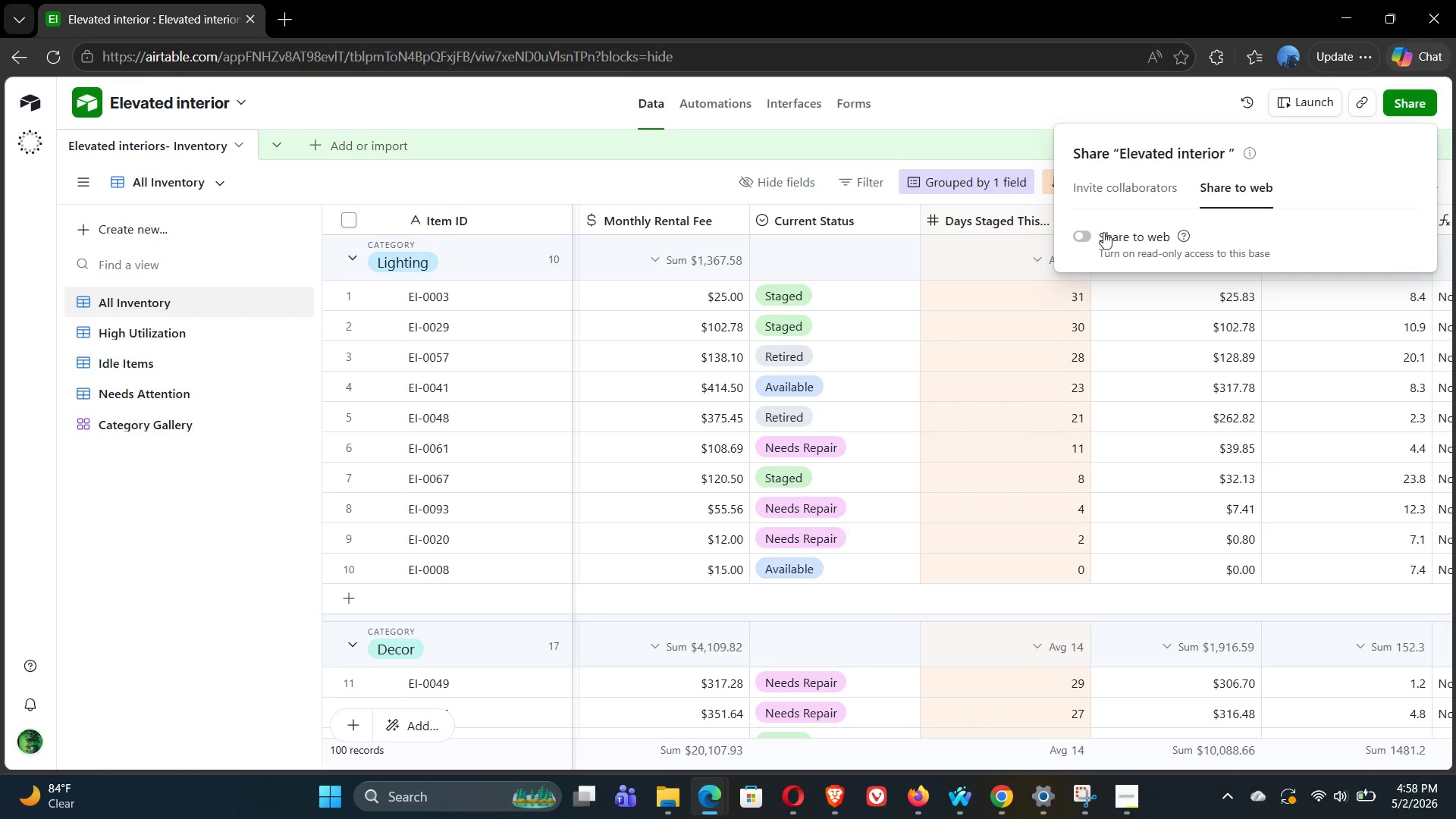 
left_click([1087, 237])
 